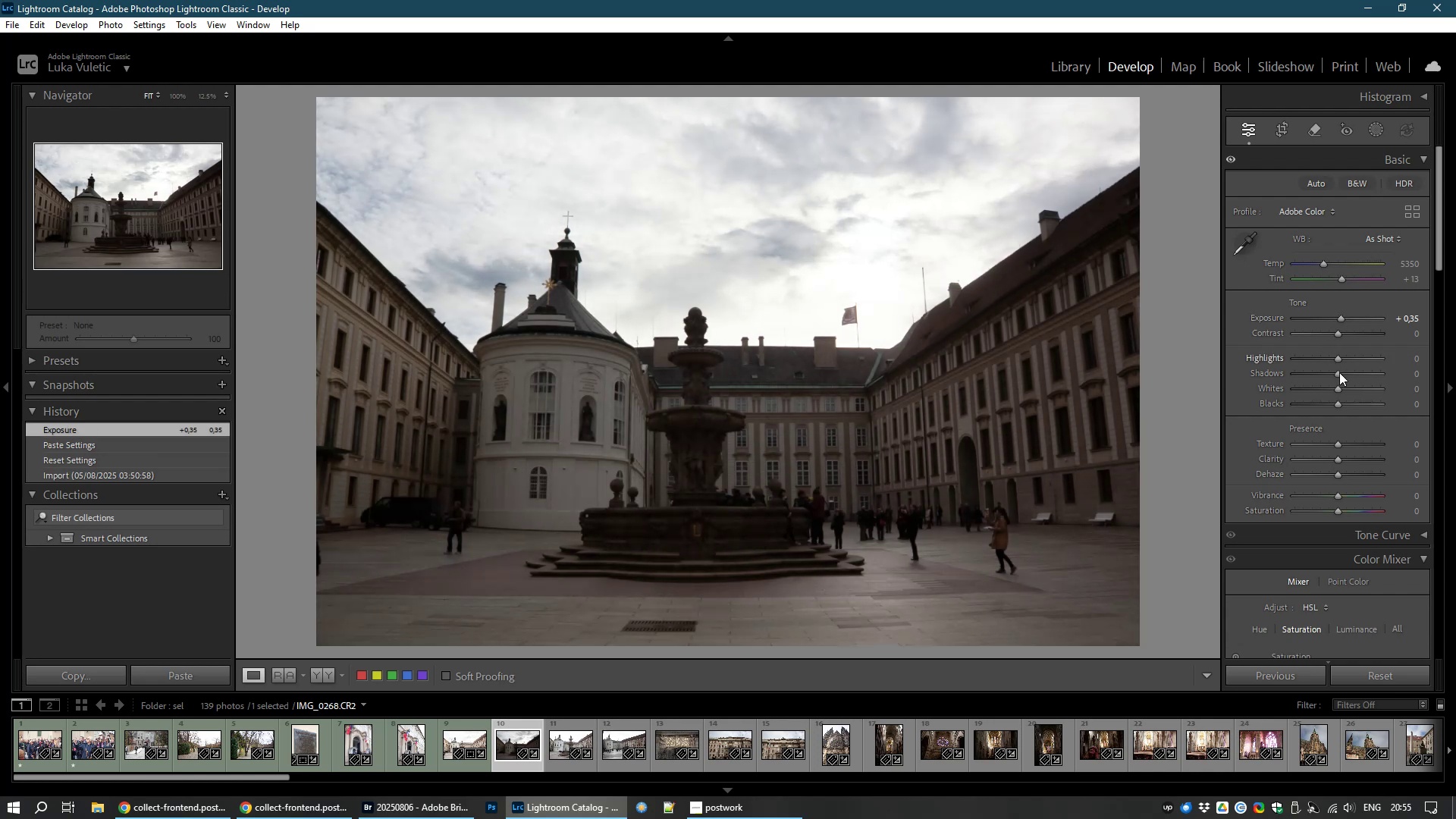 
left_click_drag(start_coordinate=[1341, 334], to_coordinate=[1353, 336])
 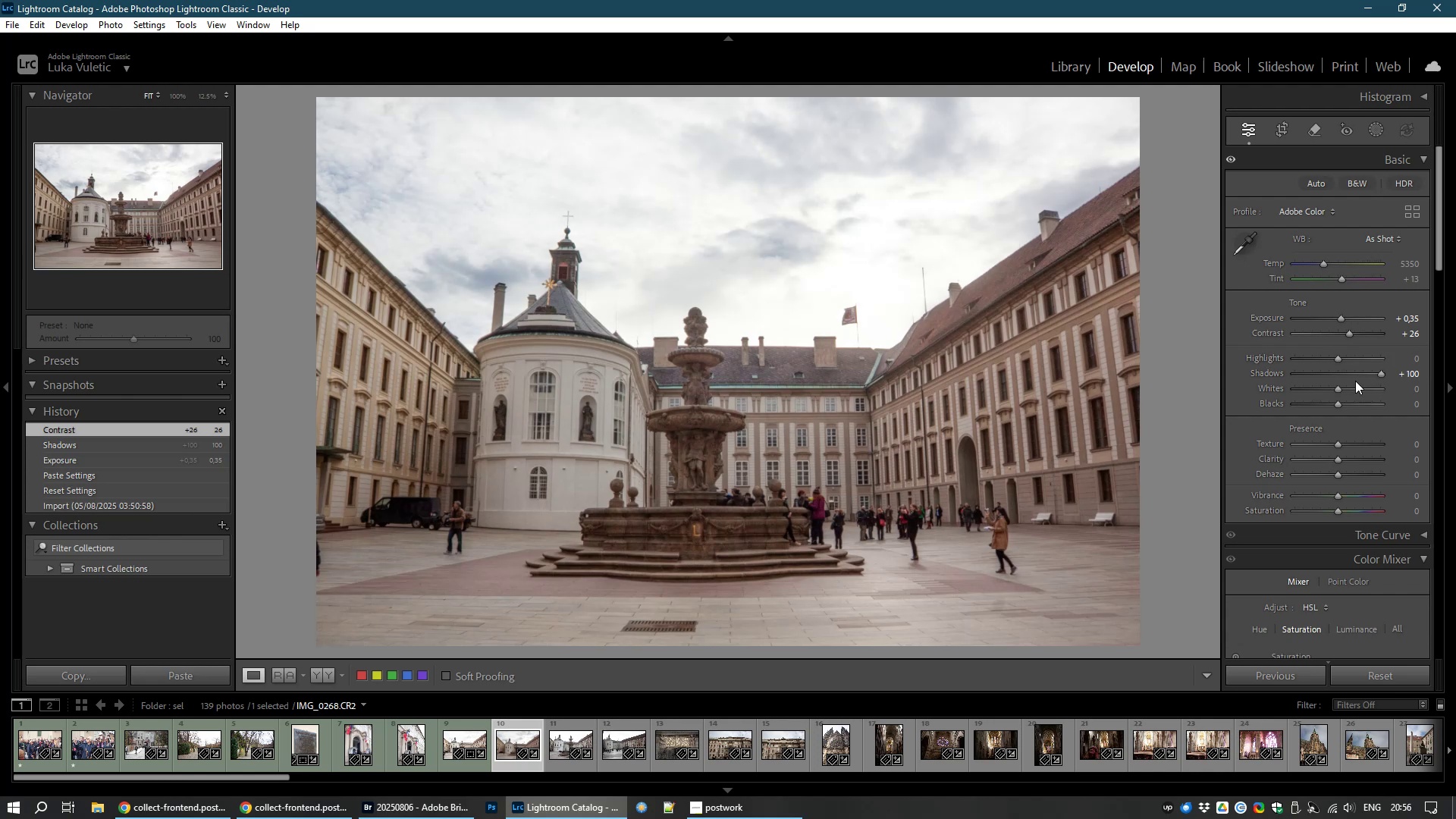 
wait(5.91)
 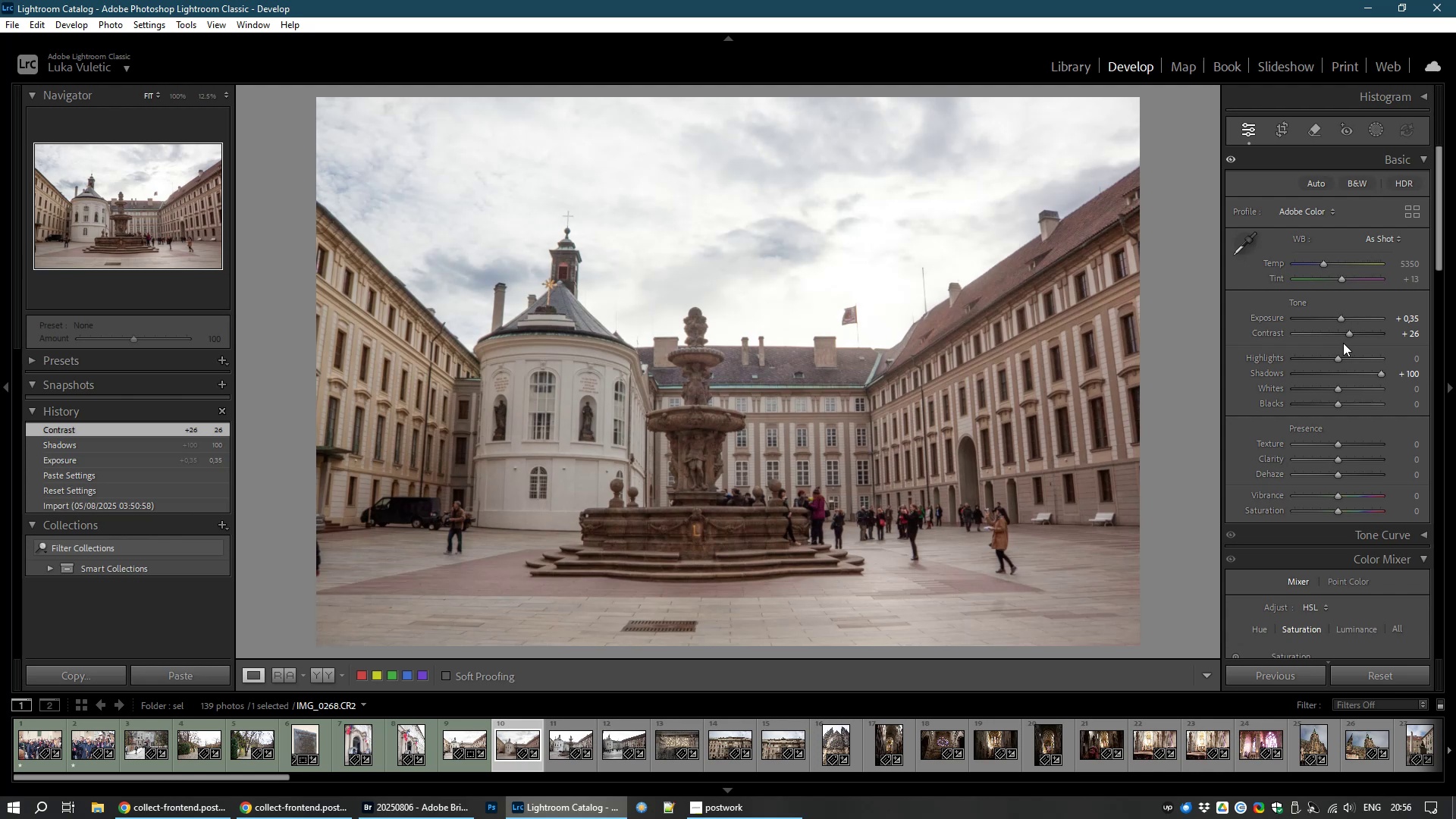 
left_click_drag(start_coordinate=[1379, 370], to_coordinate=[1367, 371])
 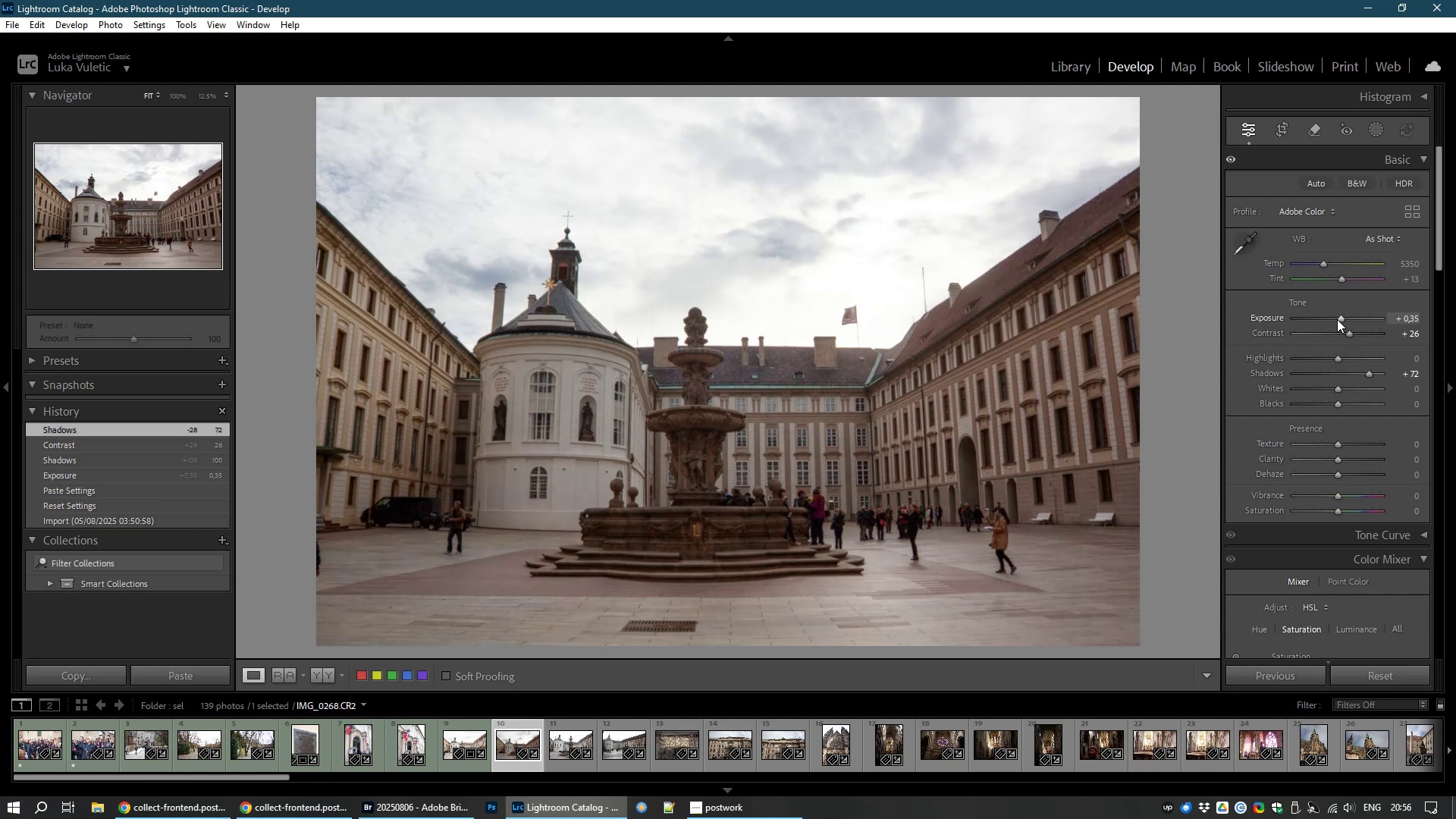 
left_click_drag(start_coordinate=[1343, 315], to_coordinate=[1346, 322])
 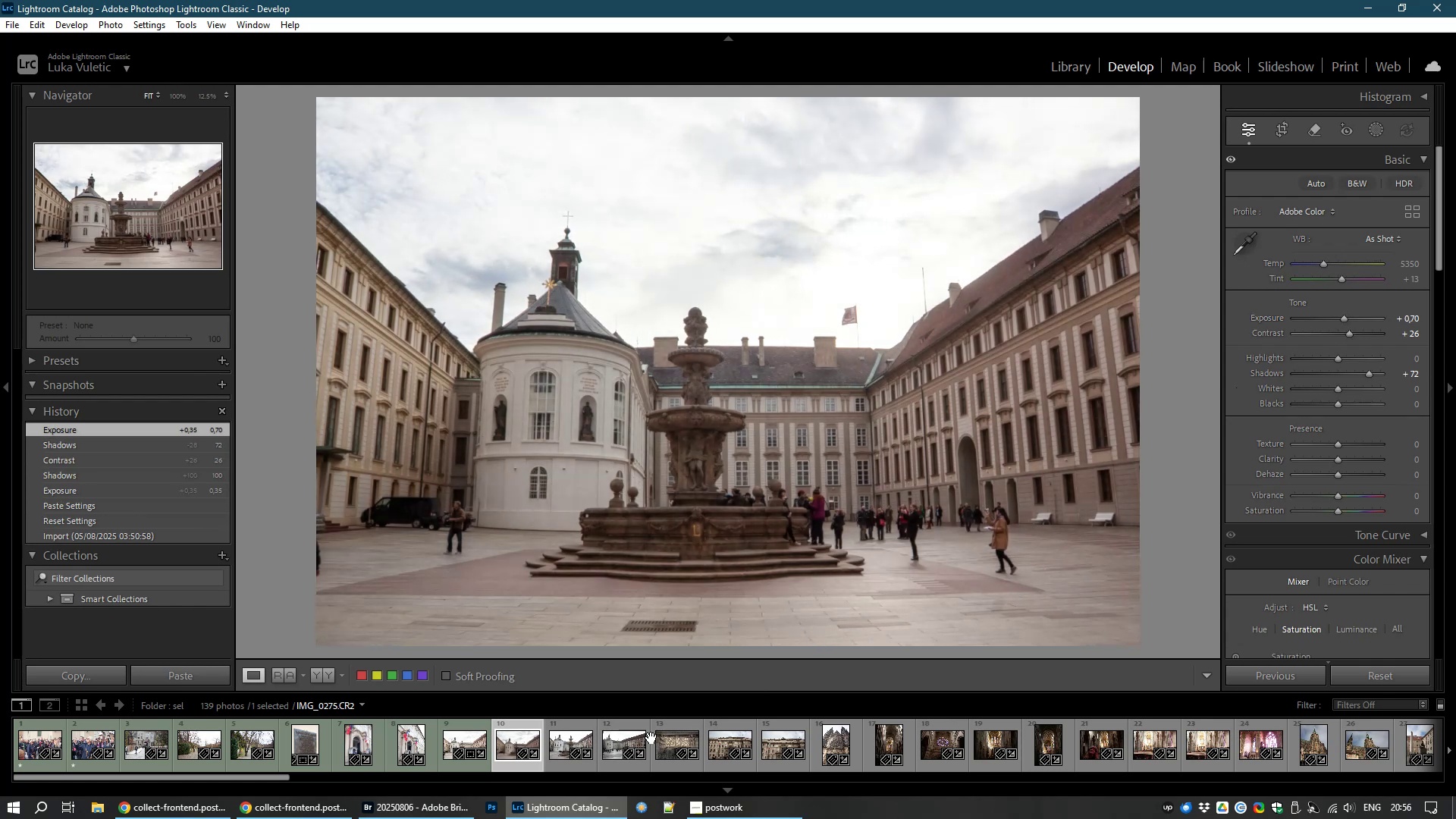 
wait(6.64)
 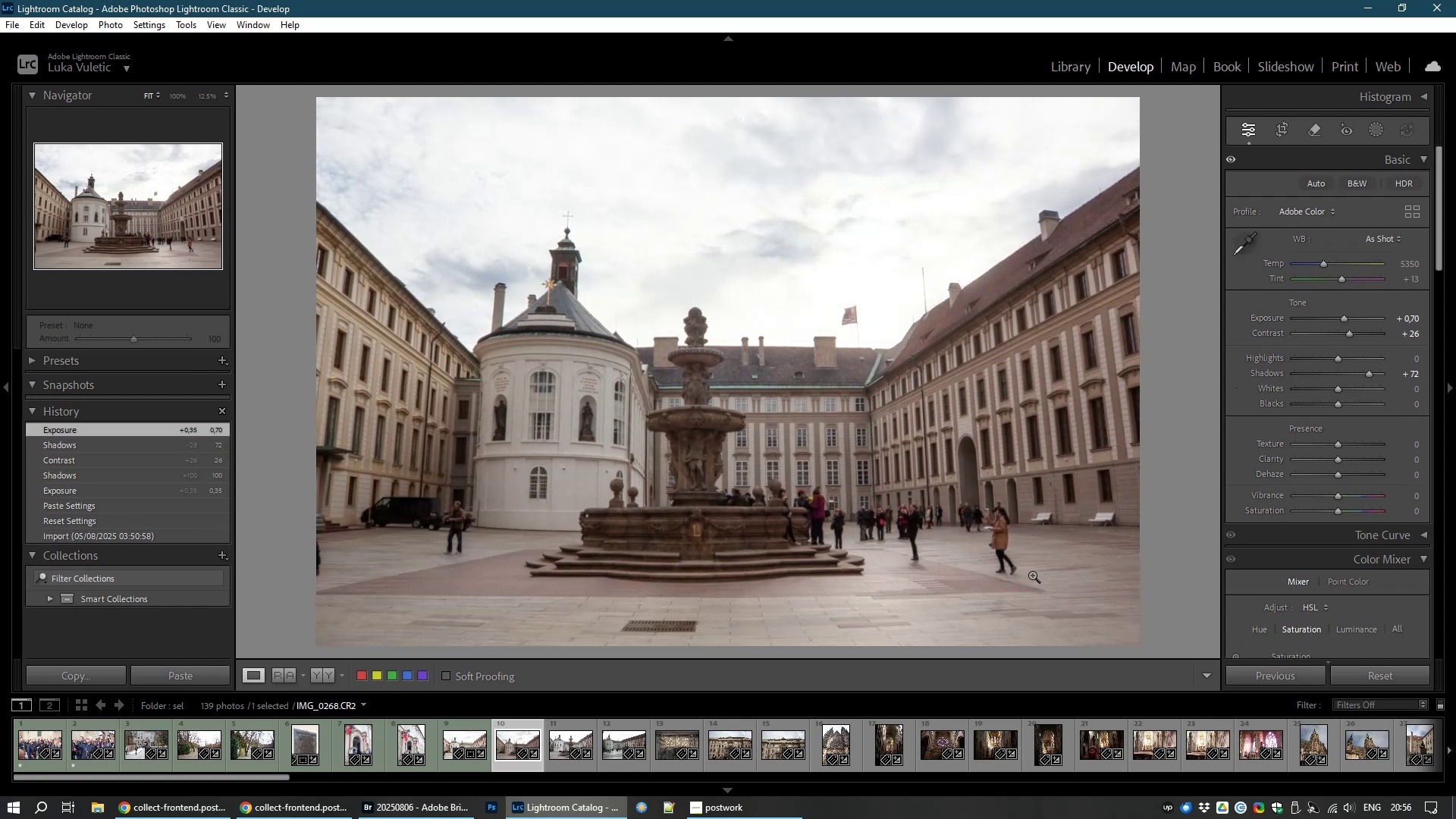 
key(8)
 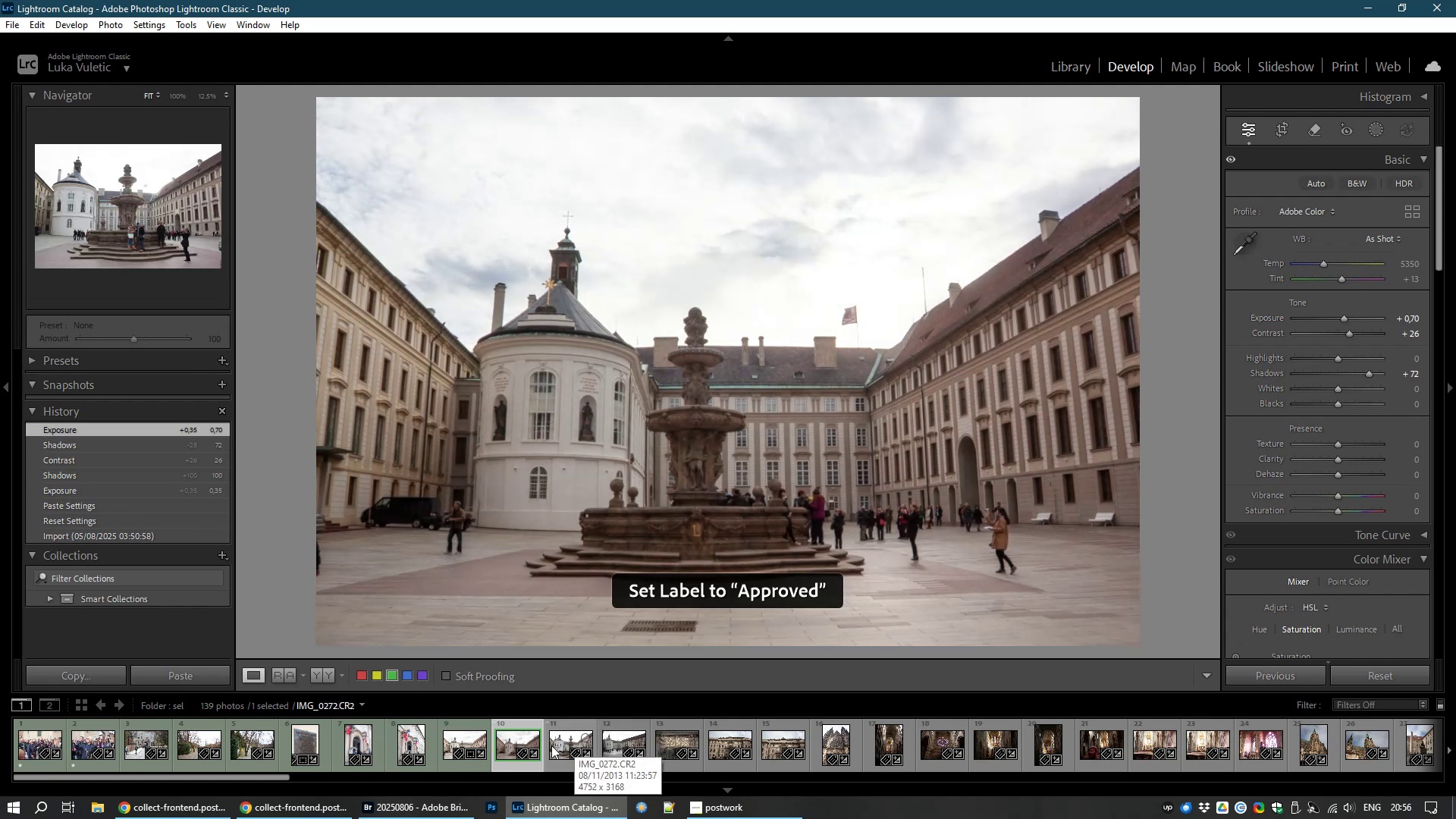 
left_click([562, 741])
 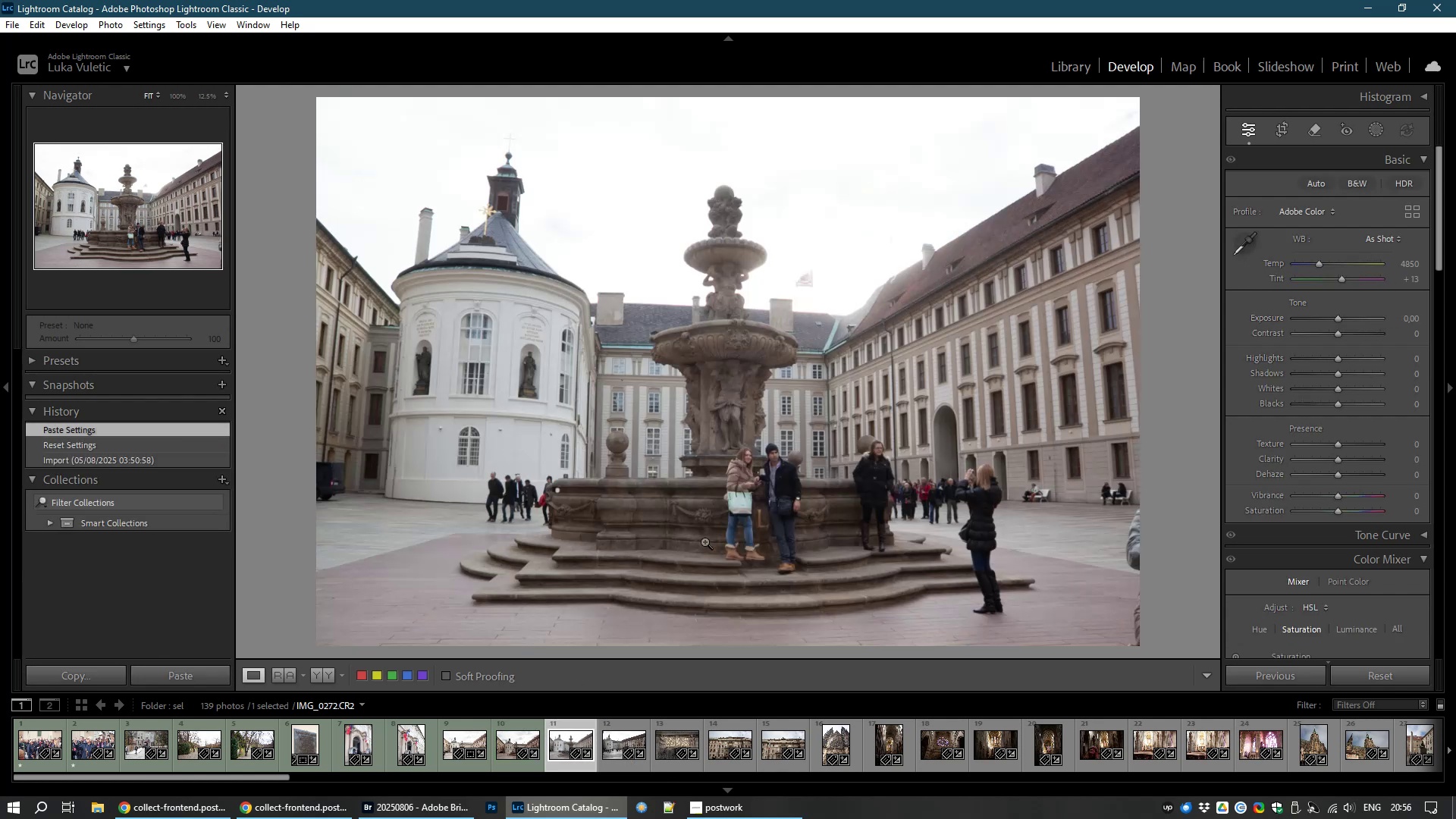 
wait(5.2)
 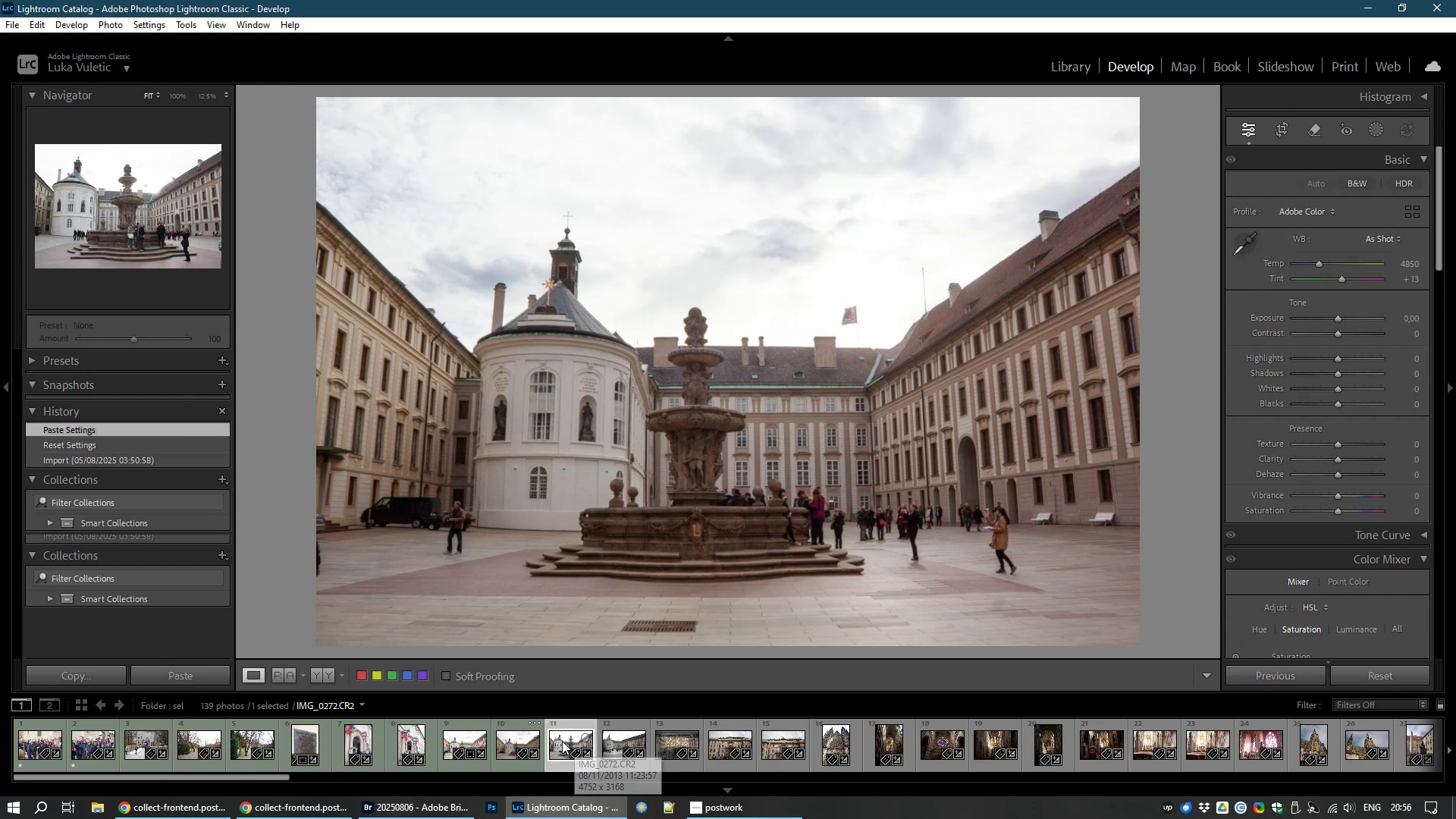 
left_click([509, 750])
 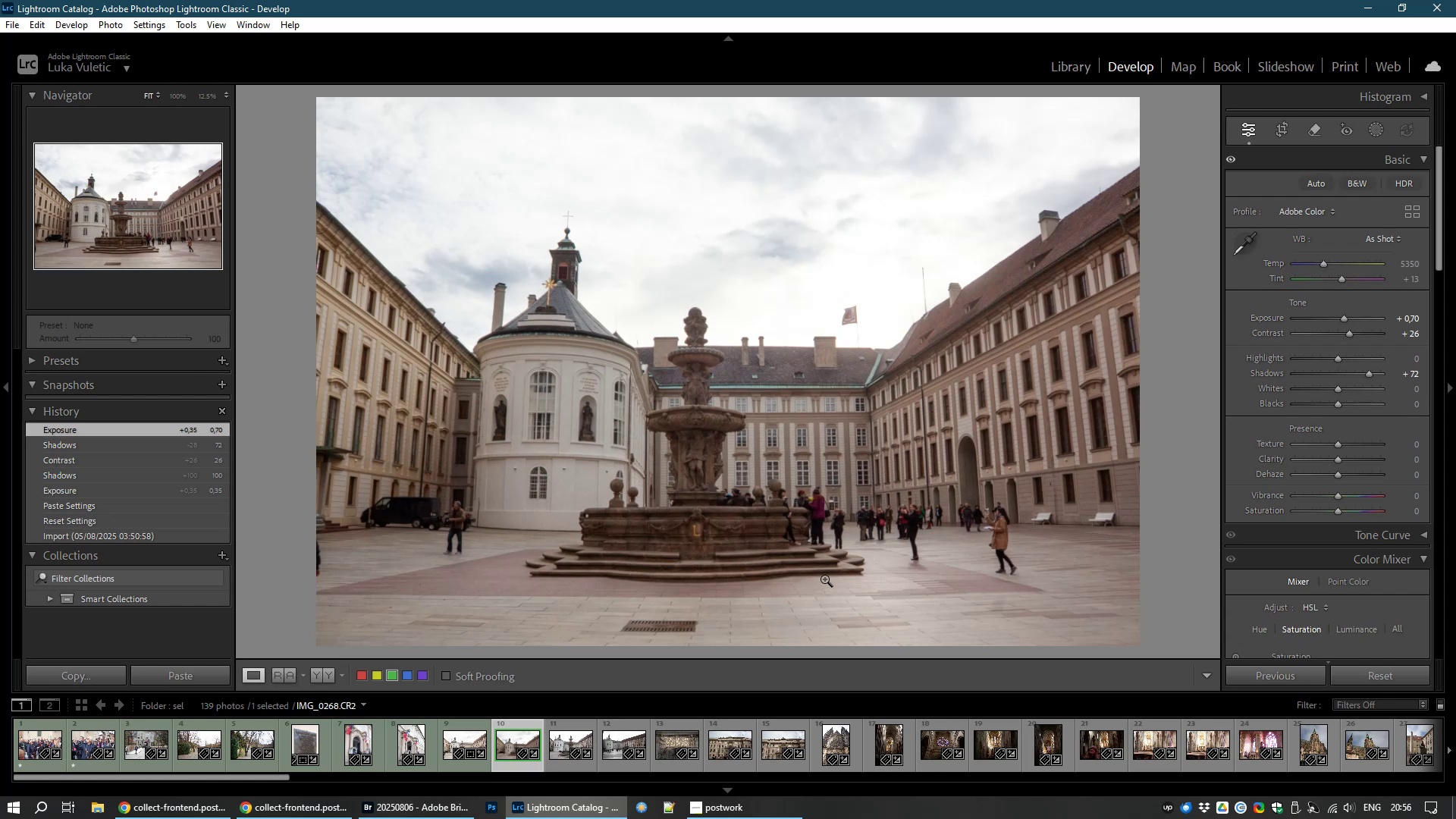 
wait(7.63)
 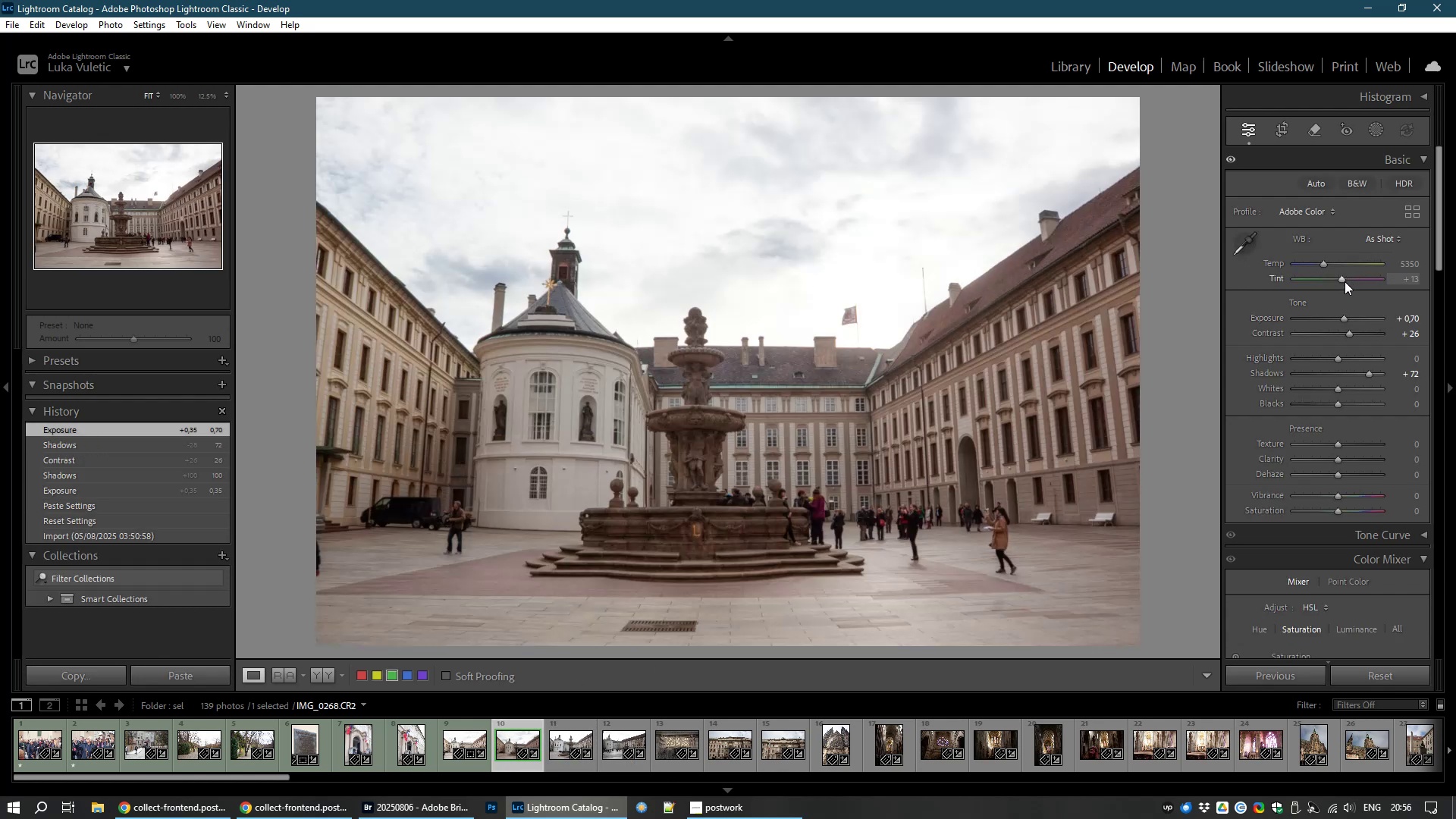 
left_click([557, 735])
 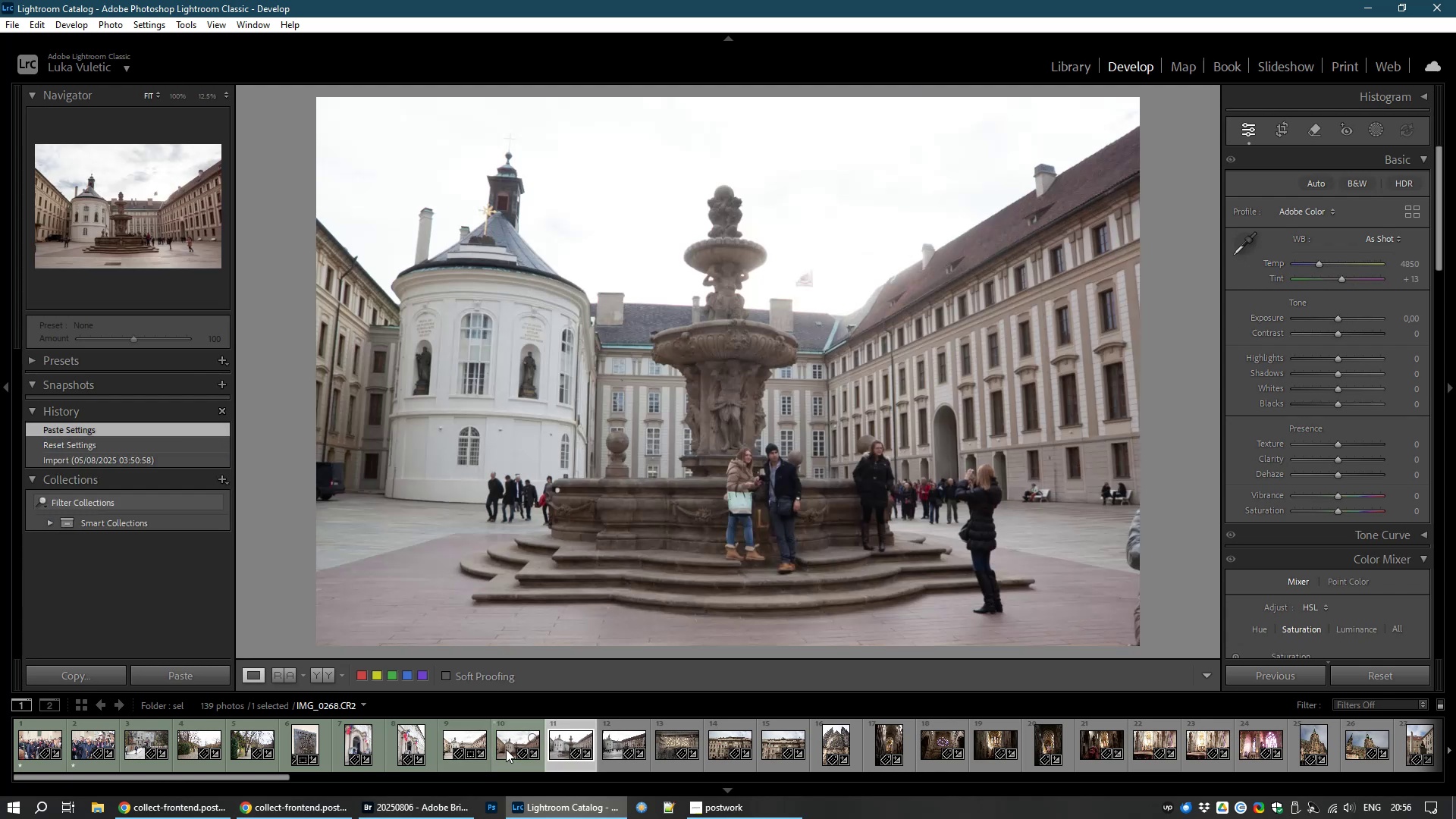 
mouse_move([457, 718])
 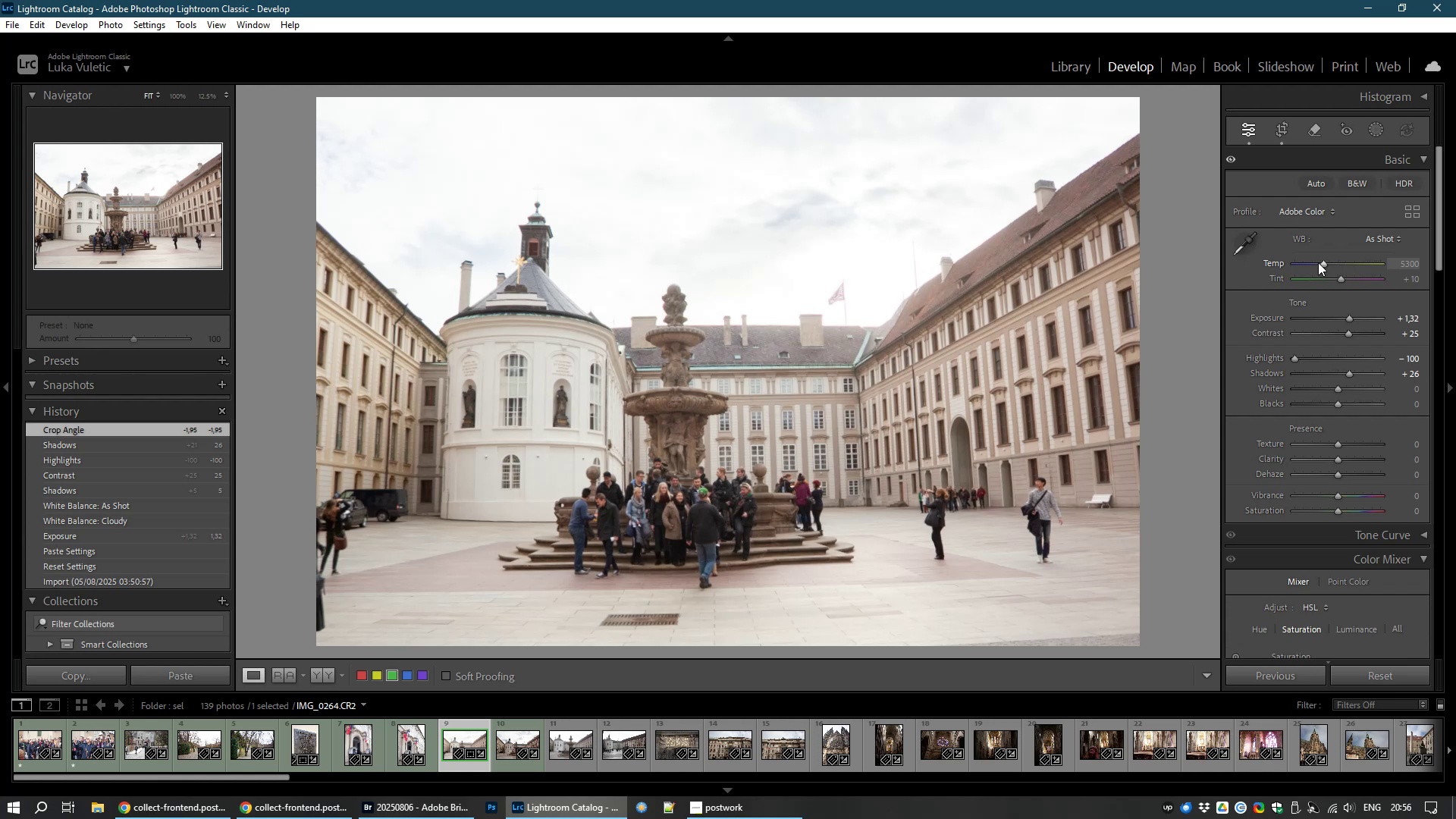 
left_click_drag(start_coordinate=[1323, 262], to_coordinate=[1315, 267])
 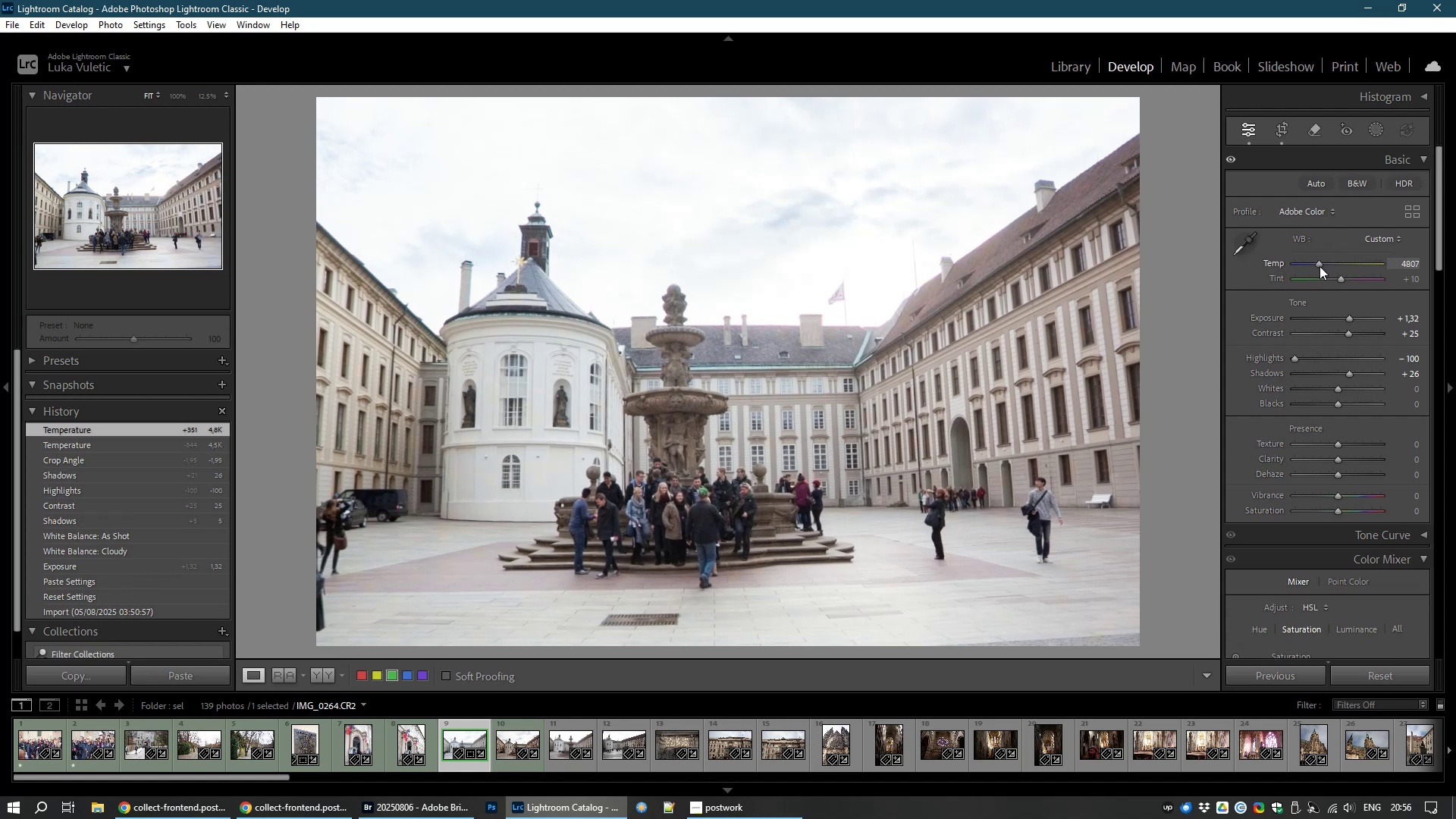 
wait(16.2)
 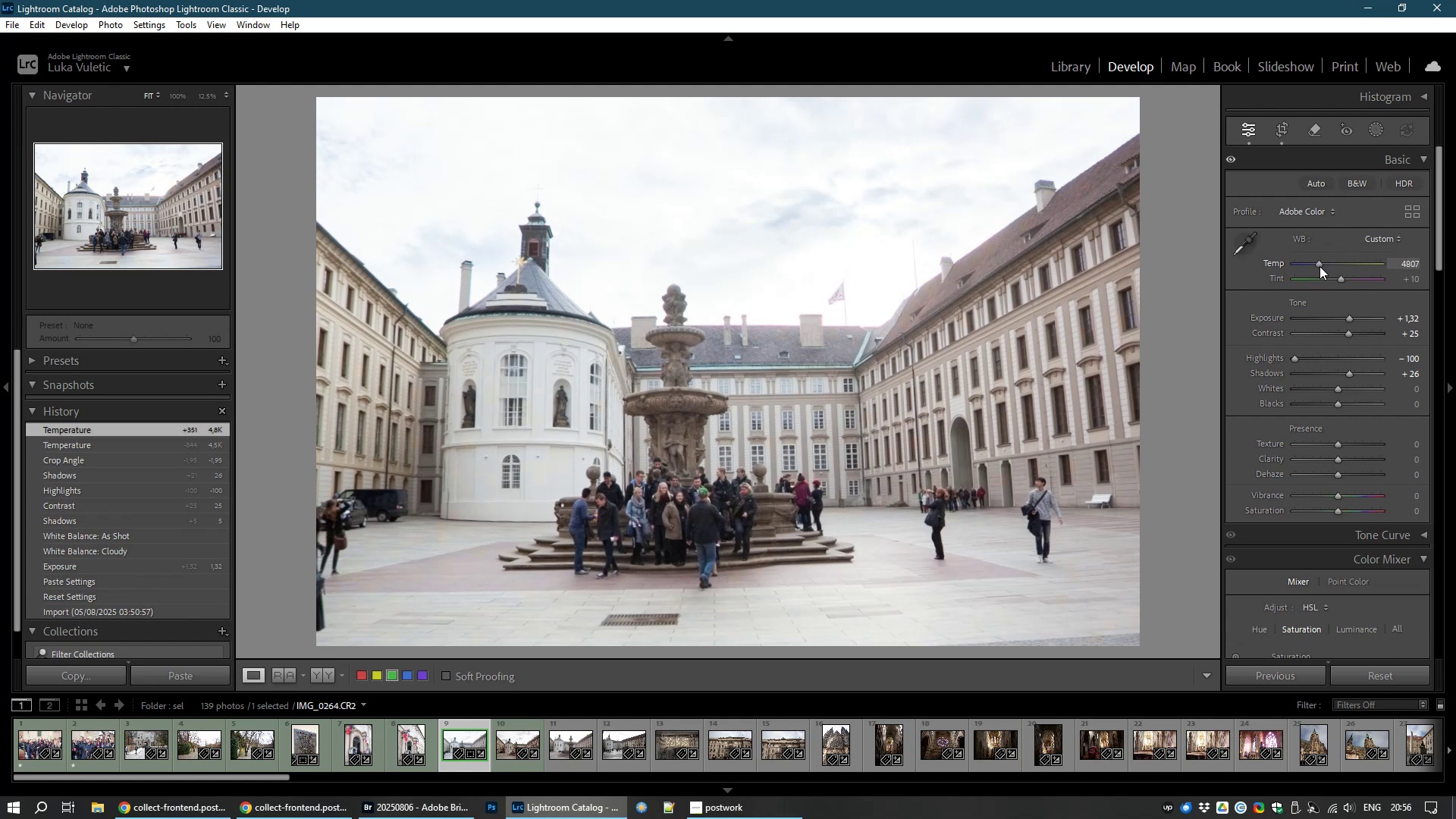 
left_click([511, 742])
 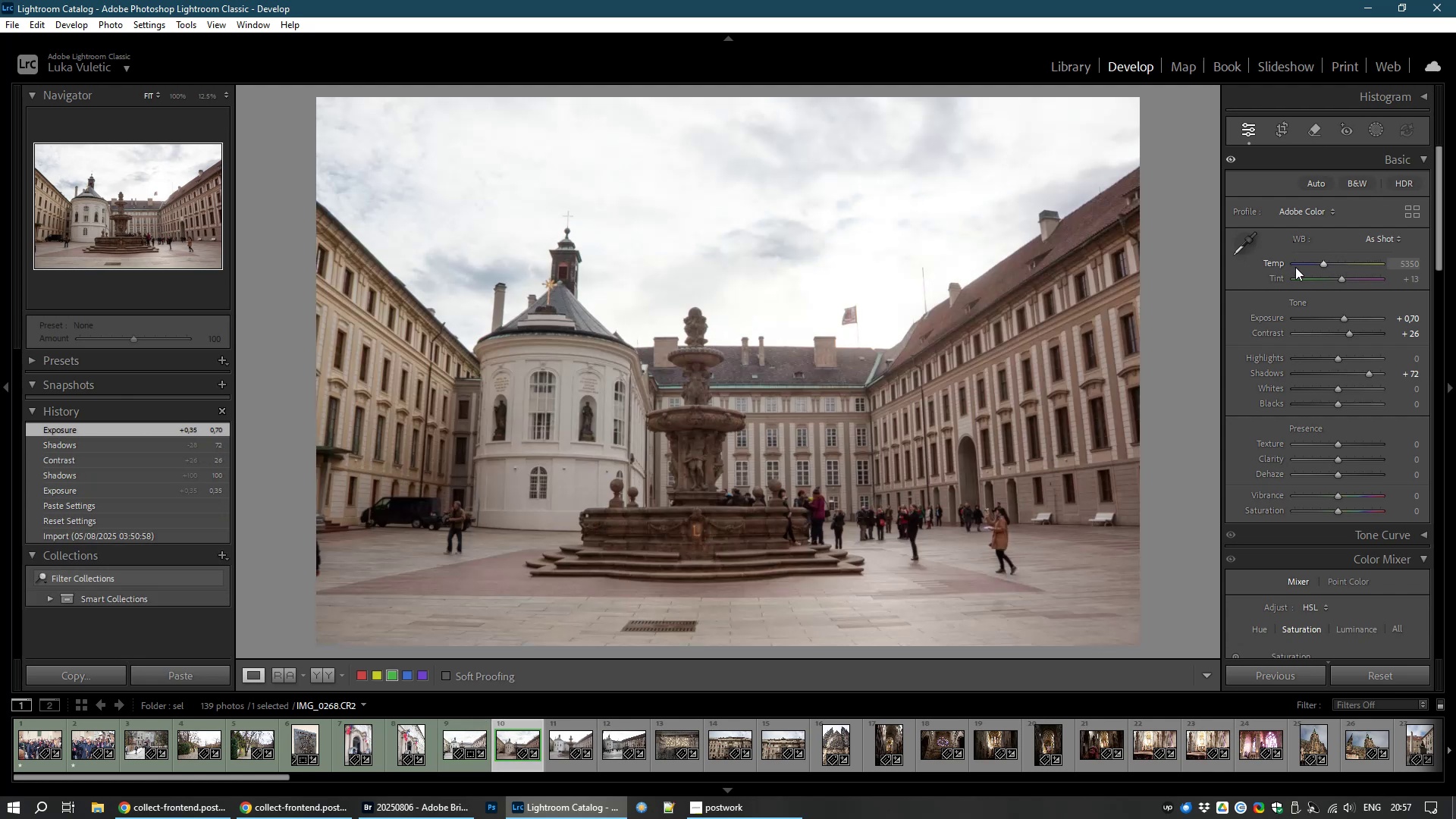 
left_click_drag(start_coordinate=[1323, 264], to_coordinate=[1319, 264])
 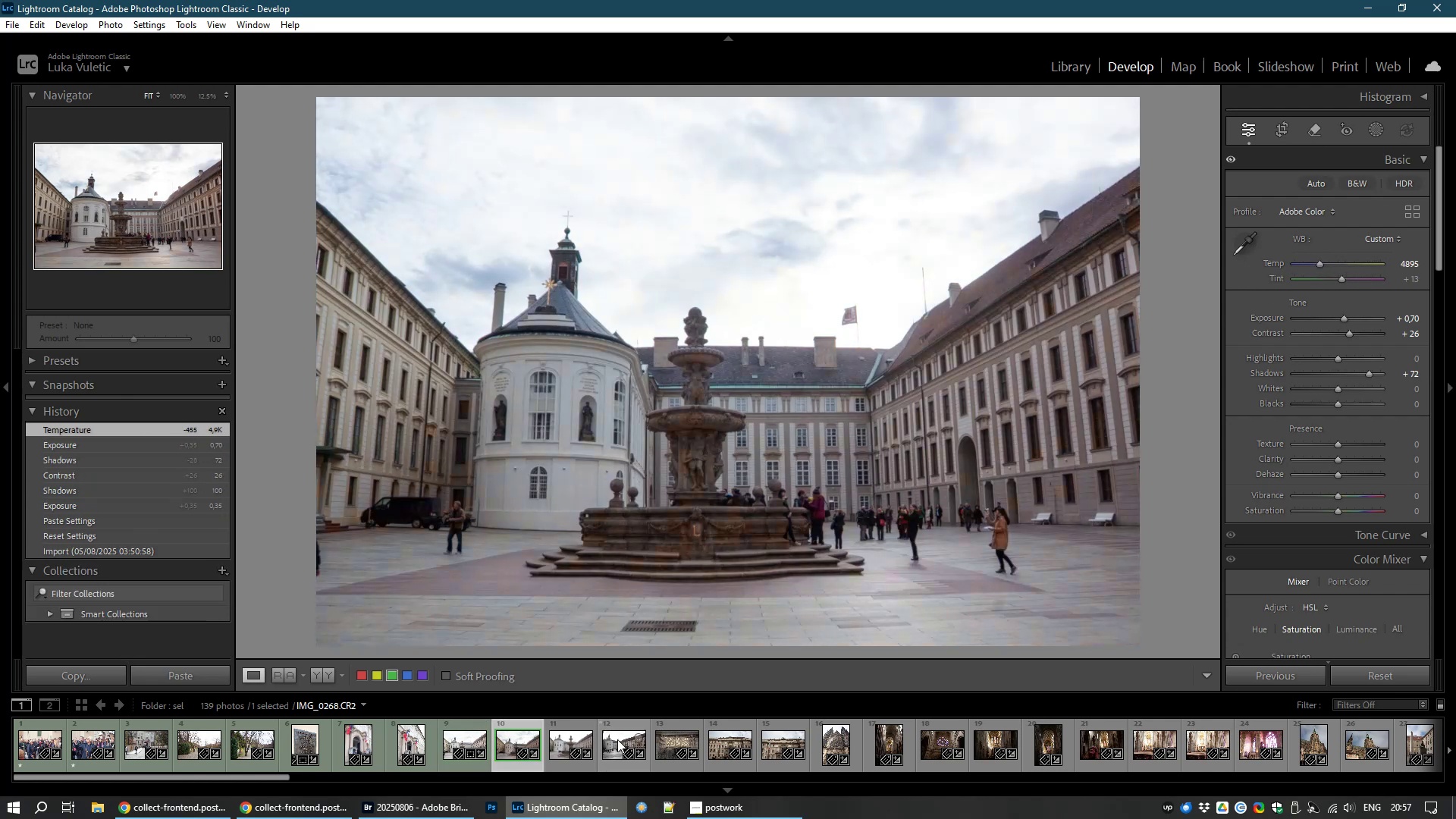 
left_click([567, 737])
 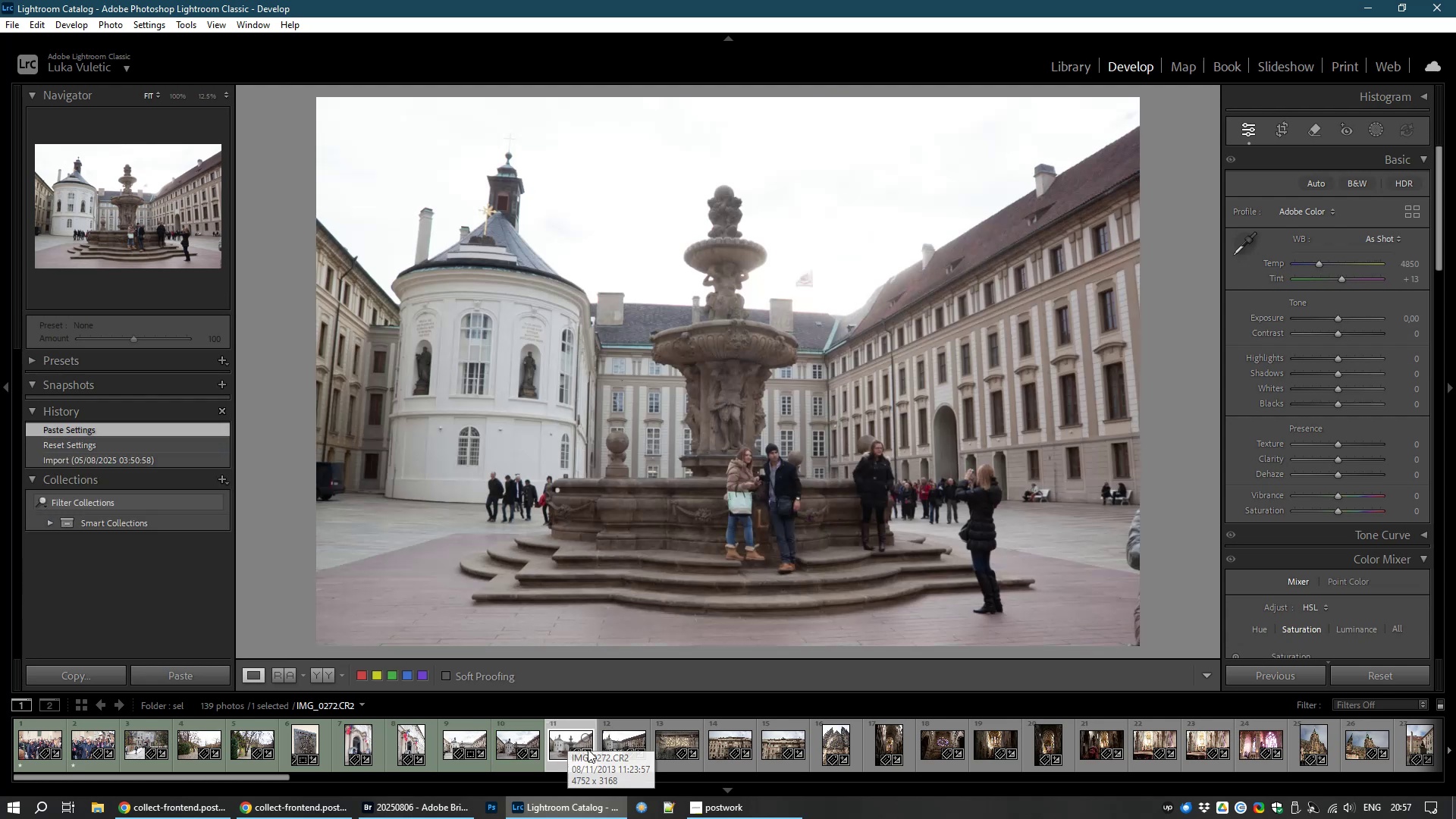 
left_click([607, 745])
 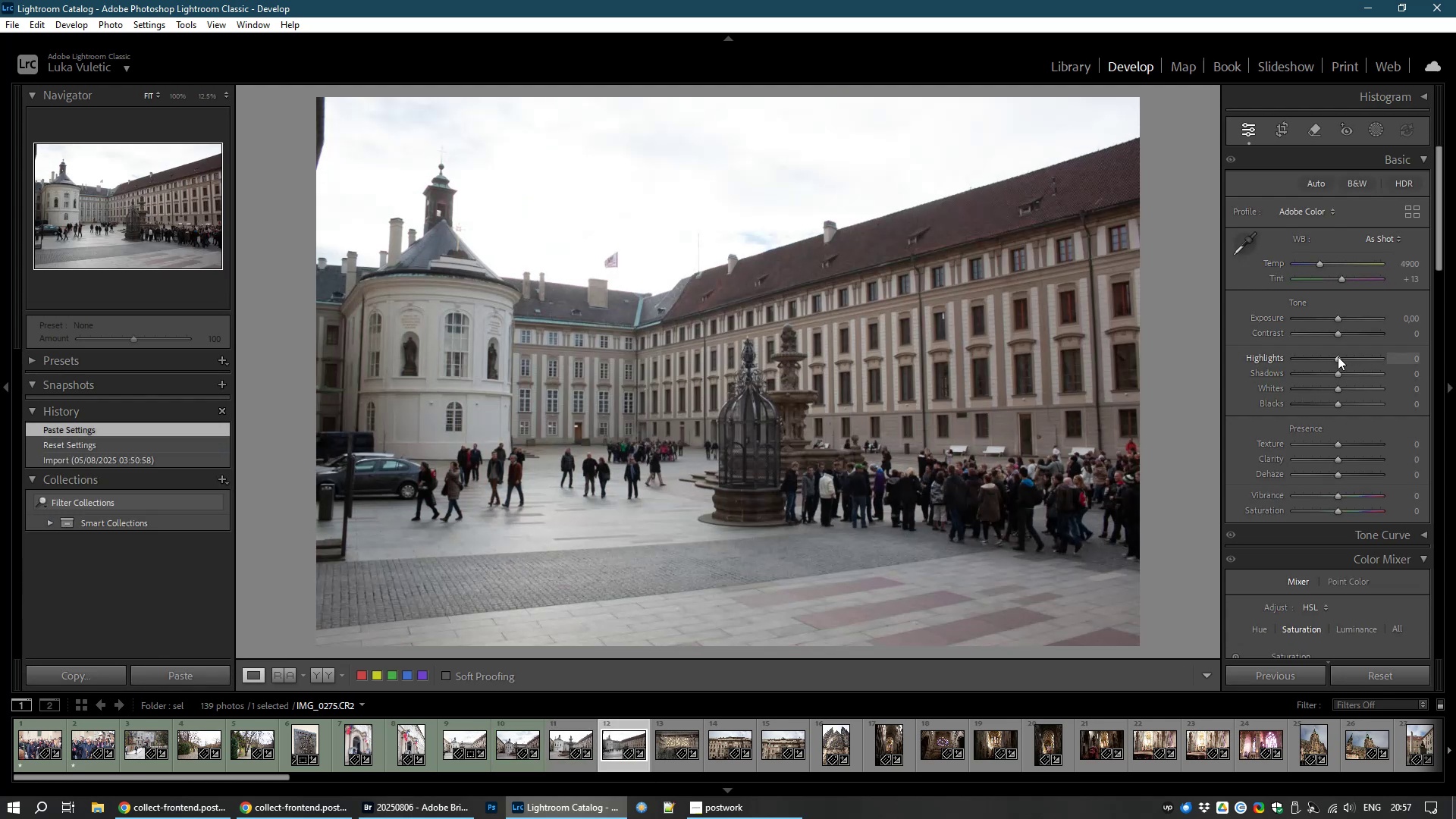 
wait(9.65)
 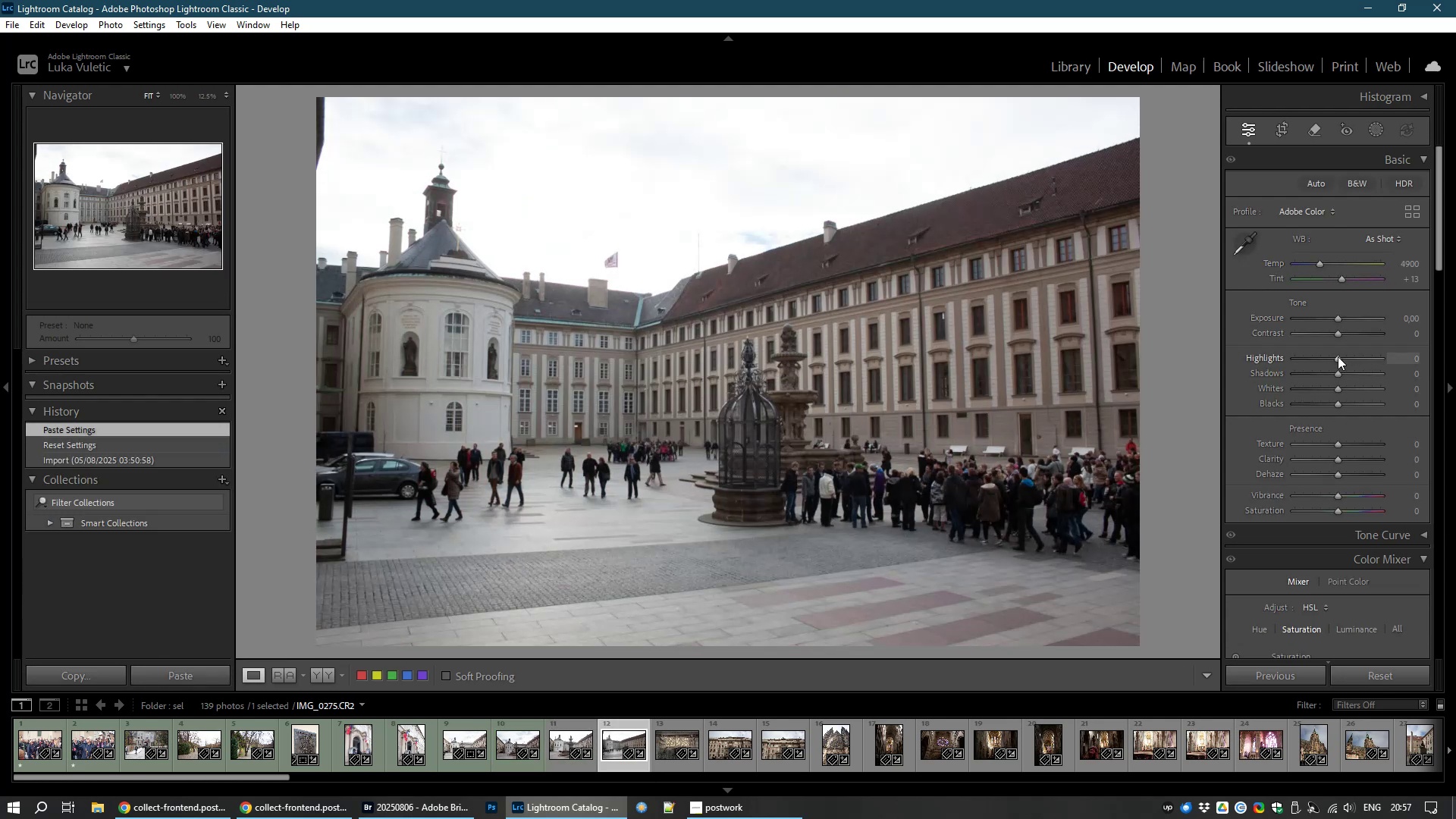 
left_click_drag(start_coordinate=[1334, 330], to_coordinate=[1348, 335])
 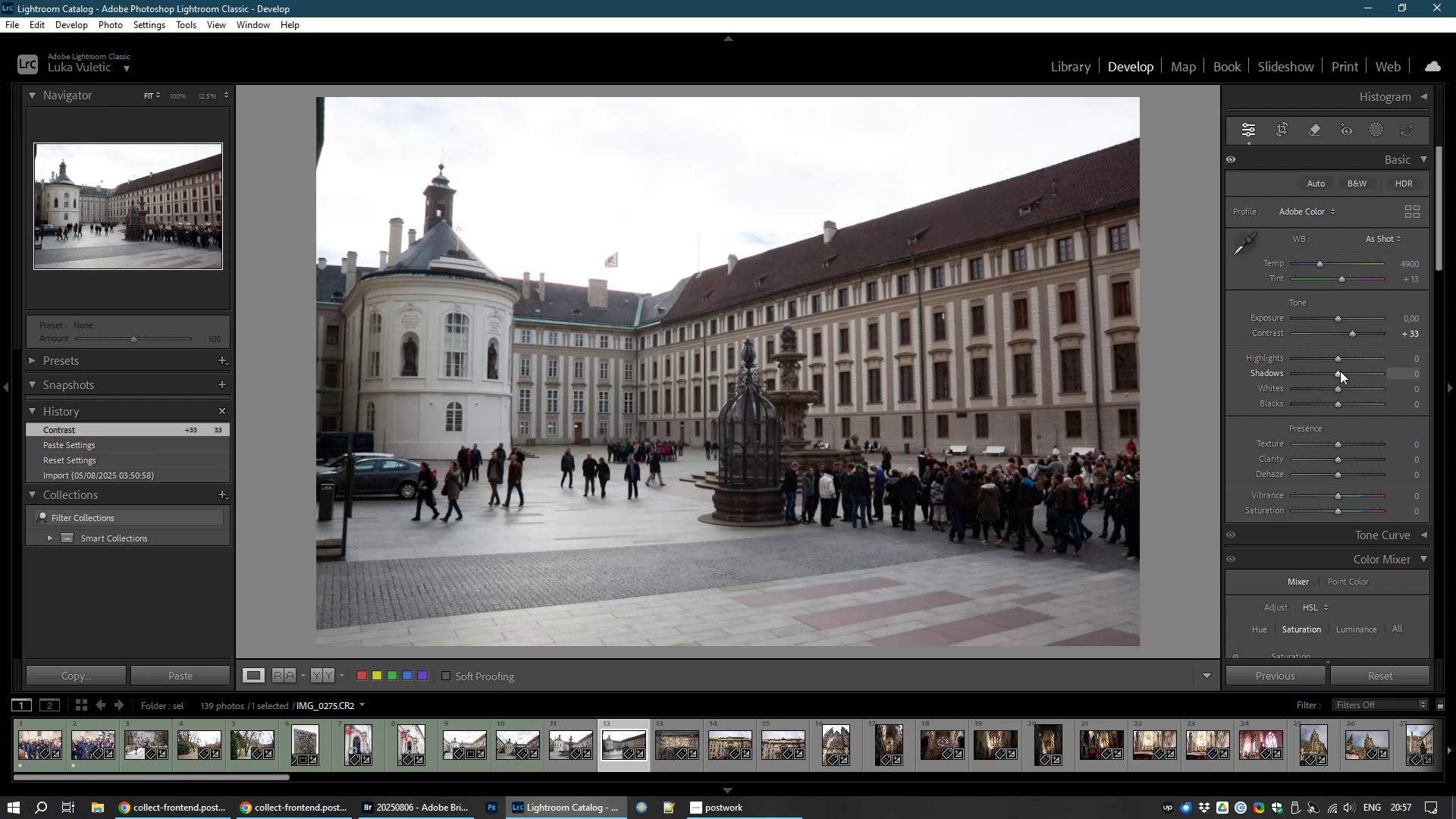 
left_click_drag(start_coordinate=[1336, 376], to_coordinate=[1365, 375])
 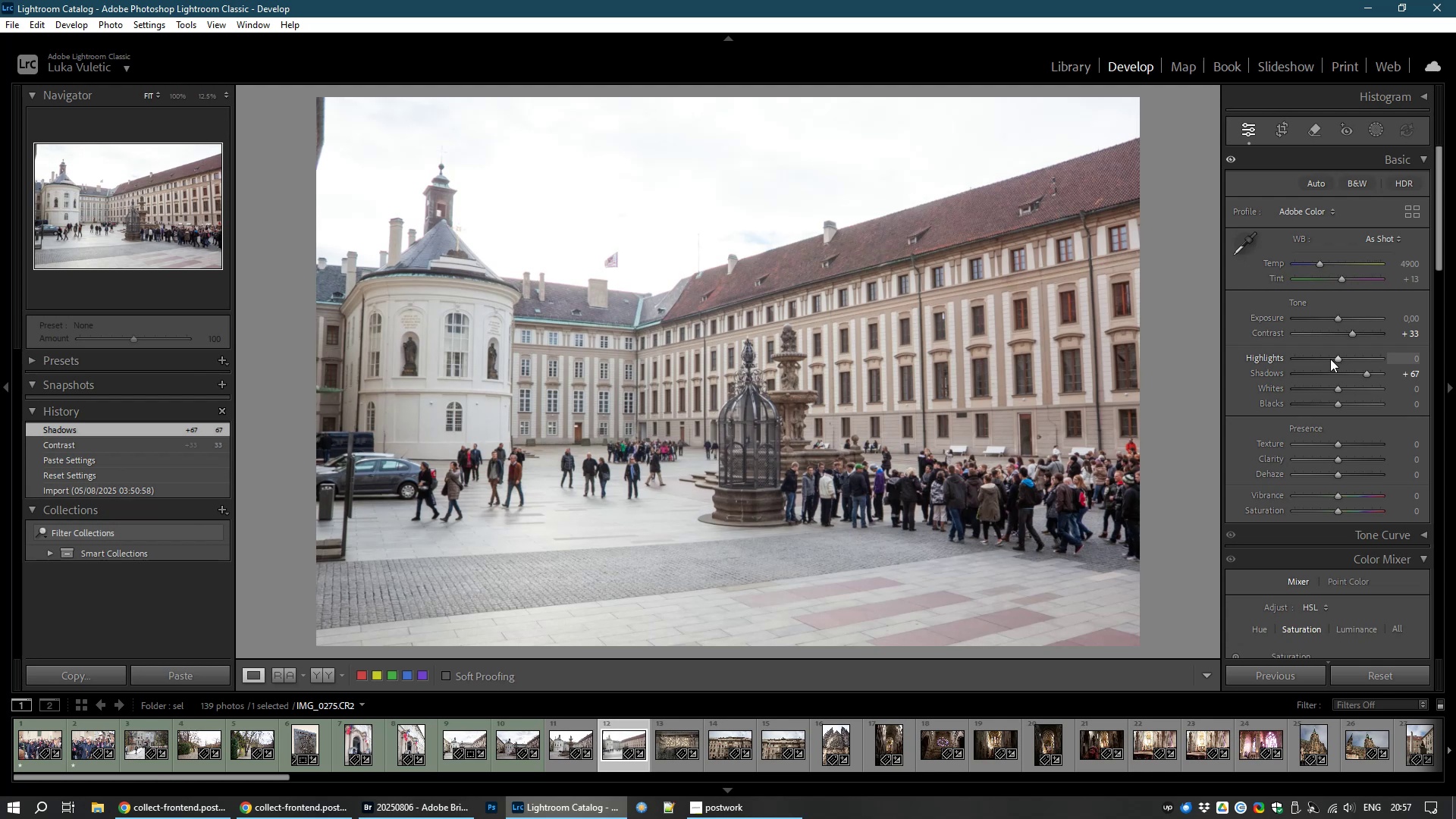 
left_click_drag(start_coordinate=[1338, 359], to_coordinate=[1291, 368])
 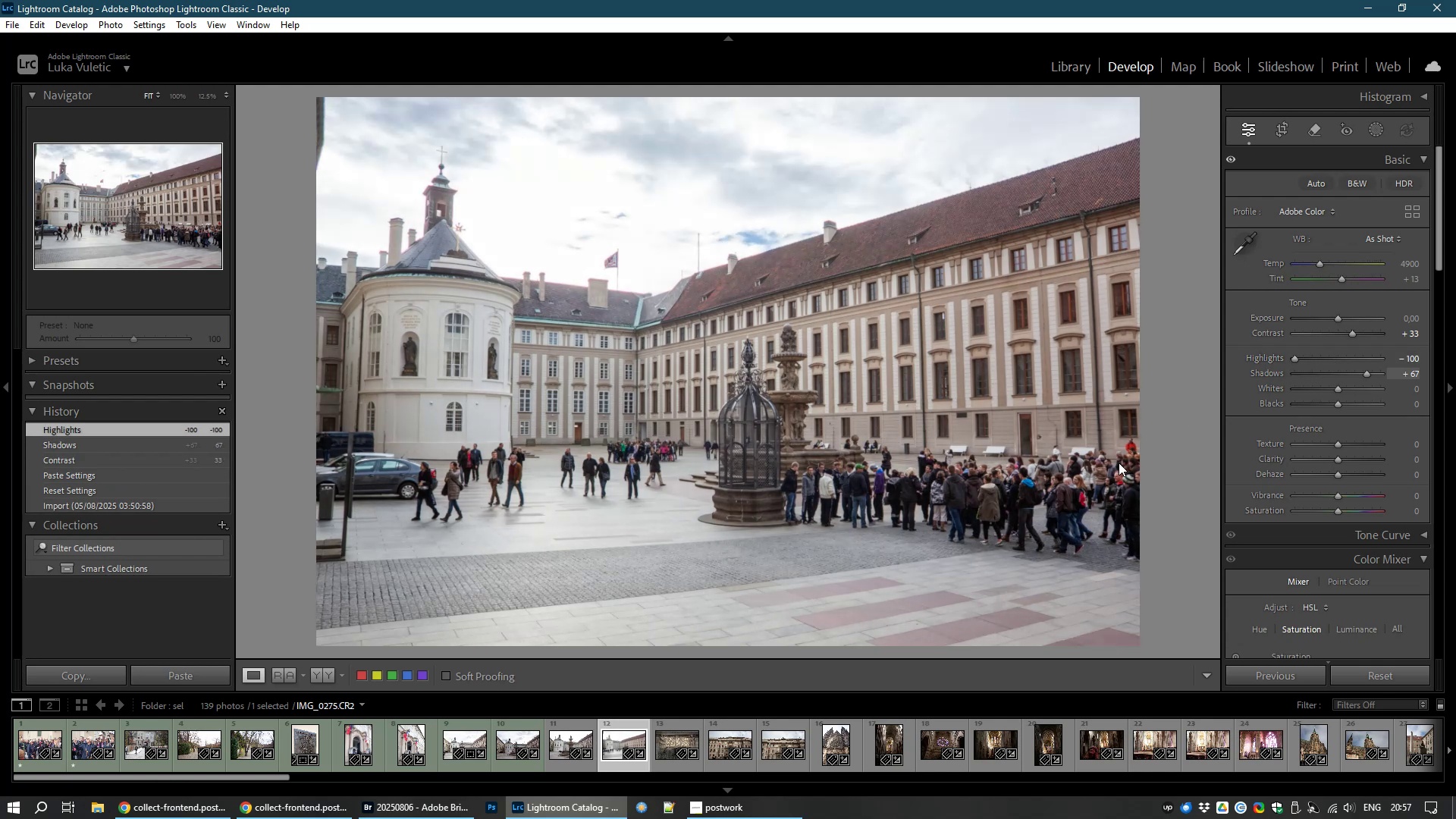 
mouse_move([903, 703])
 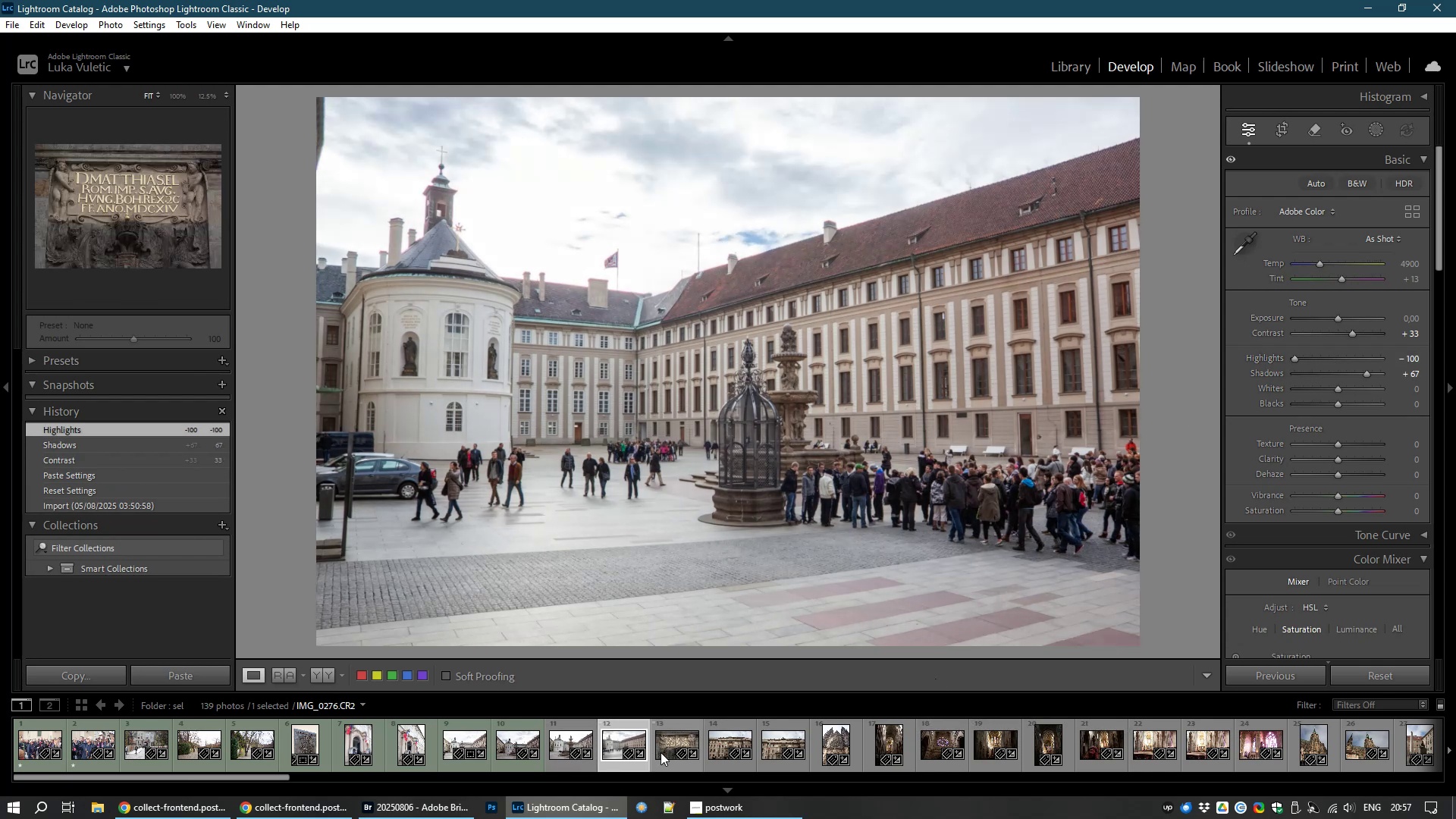 
left_click([661, 752])
 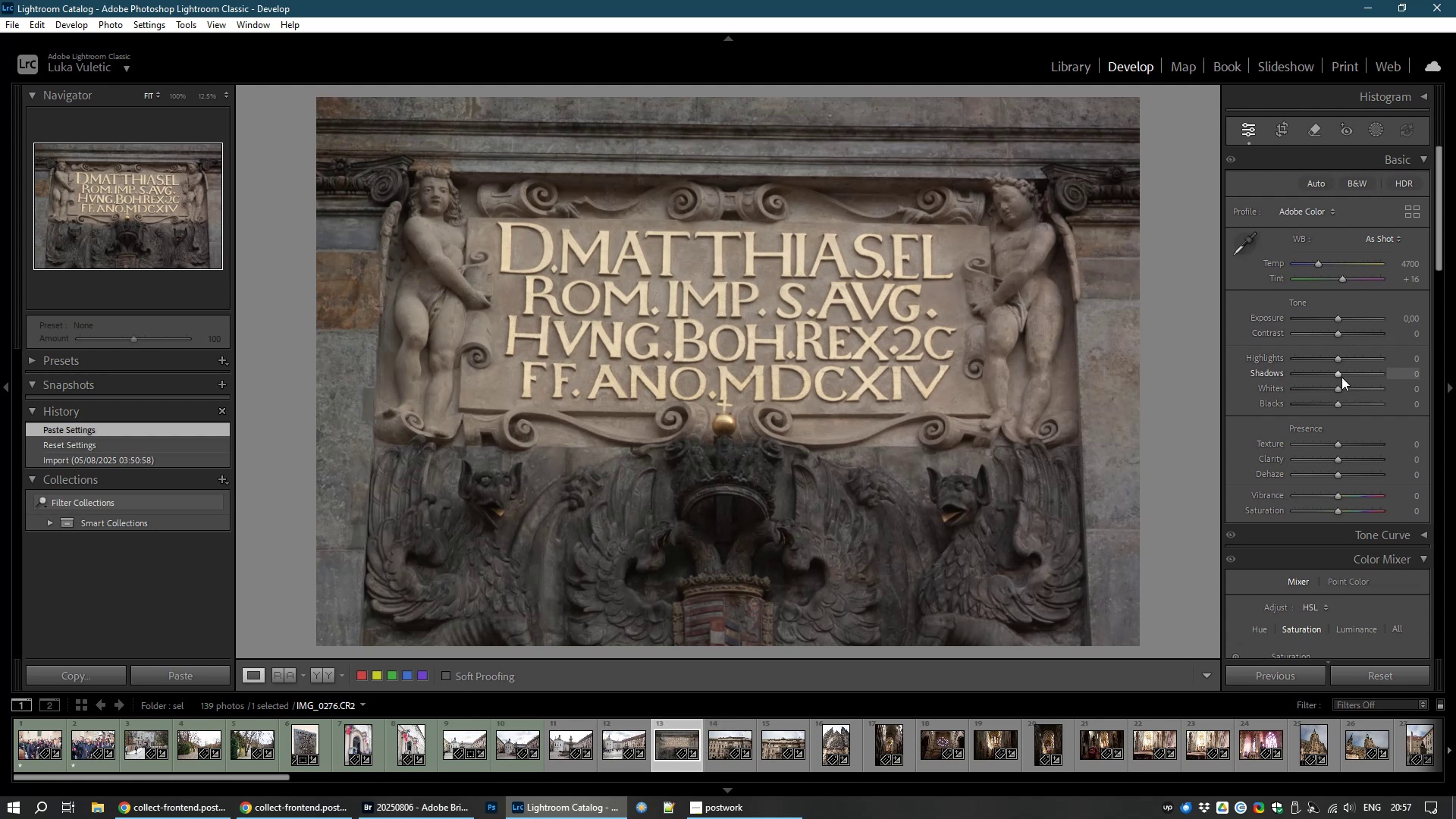 
wait(6.08)
 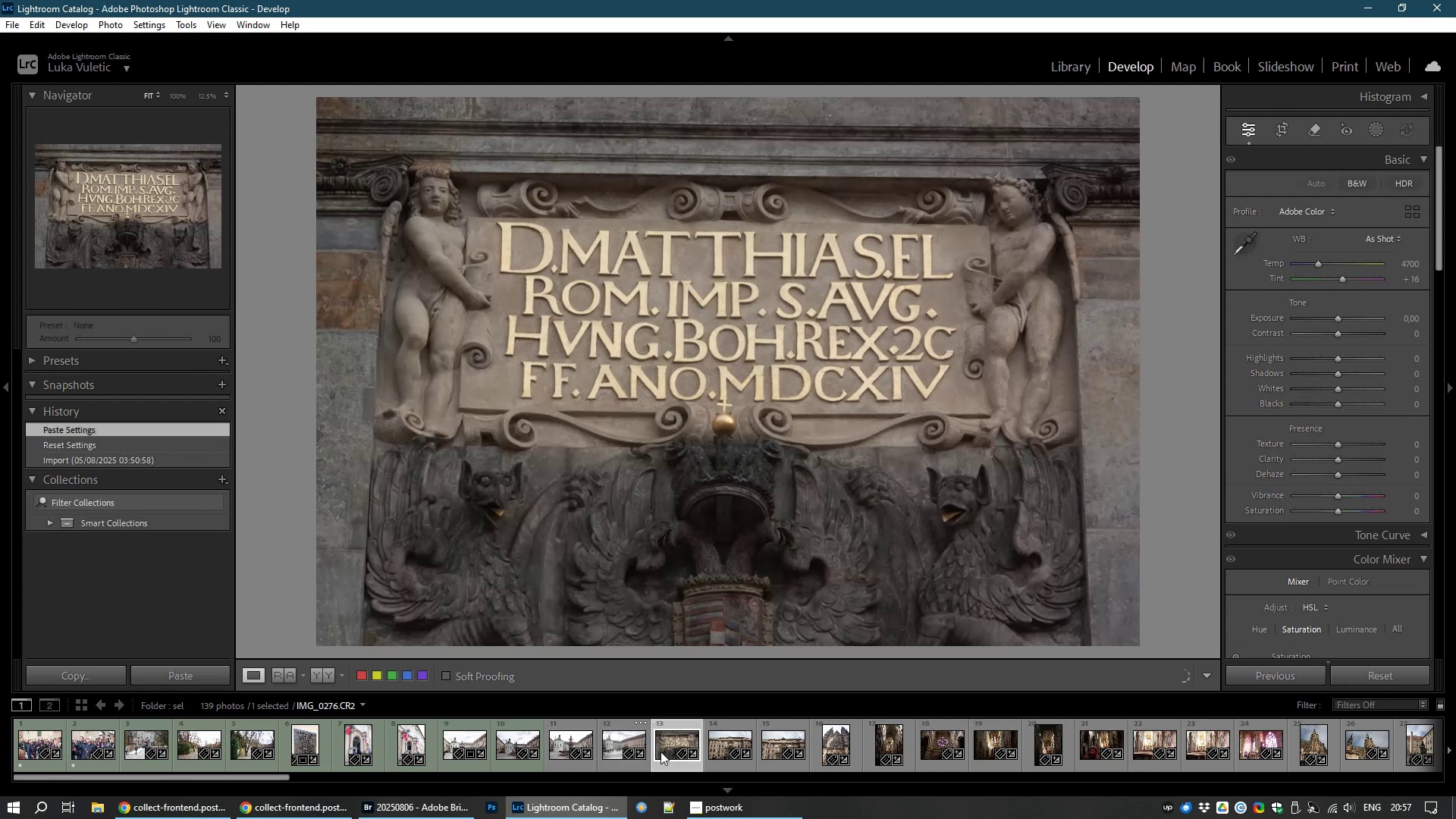 
left_click_drag(start_coordinate=[1338, 377], to_coordinate=[1347, 373])
 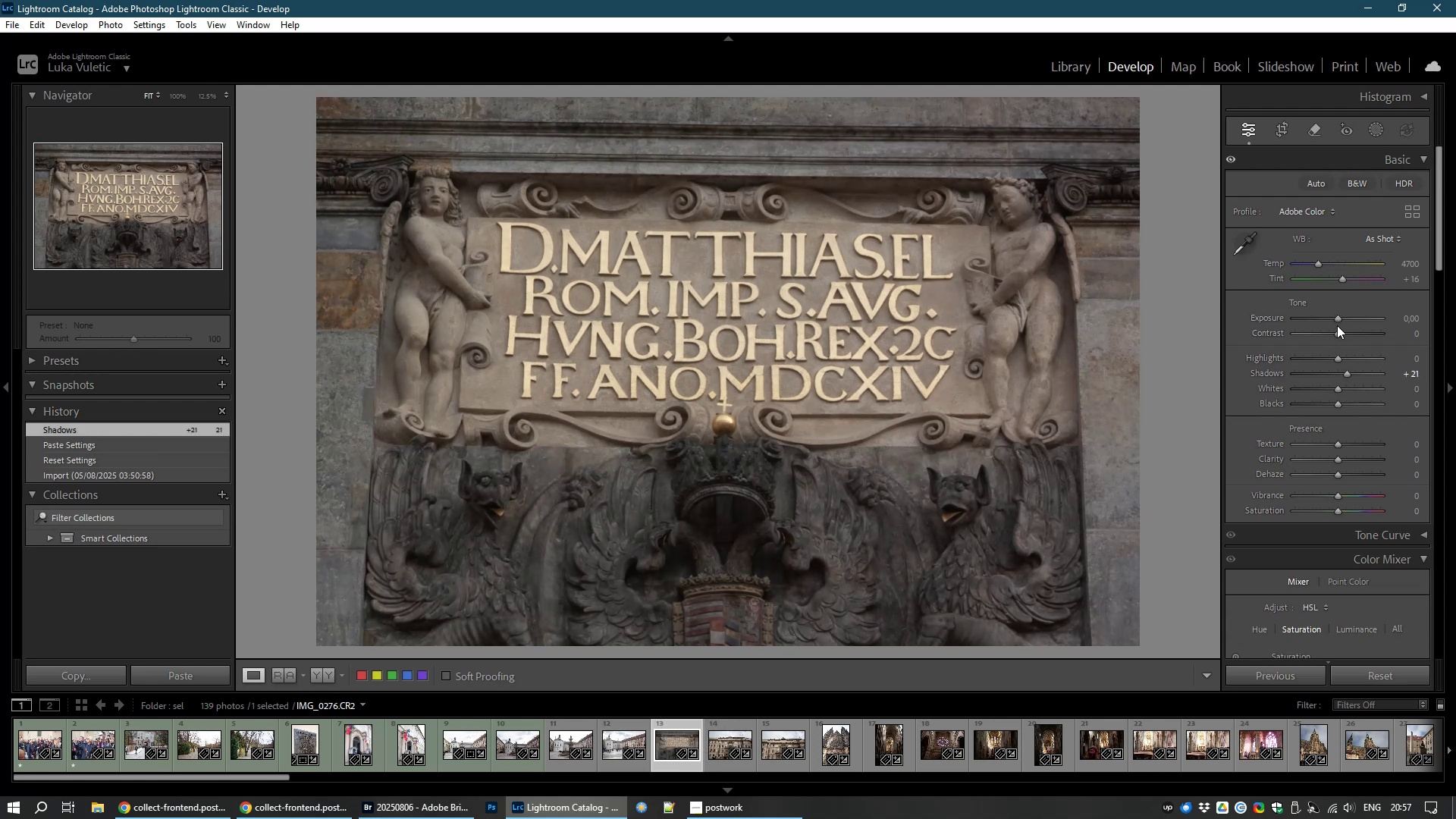 
left_click_drag(start_coordinate=[1338, 322], to_coordinate=[1341, 322])
 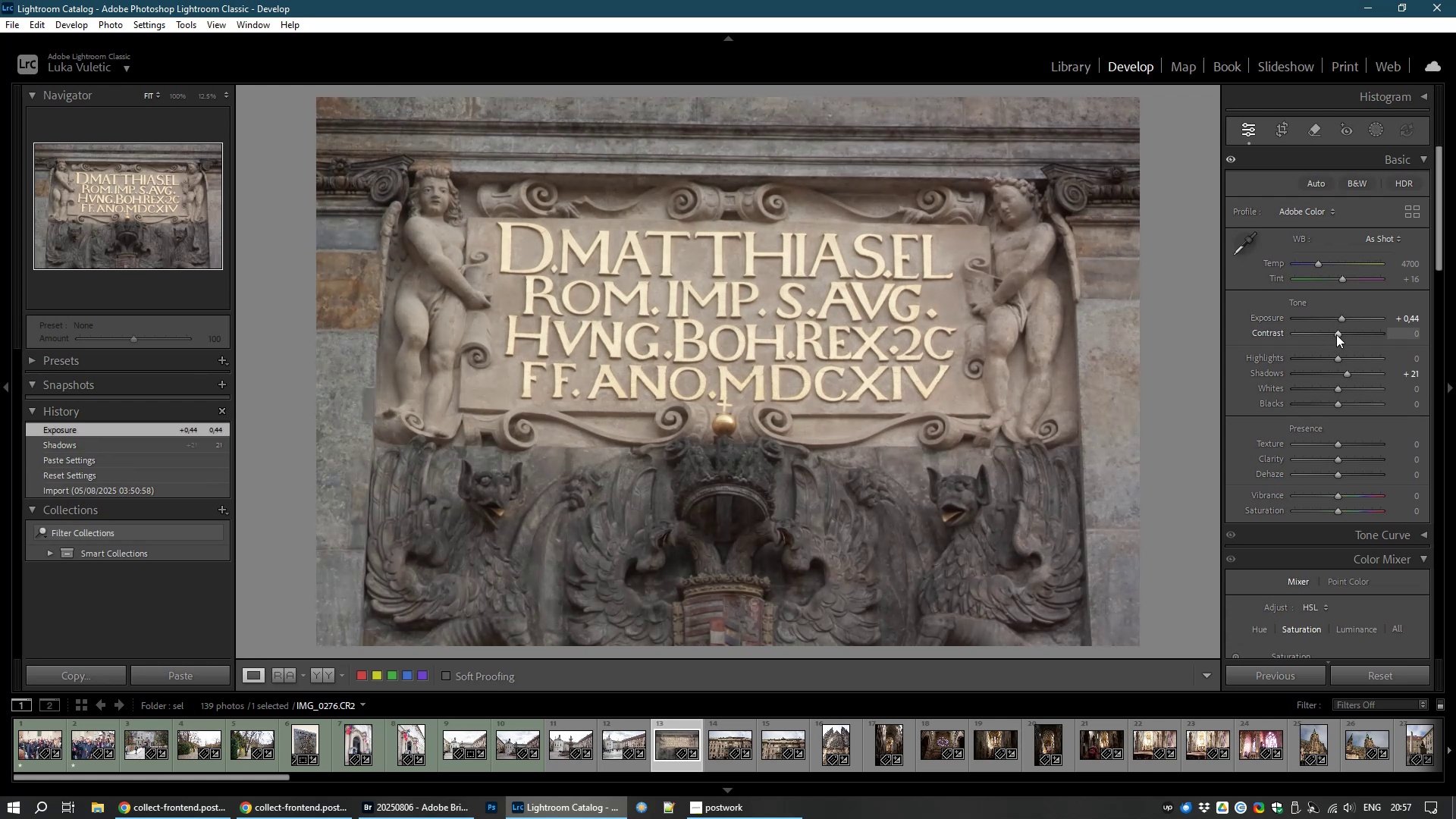 
left_click_drag(start_coordinate=[1336, 334], to_coordinate=[1341, 335])
 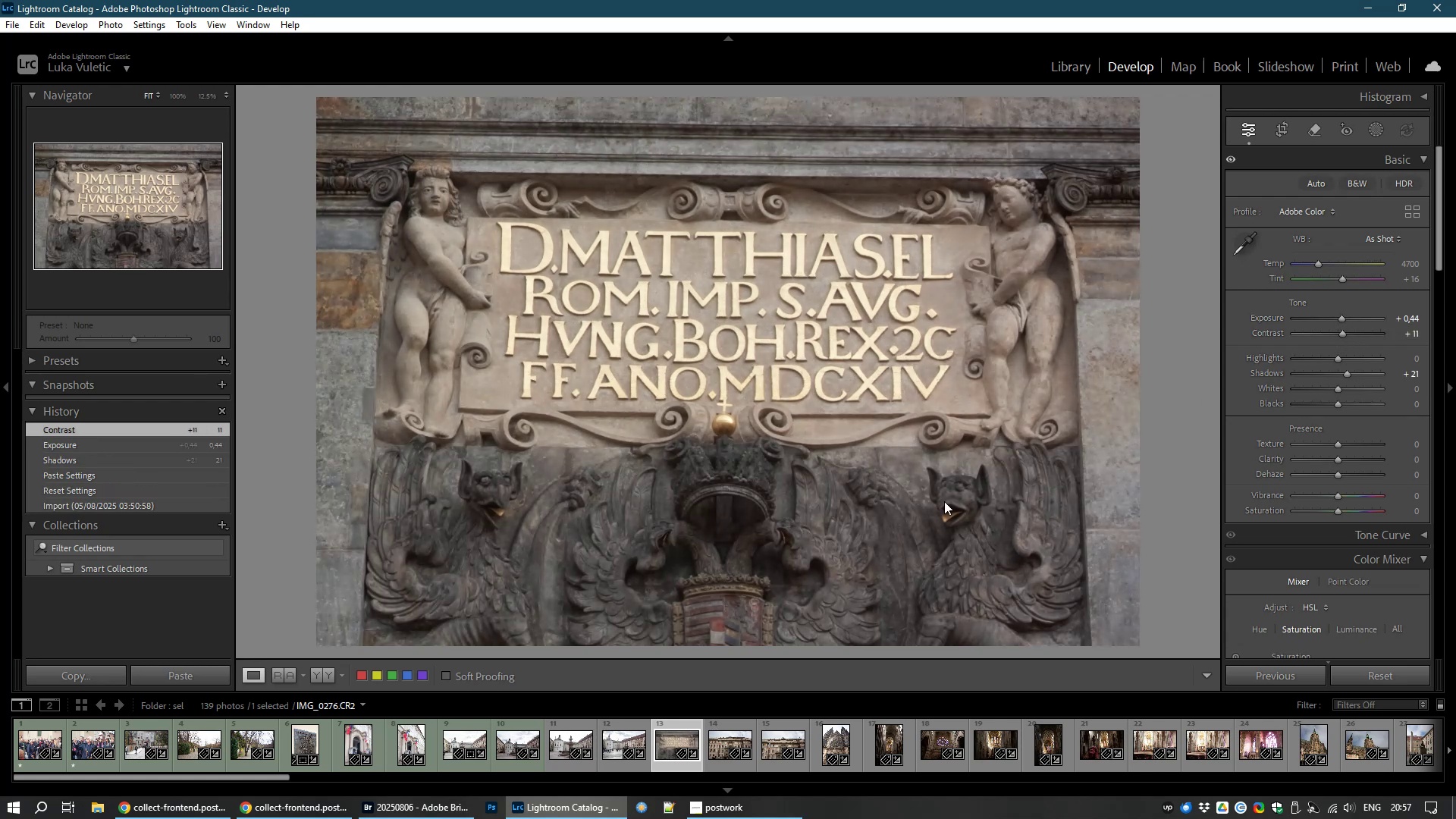 
wait(8.08)
 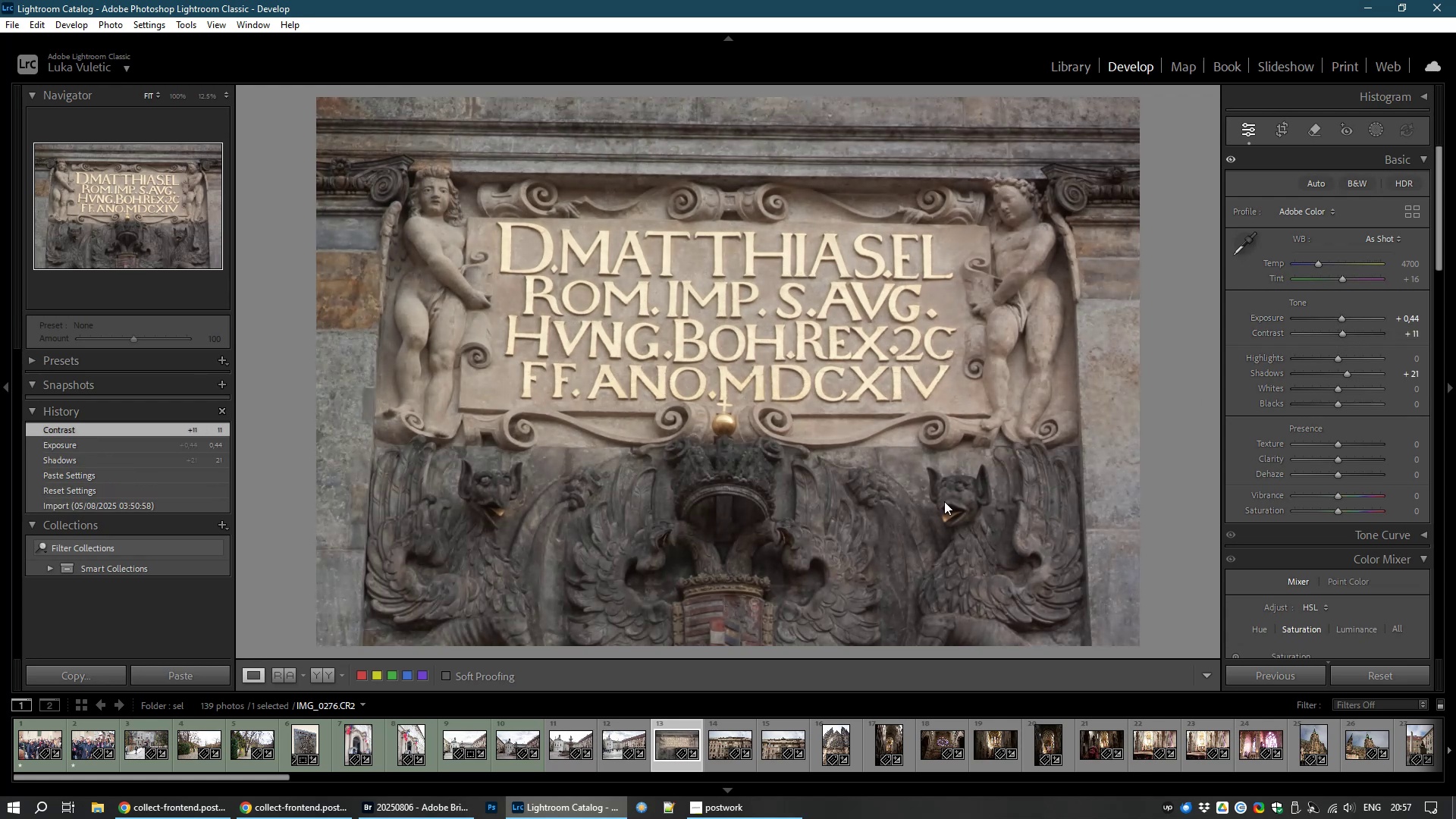 
key(8)
 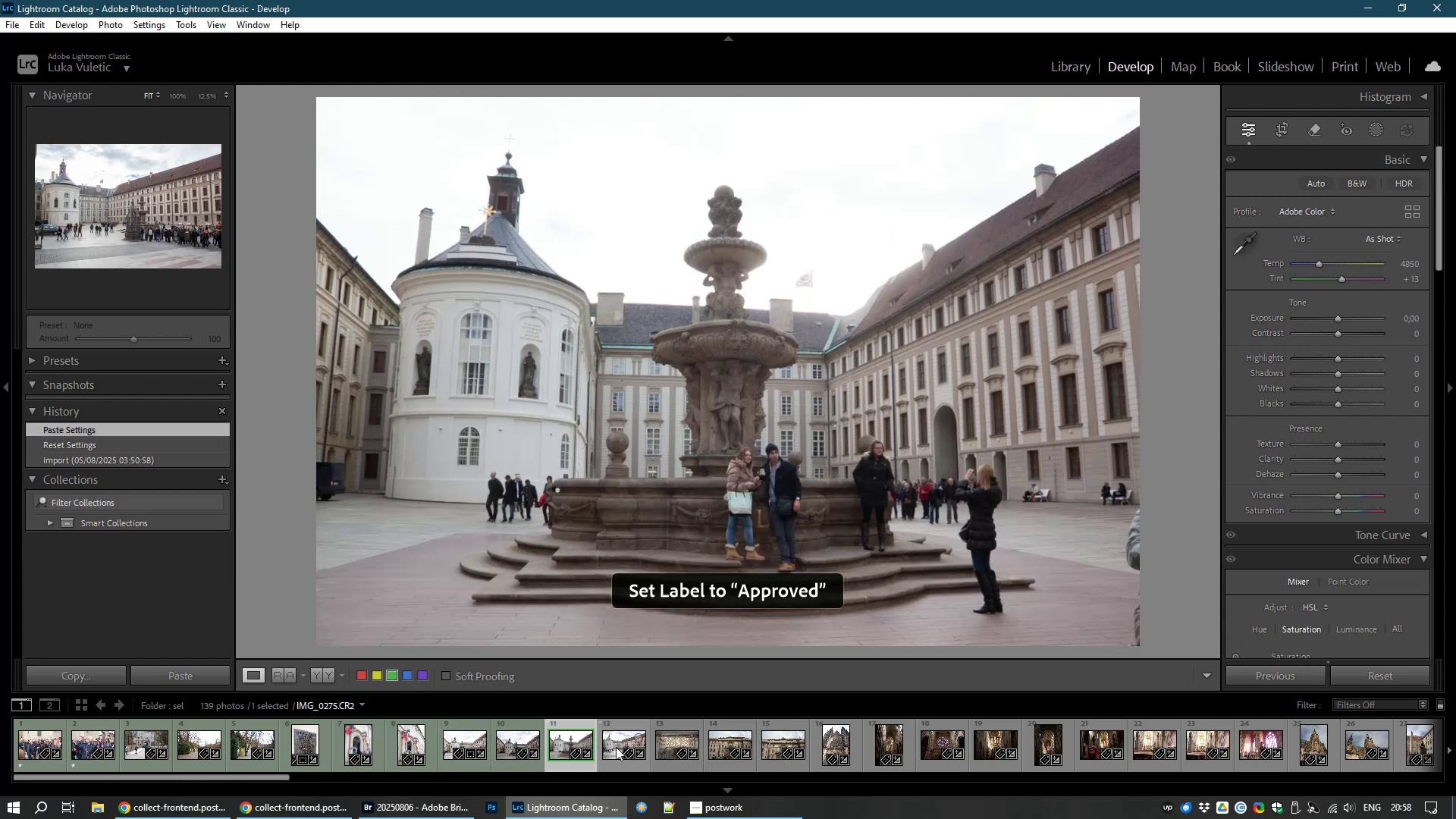 
left_click([616, 747])
 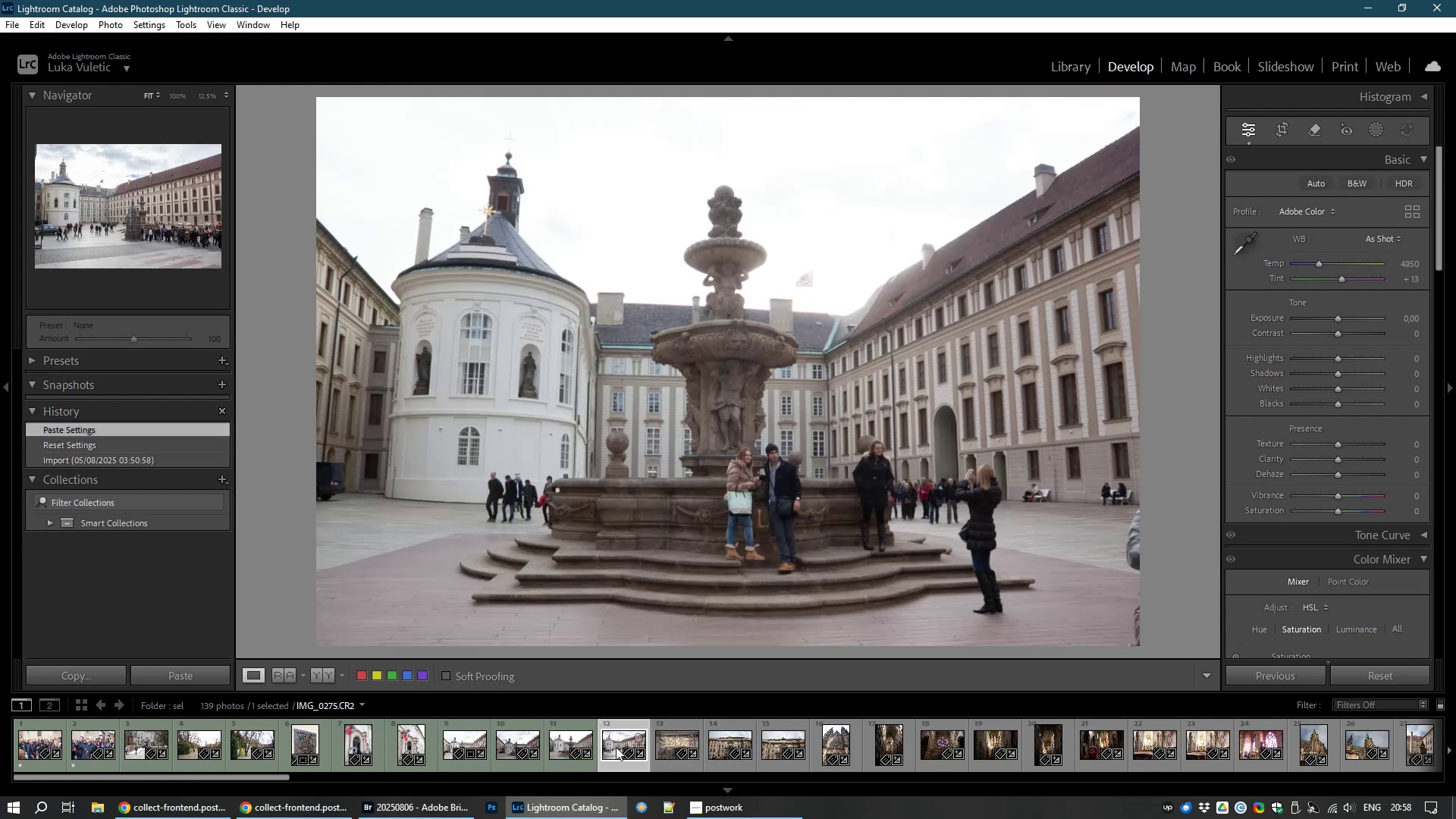 
hold_key(key=8, duration=1.92)
 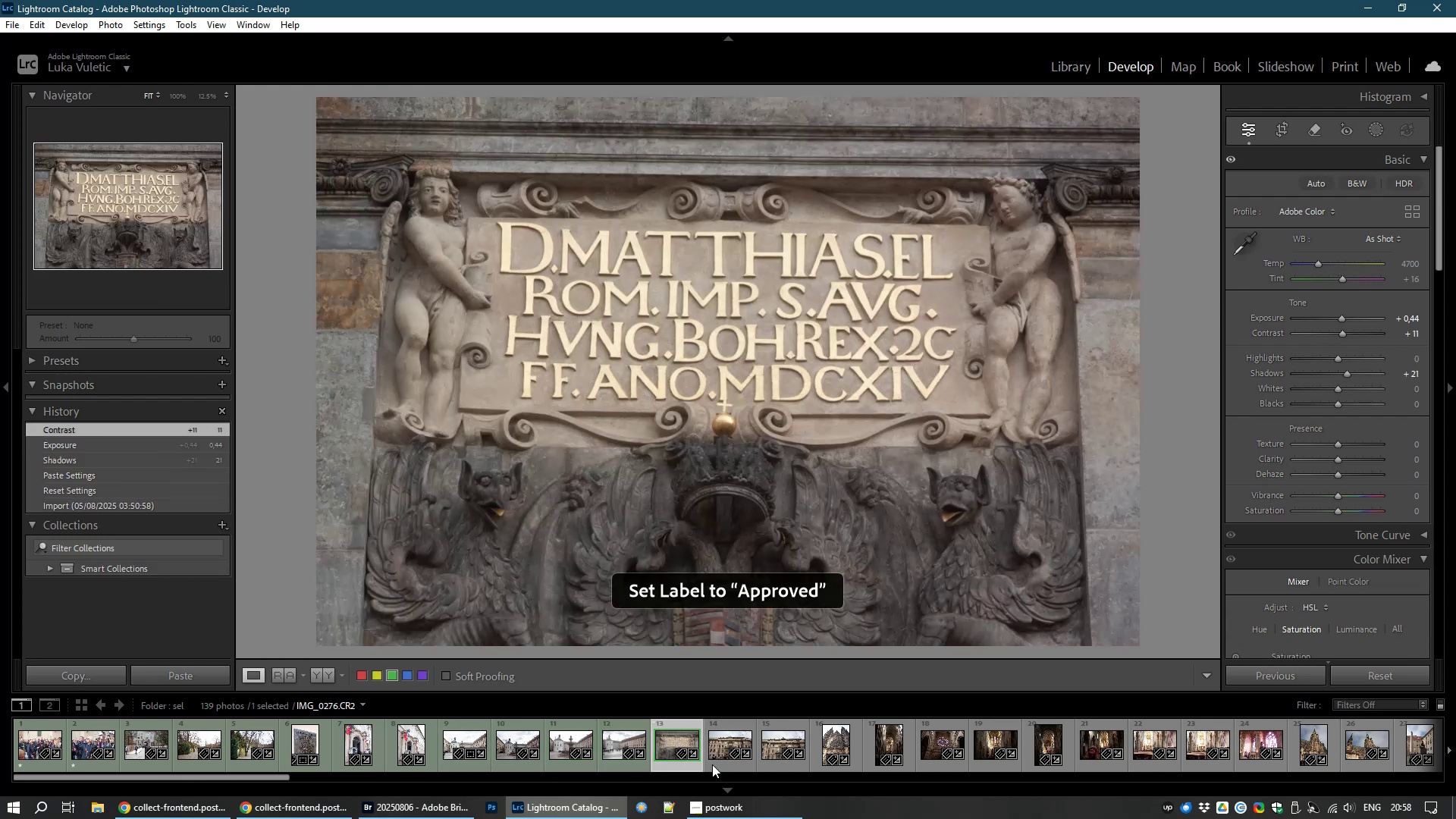 
left_click([665, 742])
 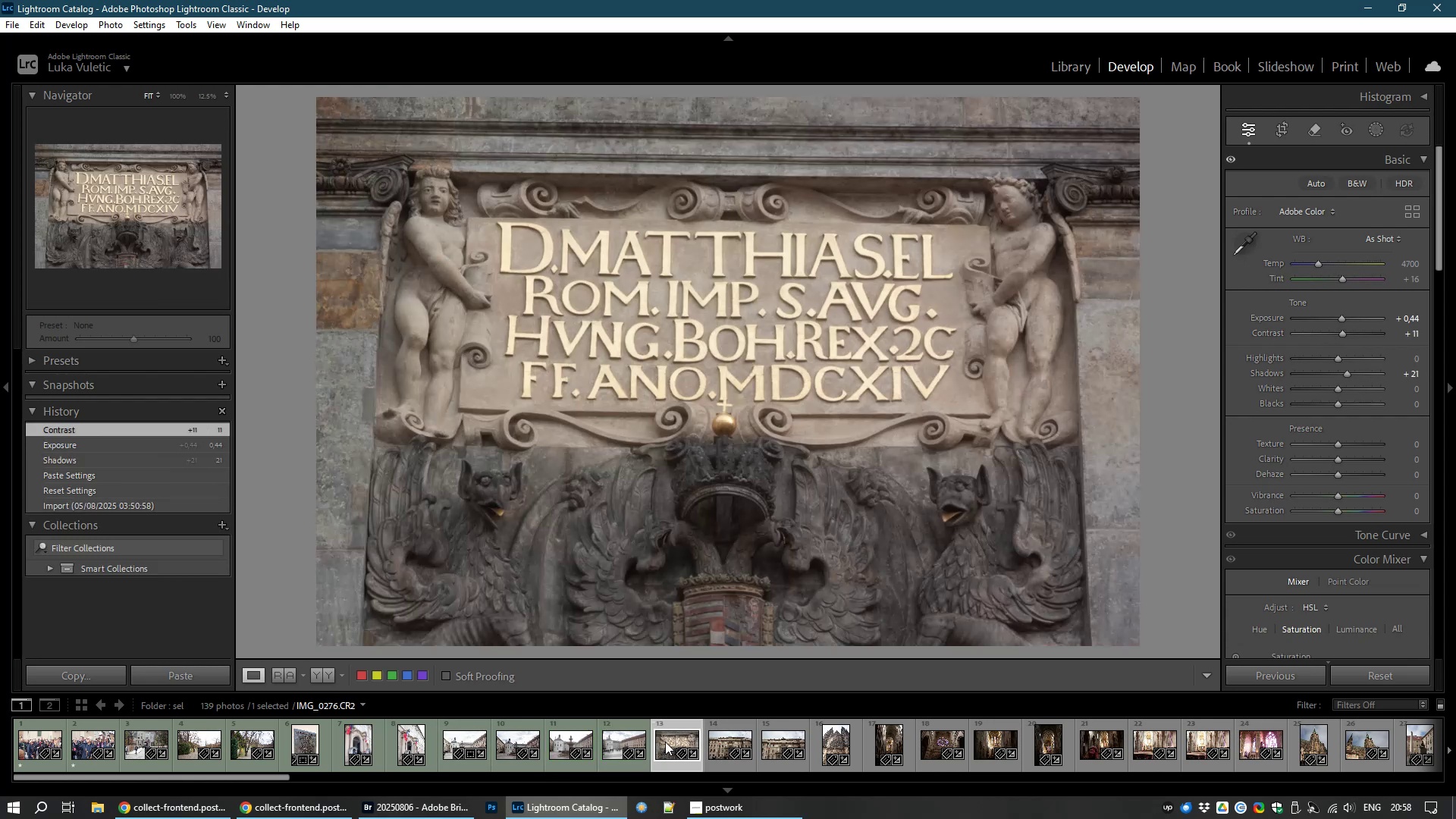 
left_click([719, 745])
 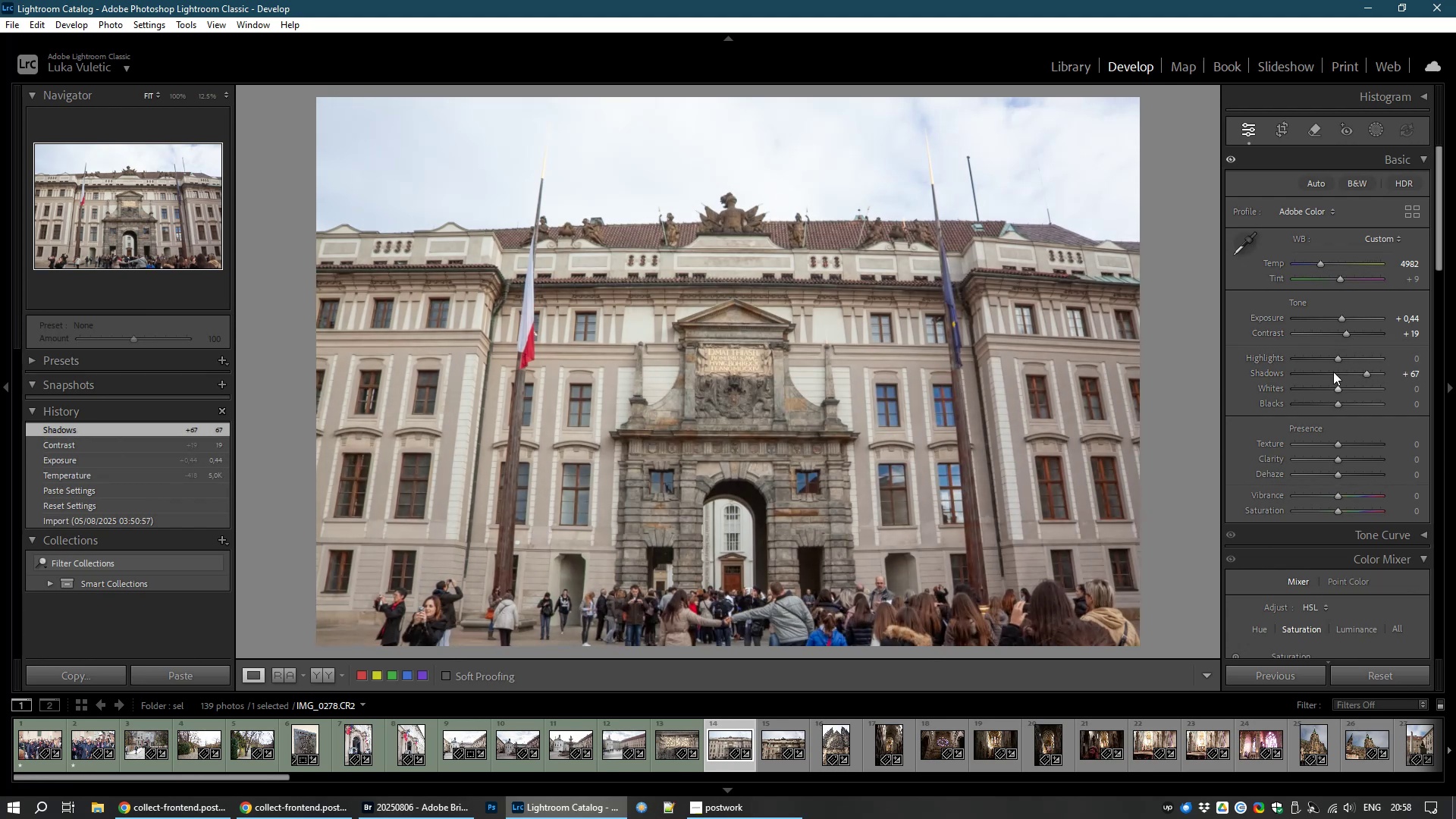 
wait(34.9)
 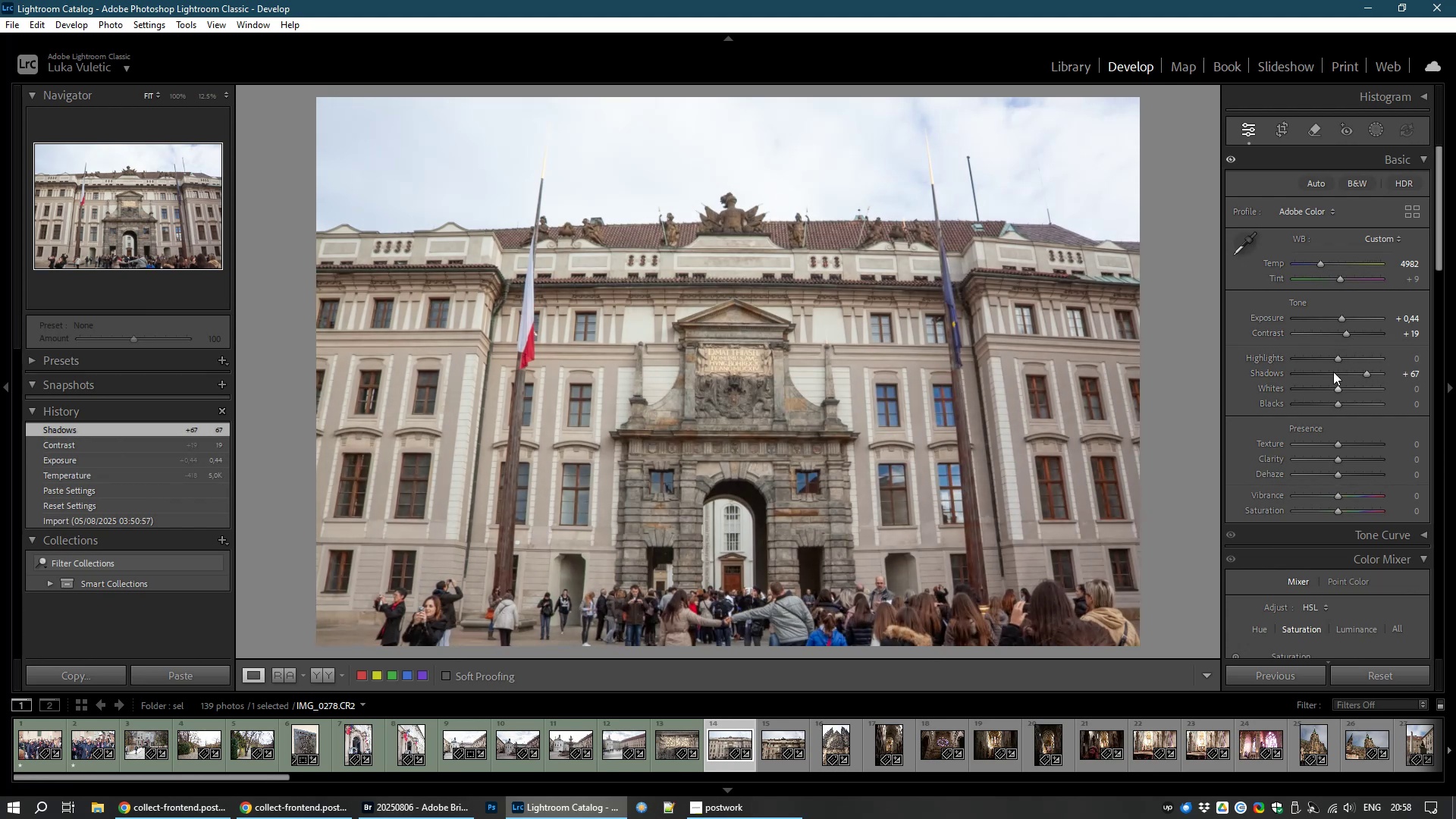 
key(8)
 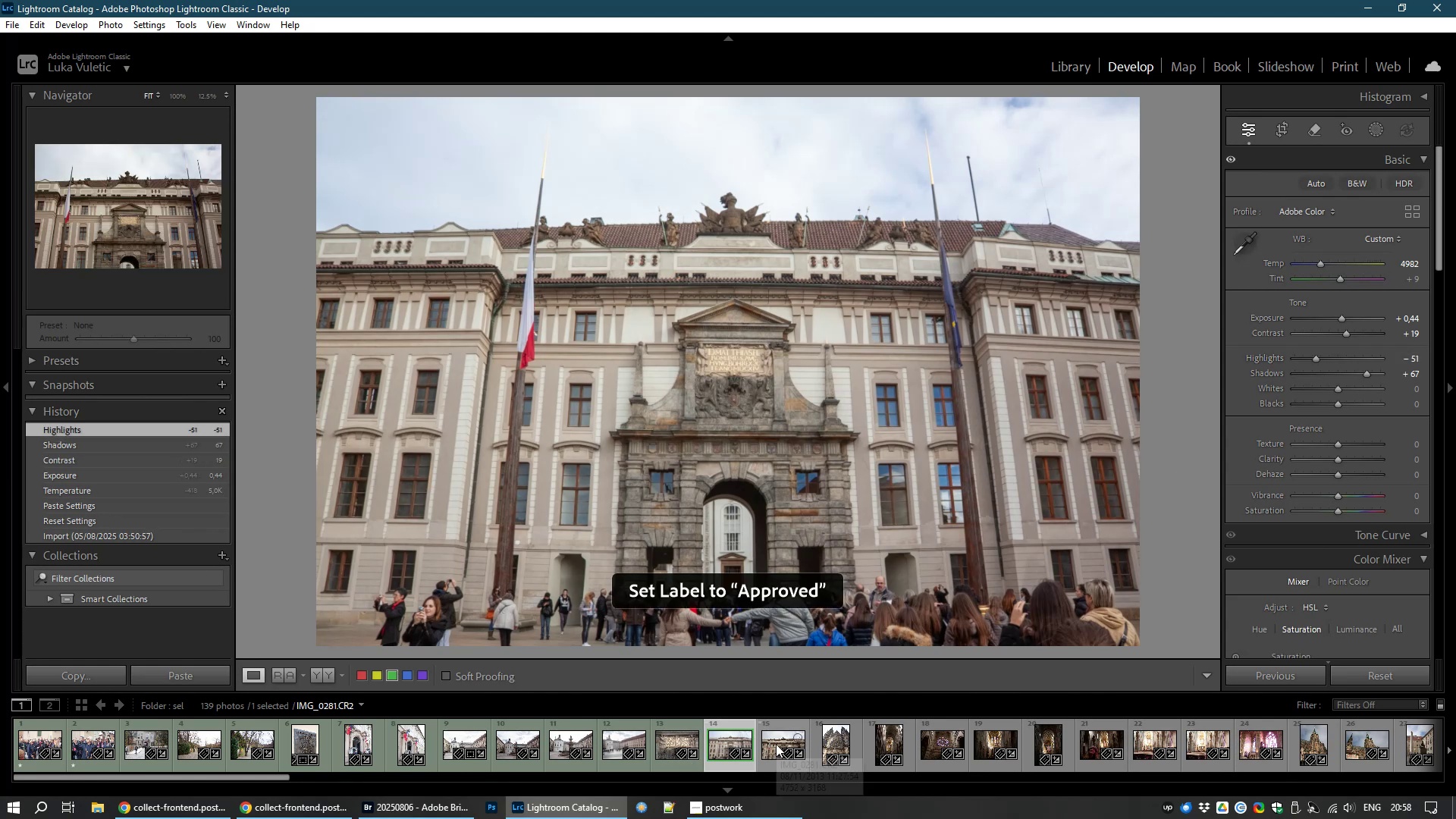 
left_click([776, 744])
 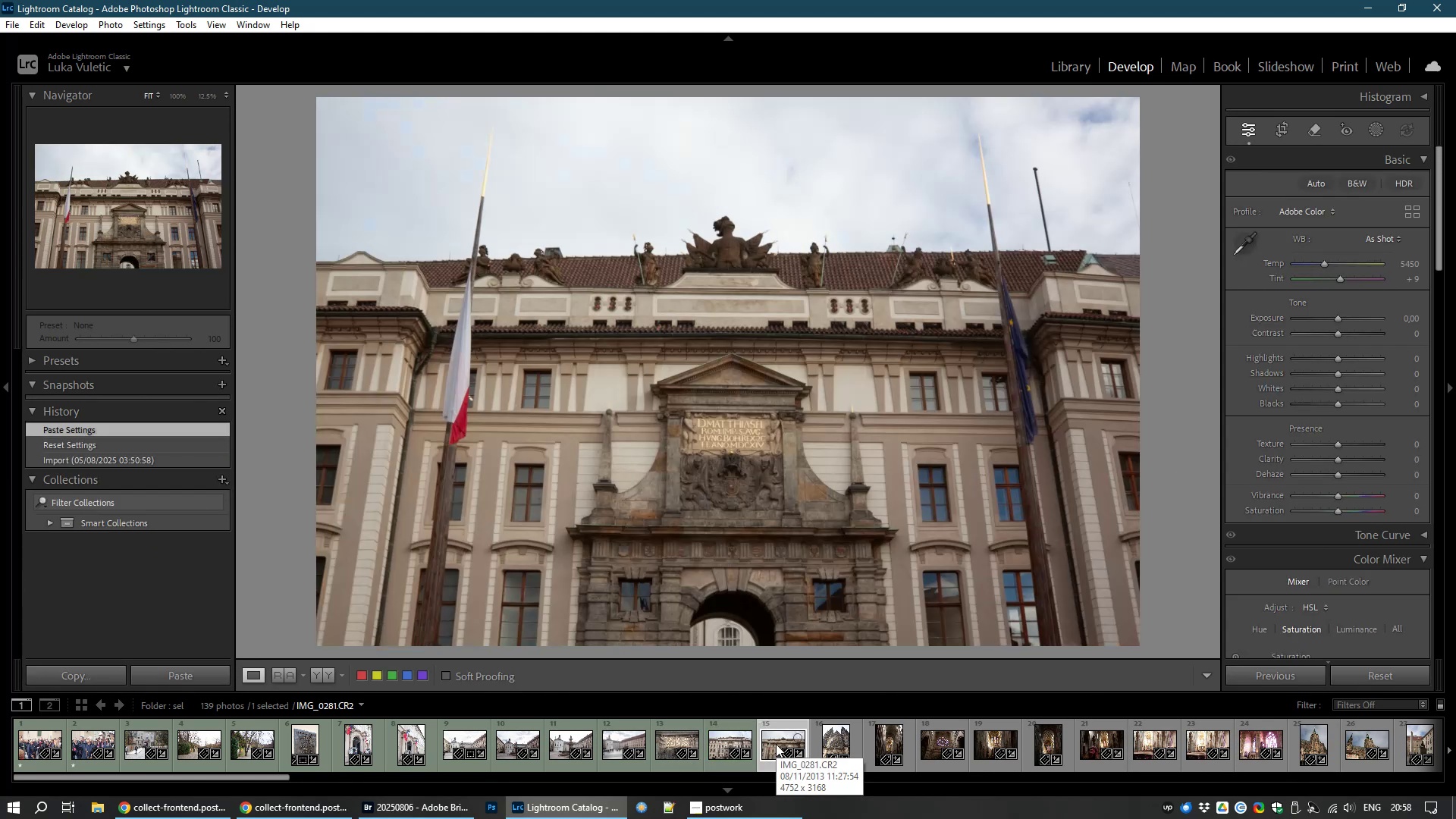 
left_click([730, 742])
 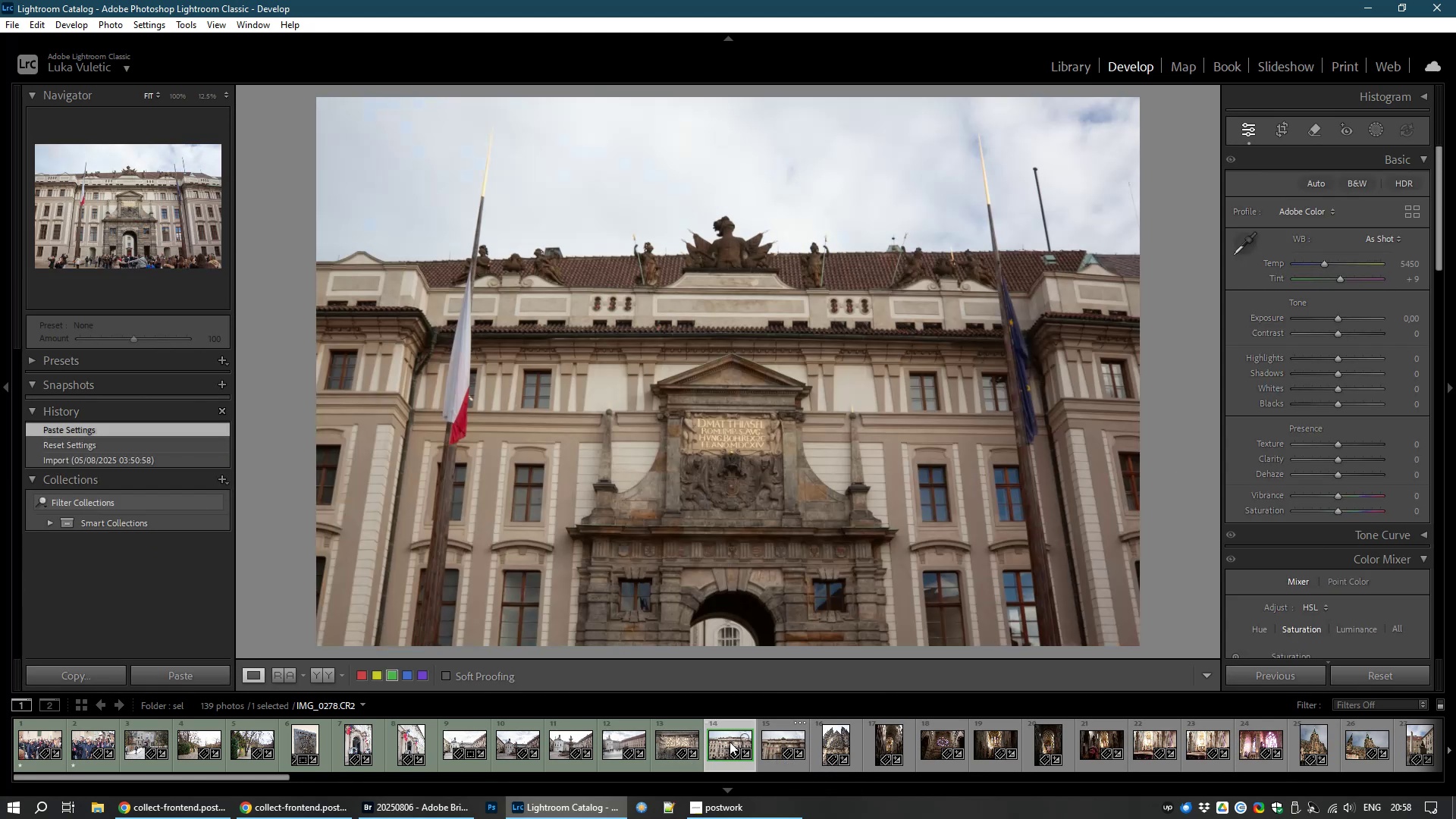 
hold_key(key=ControlLeft, duration=0.5)
left_click([780, 743])
 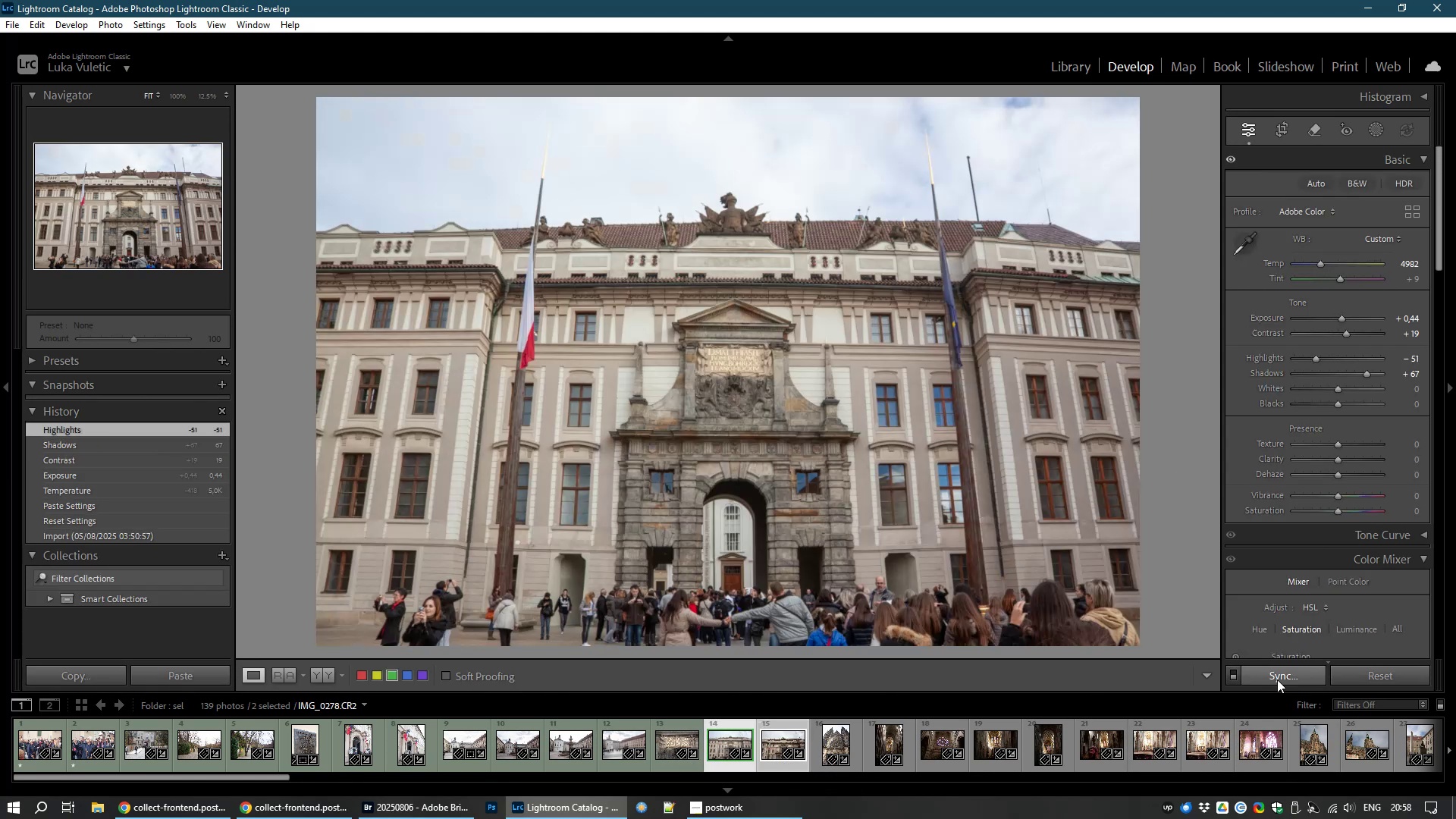 
left_click([1278, 677])
 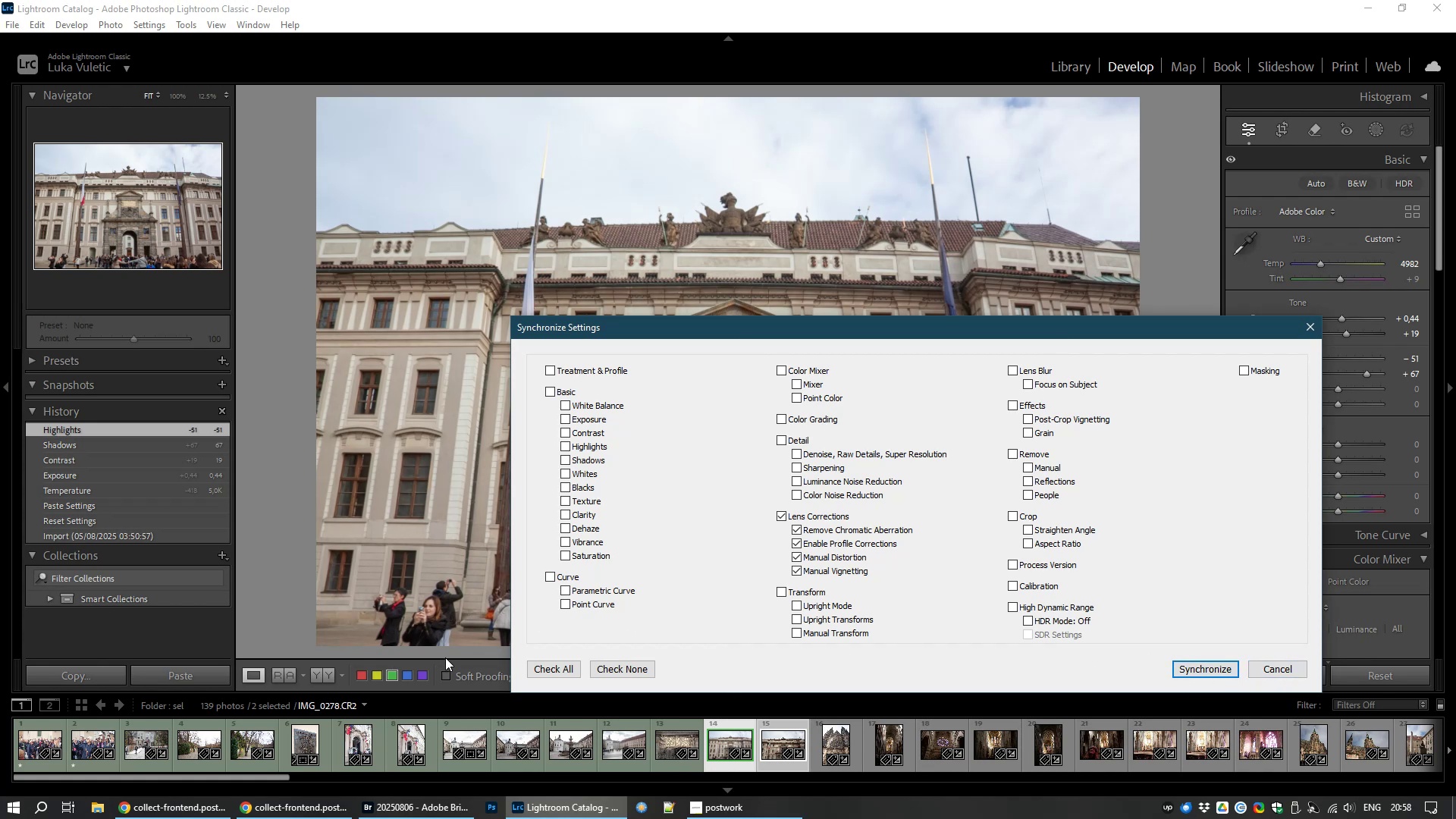 
left_click([546, 667])
 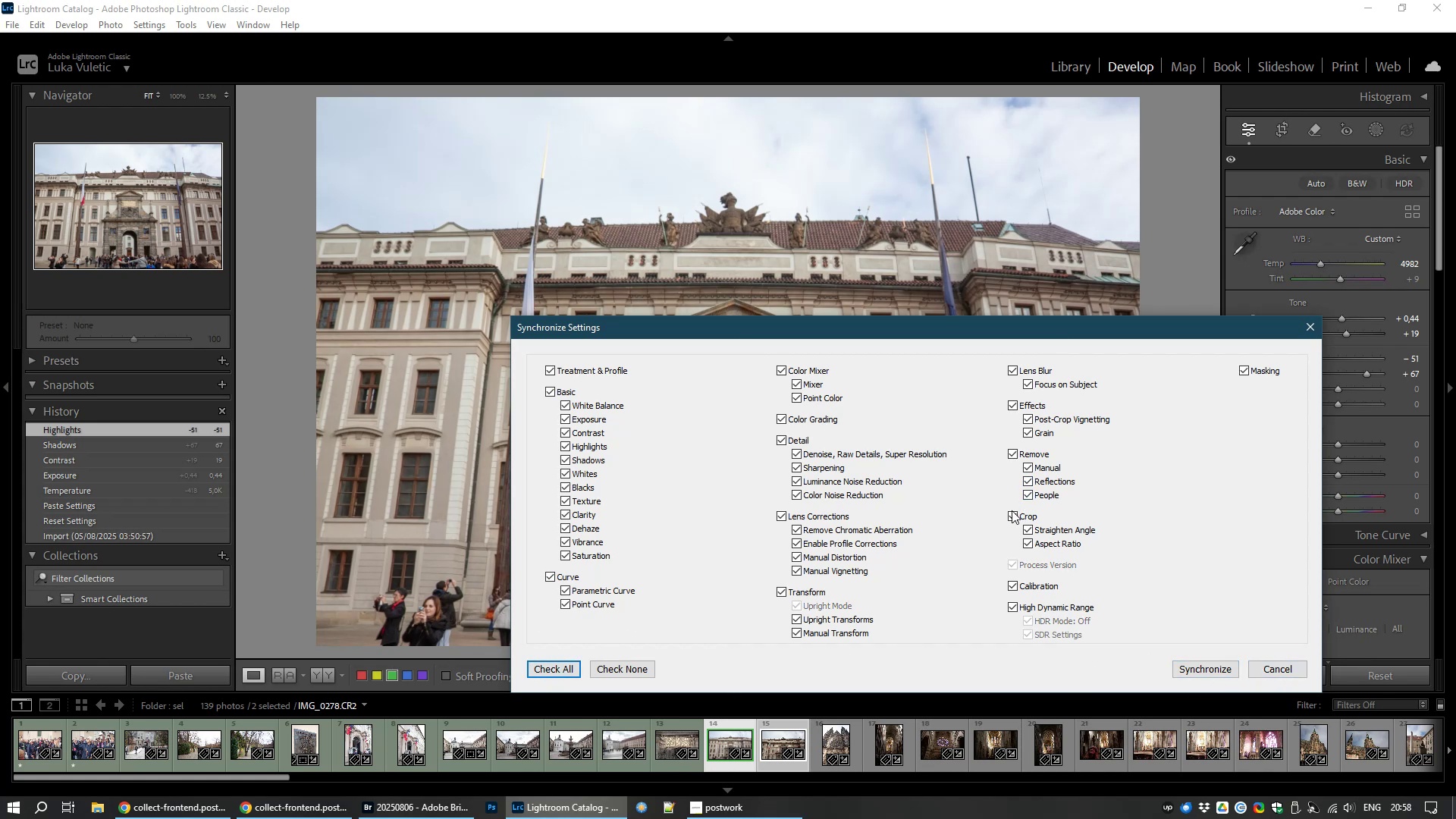 
left_click([1009, 512])
 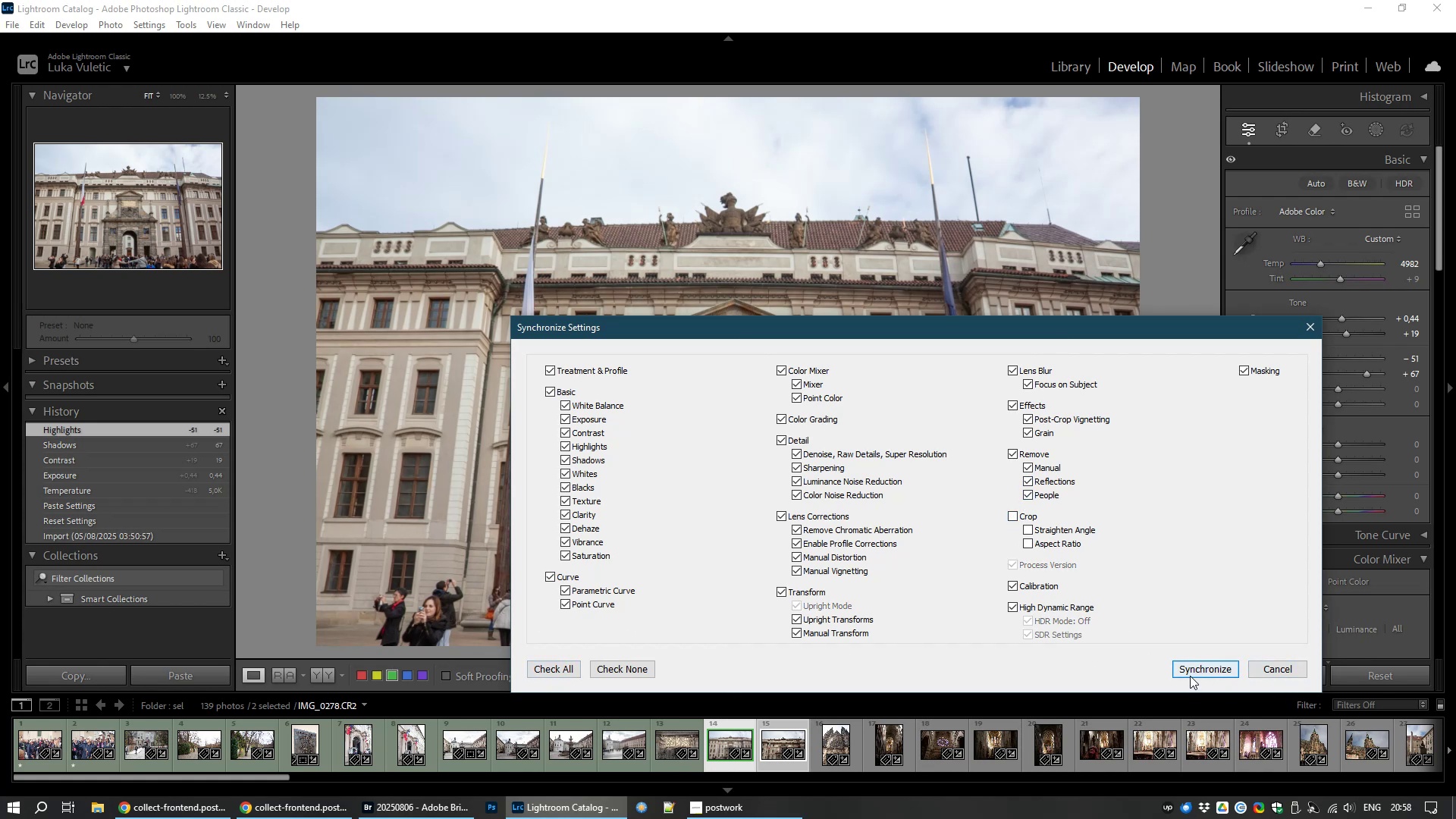 
left_click([1197, 664])
 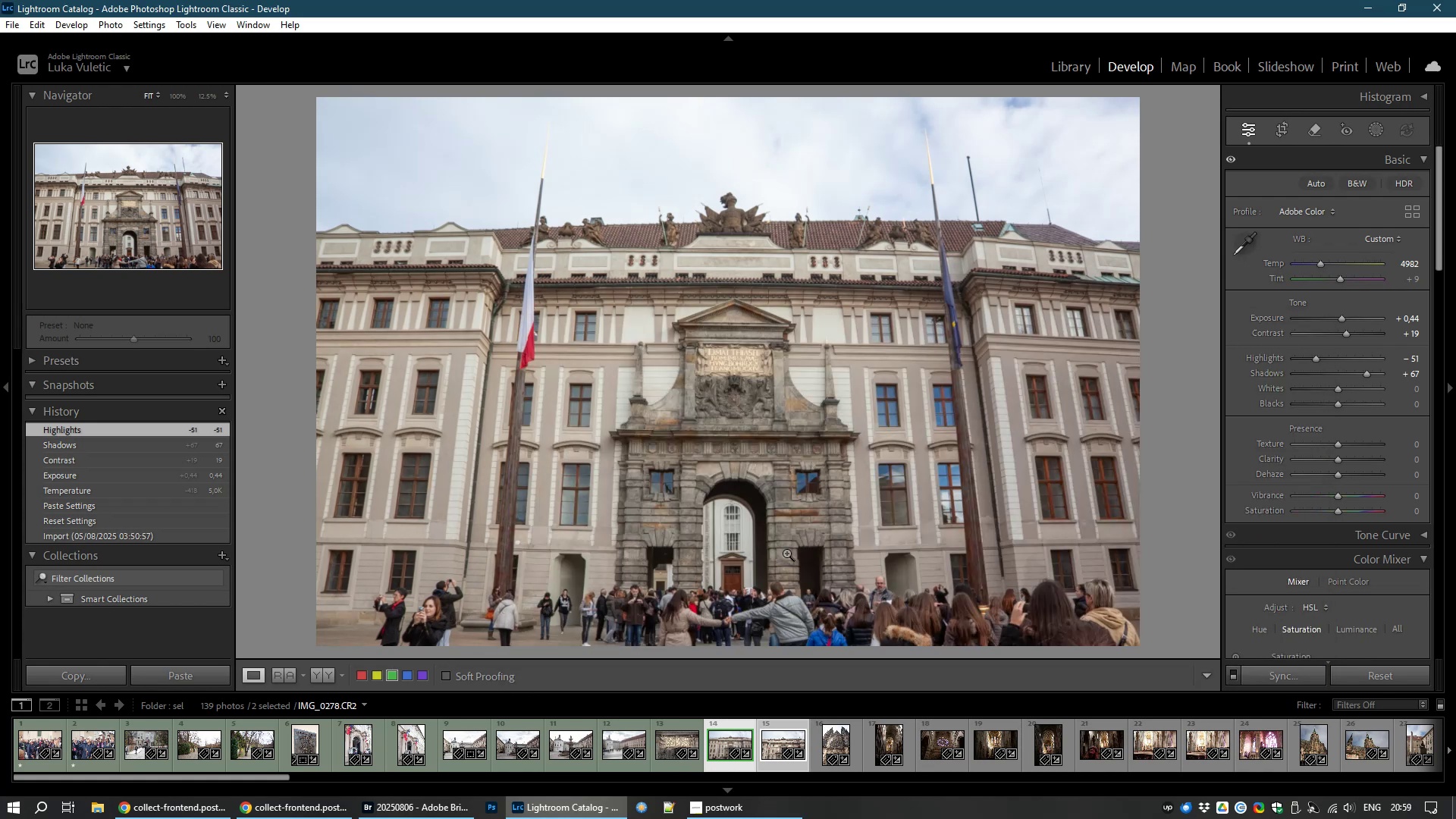 
key(Control+D)
 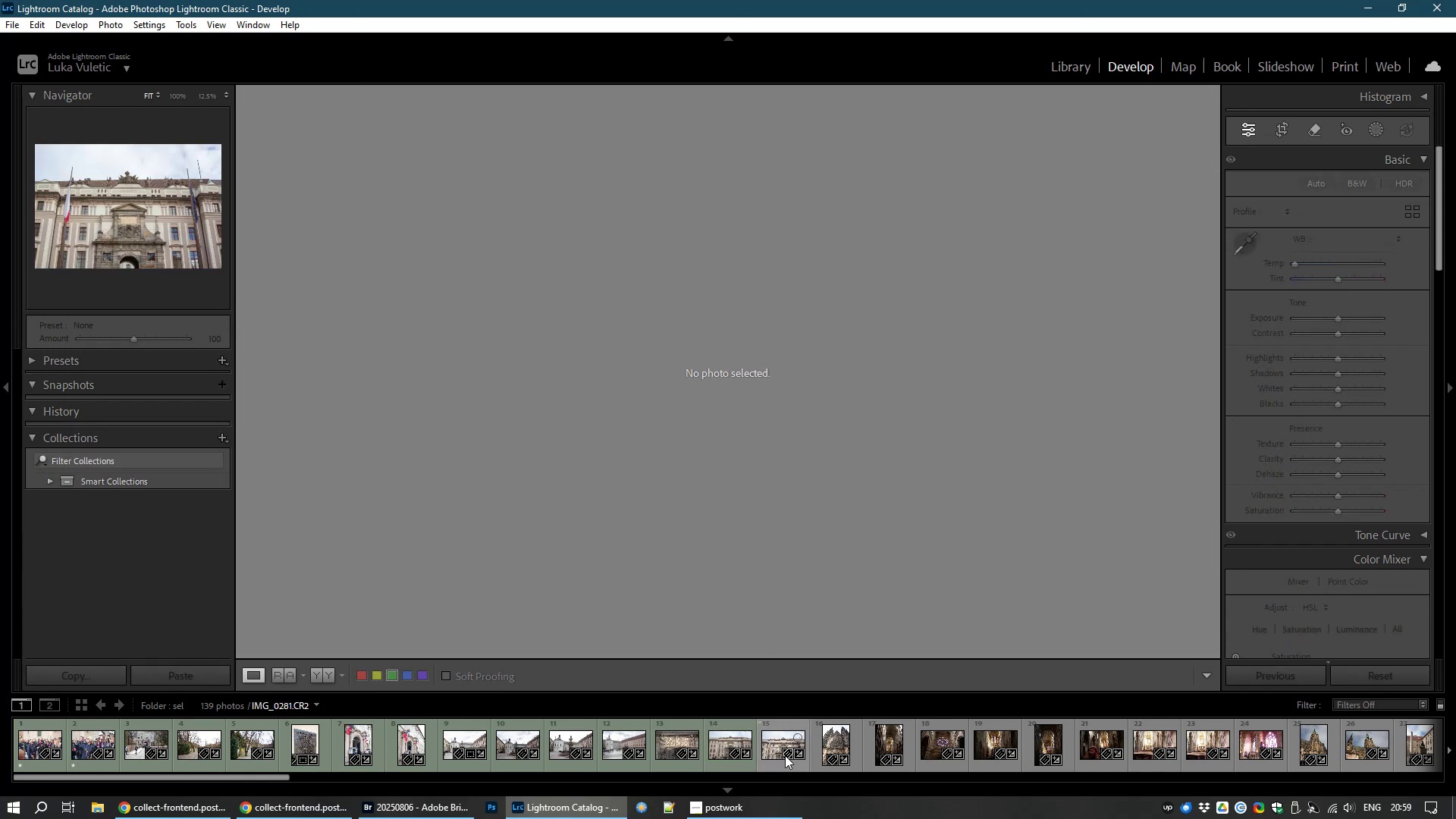 
left_click([785, 755])
 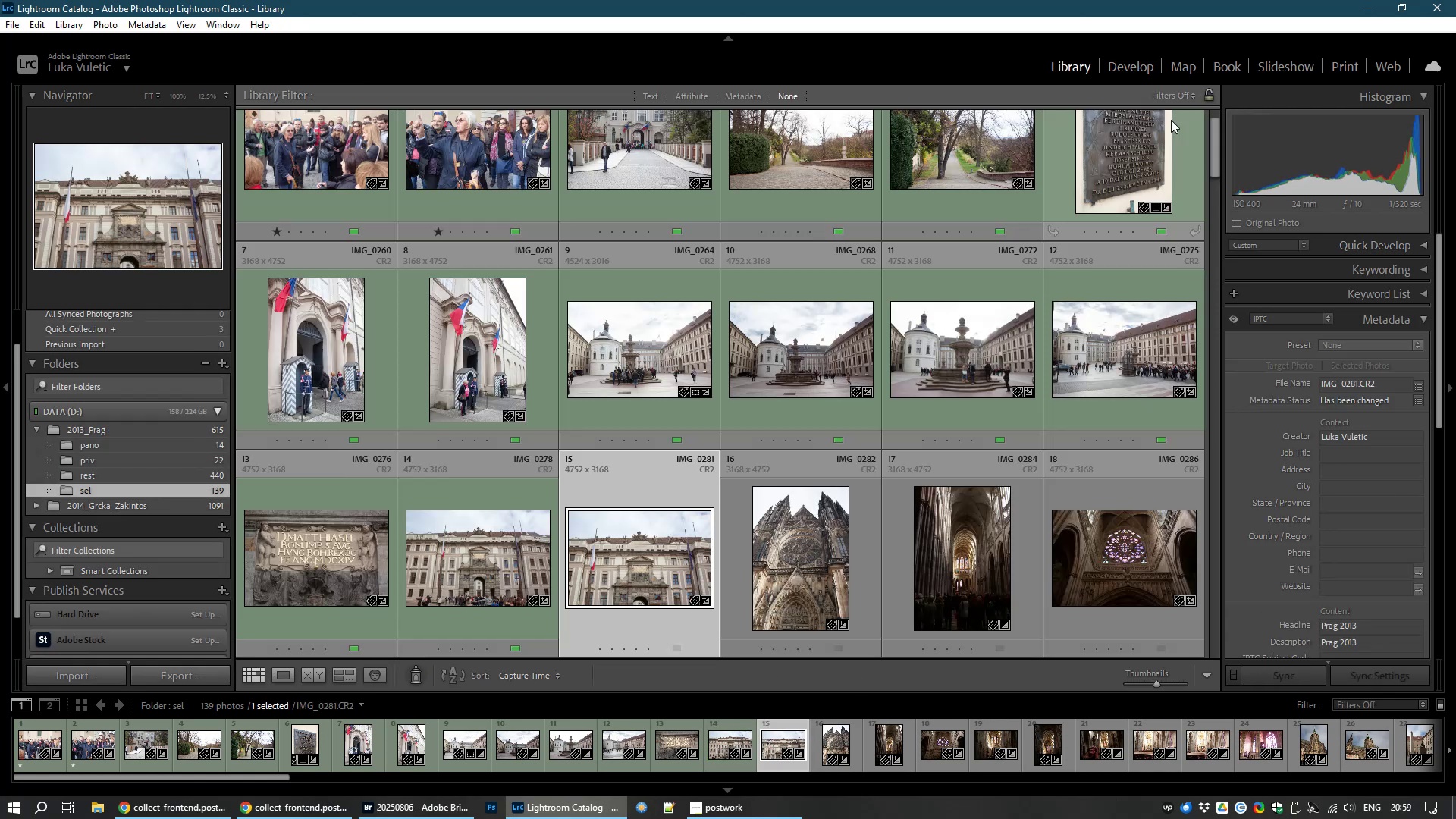 
left_click([1145, 69])
 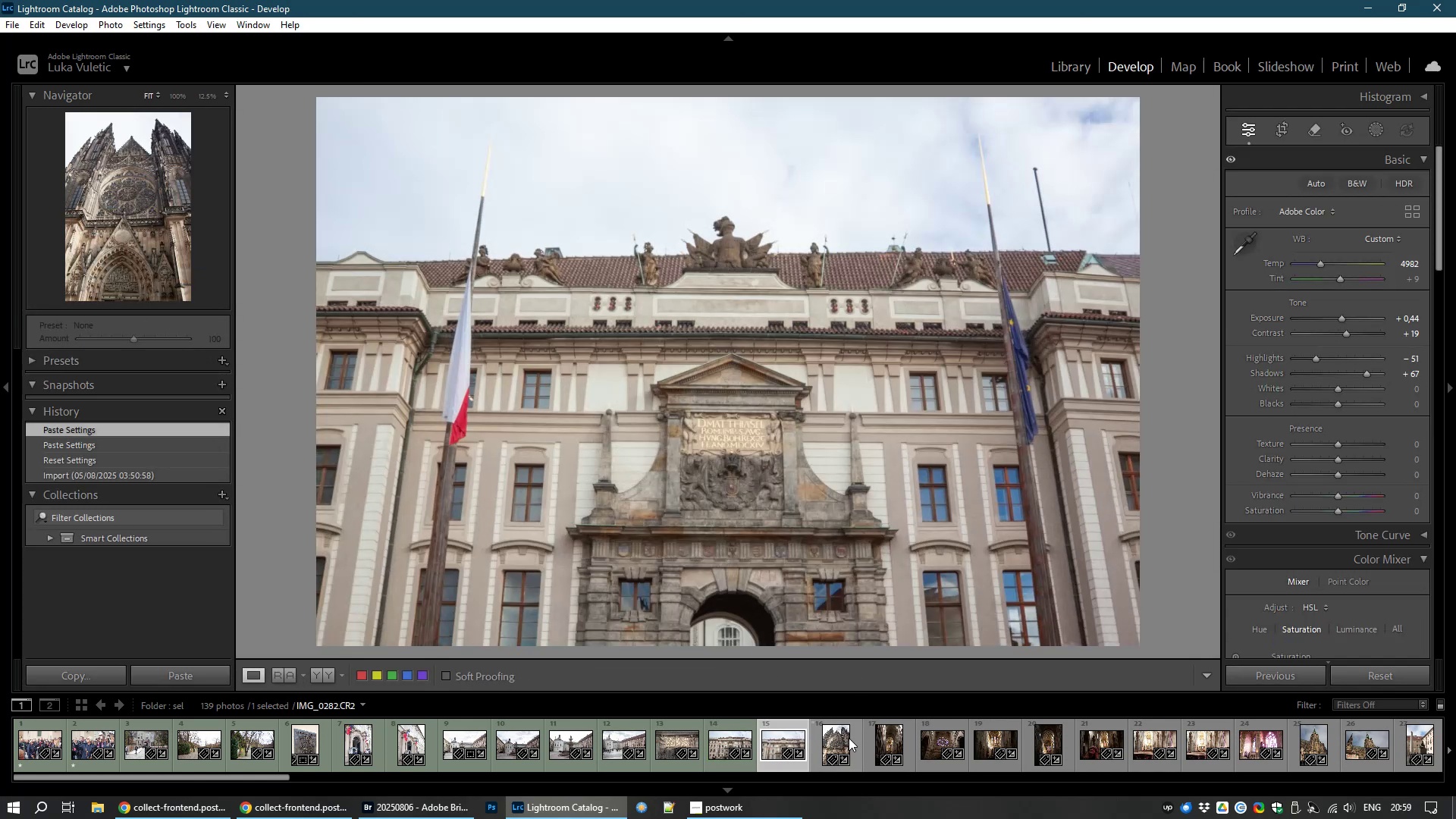 
left_click([849, 738])
 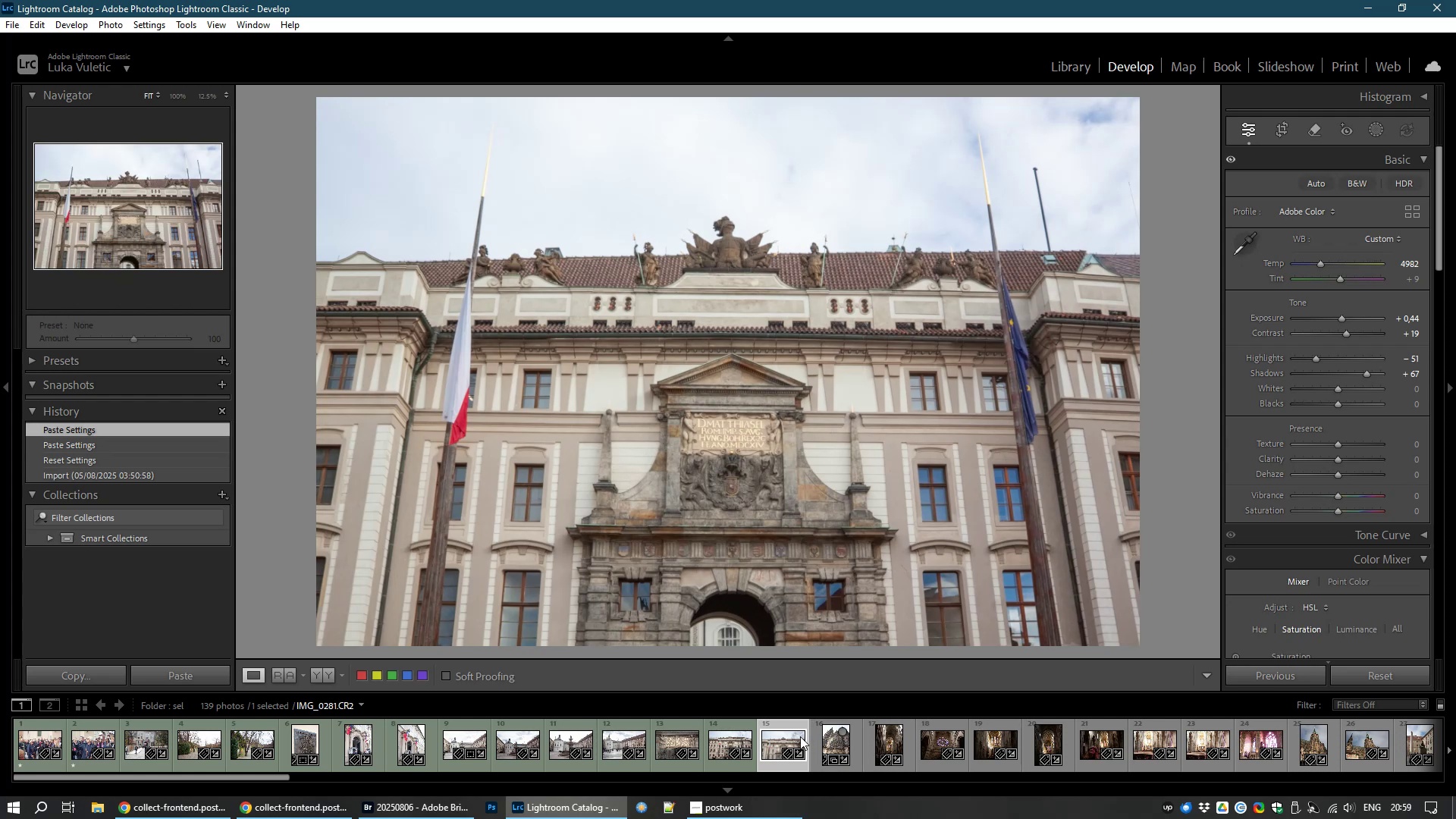 
left_click([838, 741])
 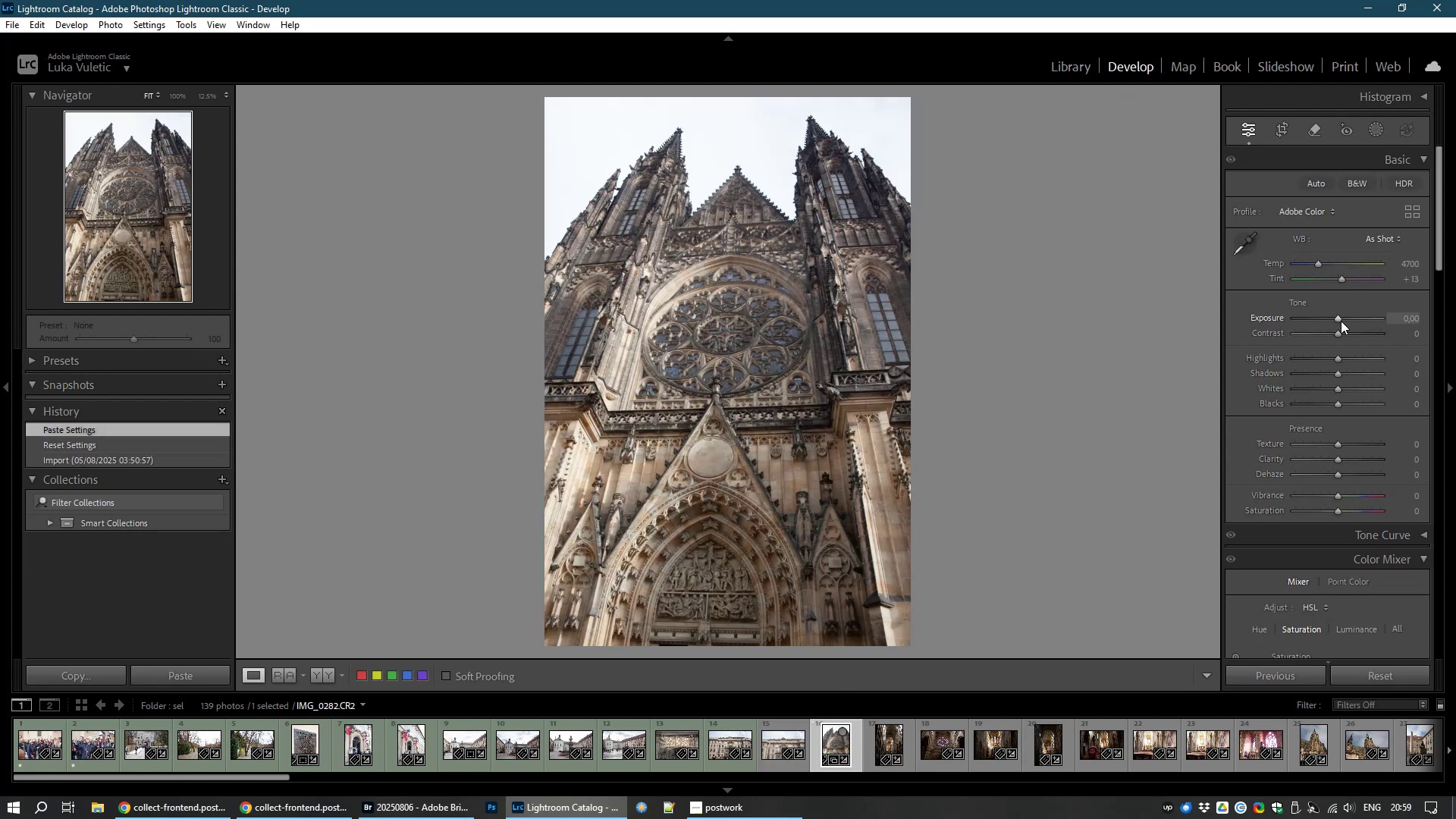 
wait(11.24)
 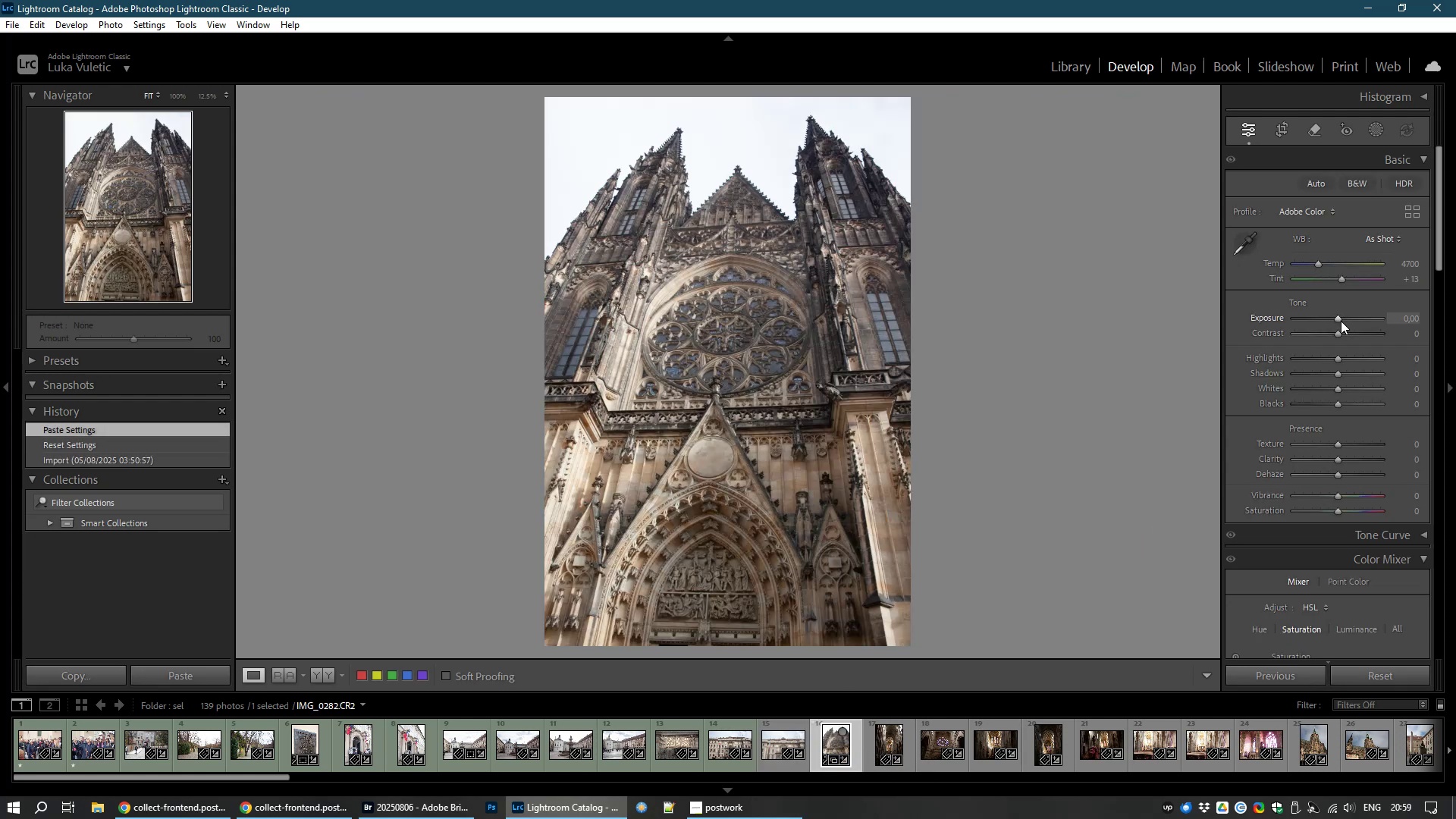 
left_click_drag(start_coordinate=[1338, 330], to_coordinate=[1343, 331])
 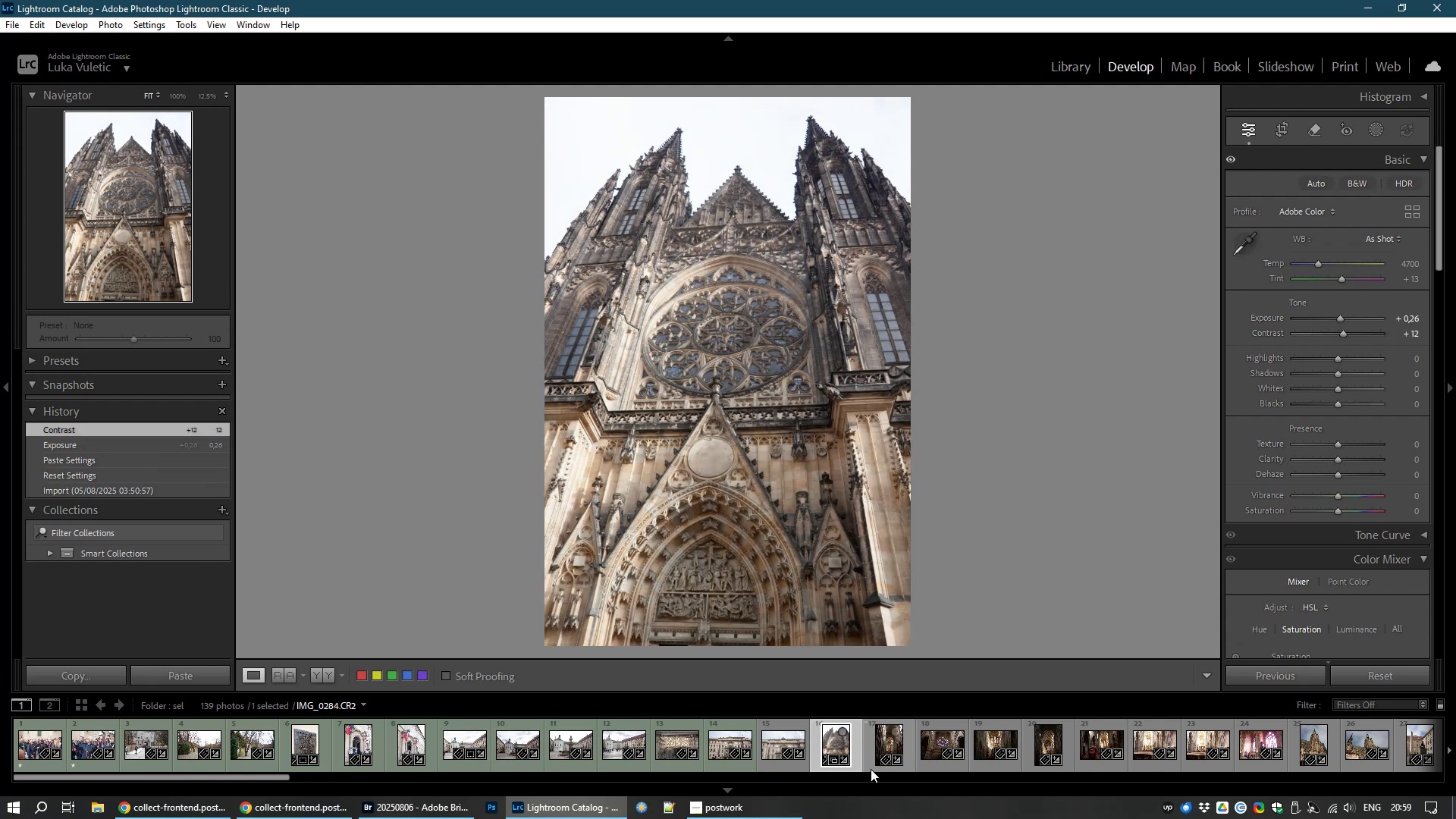 
left_click([880, 737])
 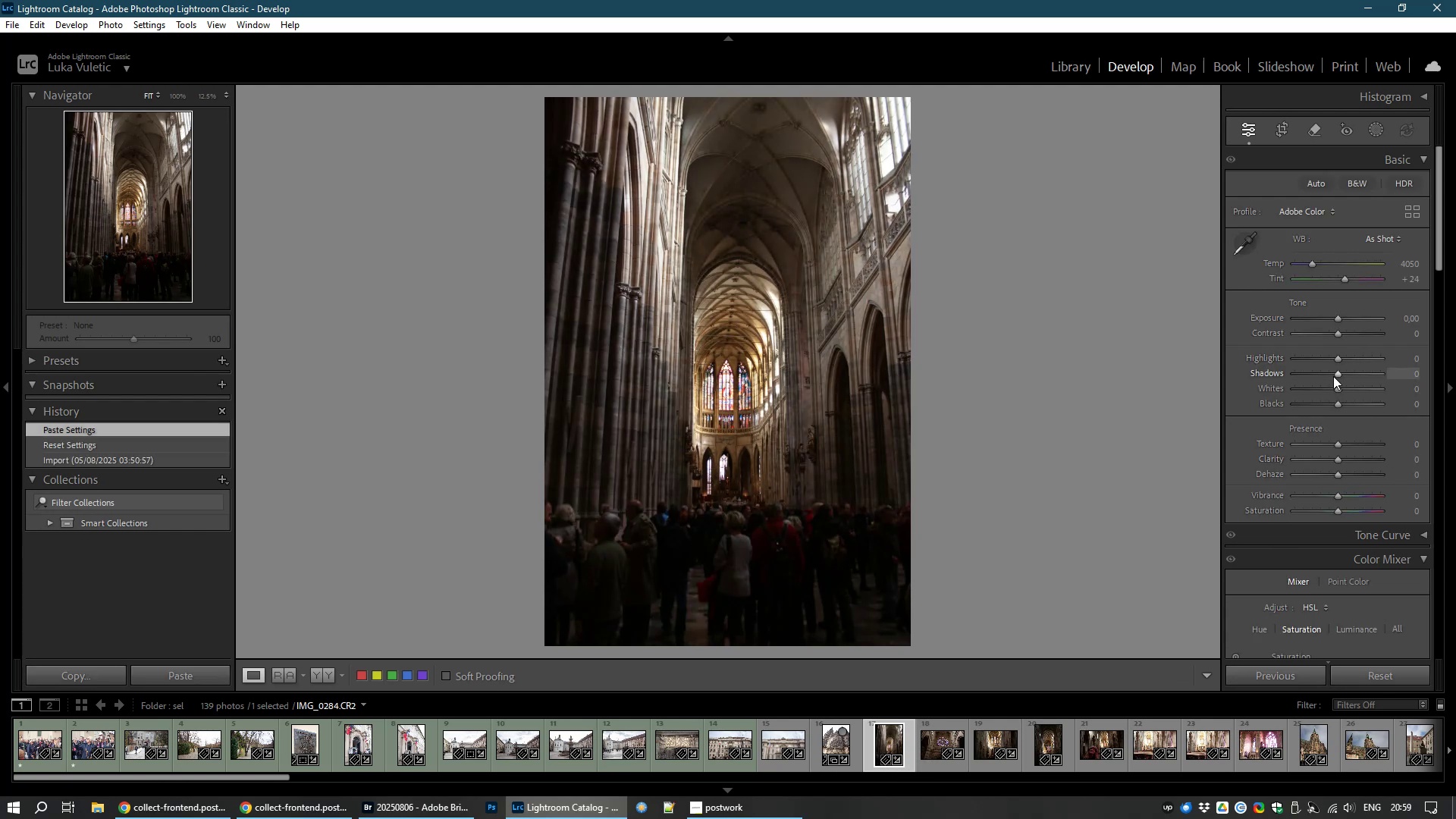 
left_click_drag(start_coordinate=[1338, 377], to_coordinate=[1386, 379])
 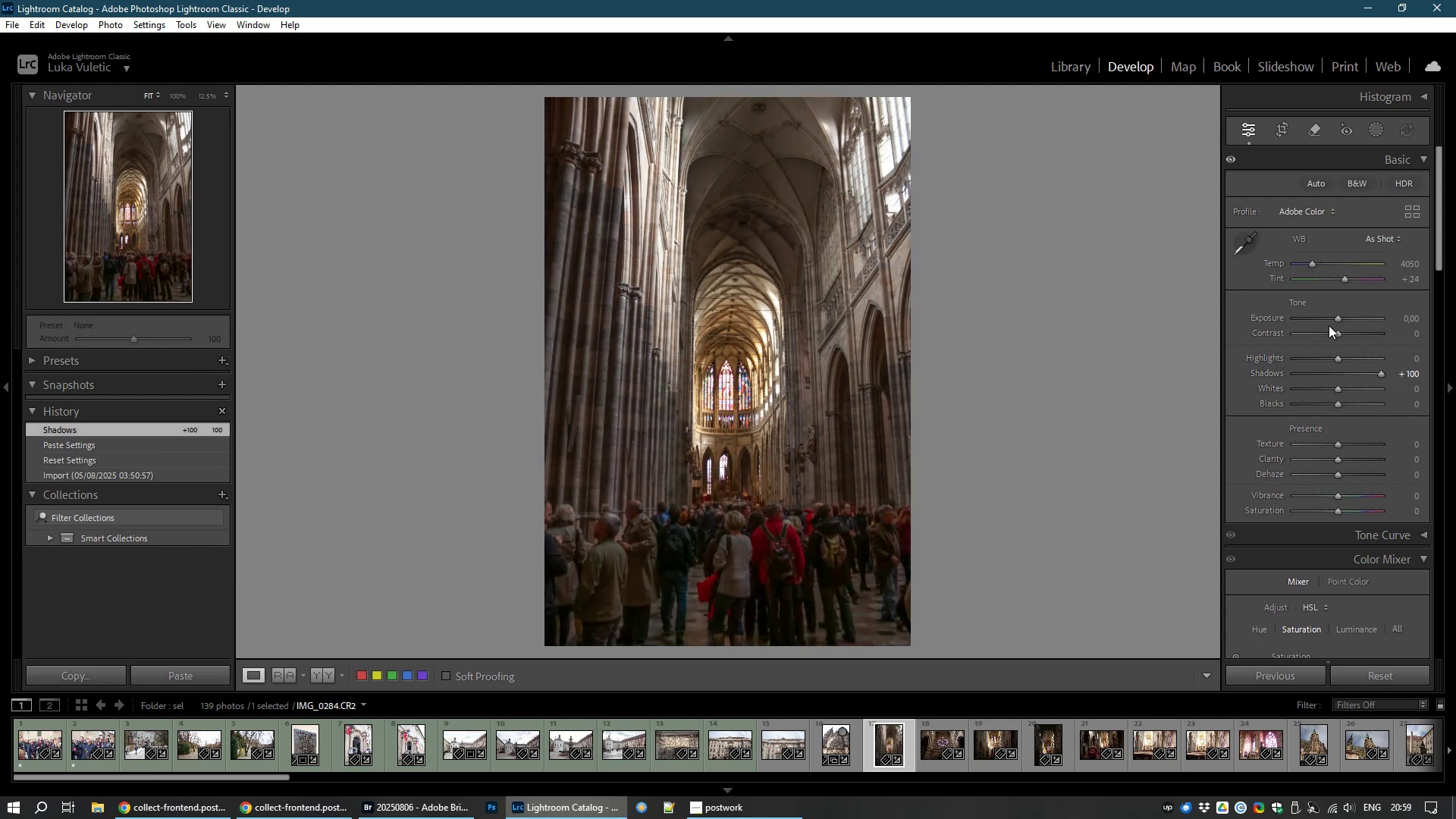 
left_click_drag(start_coordinate=[1341, 331], to_coordinate=[1355, 333])
 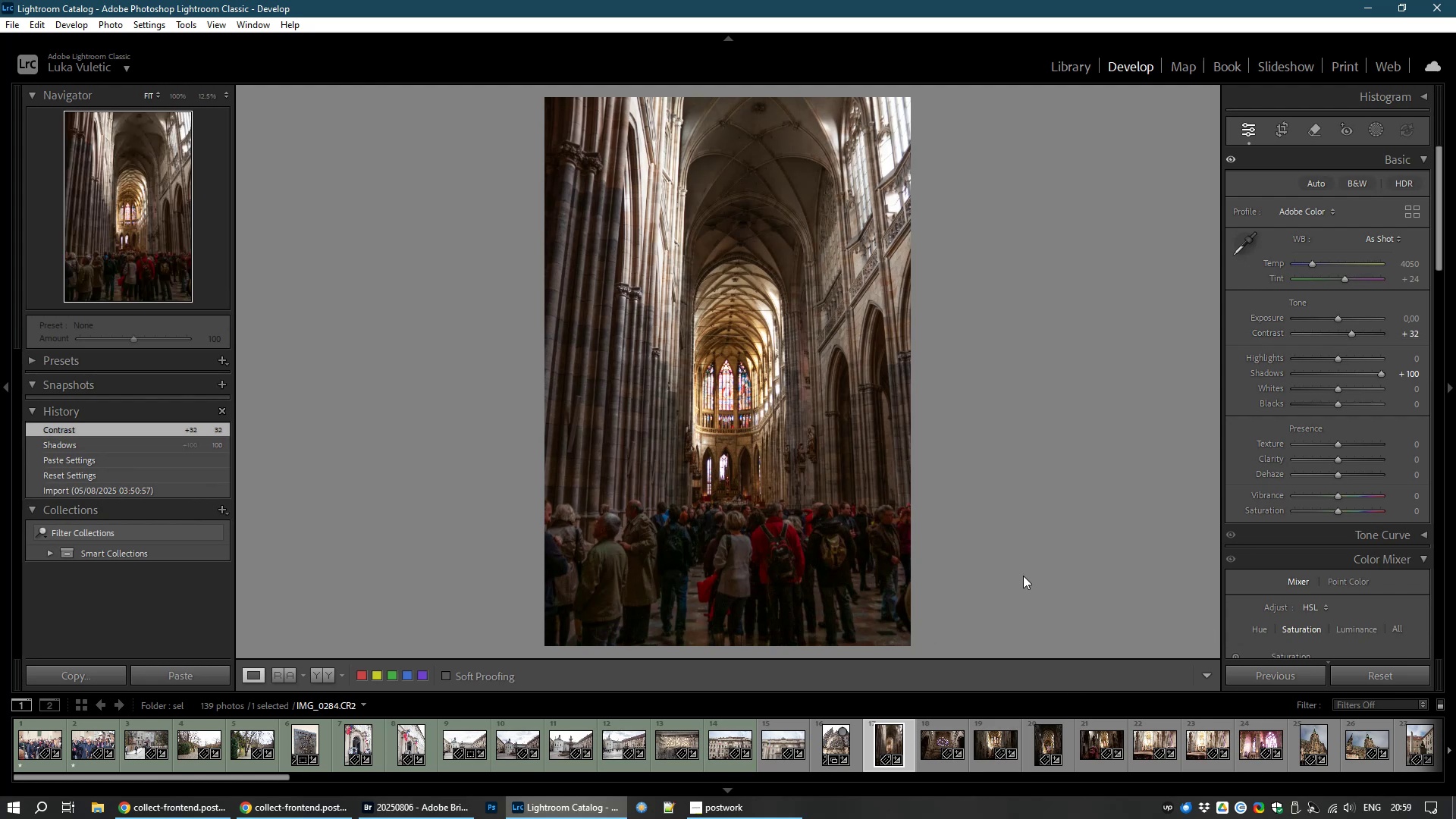 
wait(5.72)
 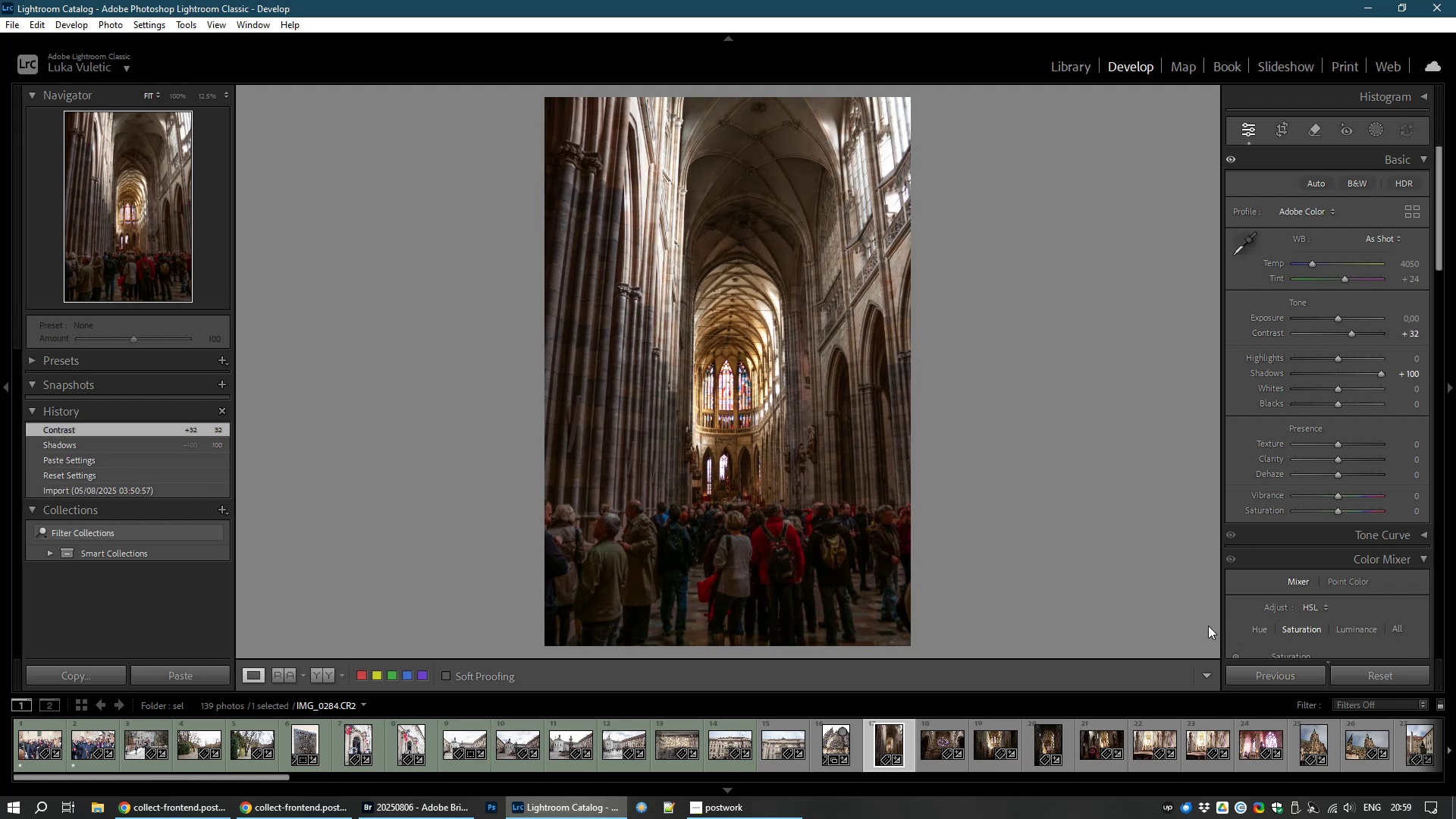 
key(8)
 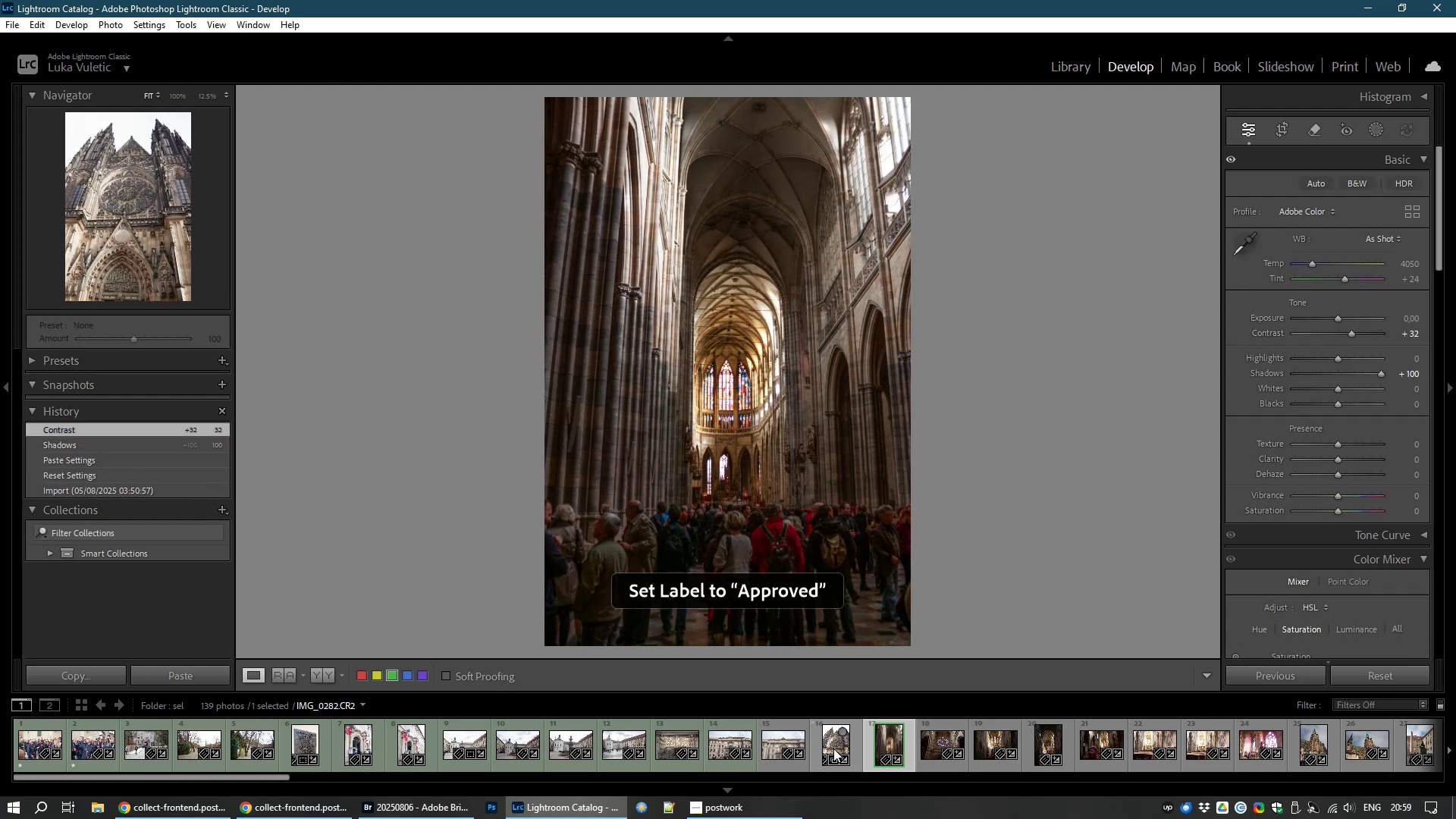 
left_click([834, 746])
 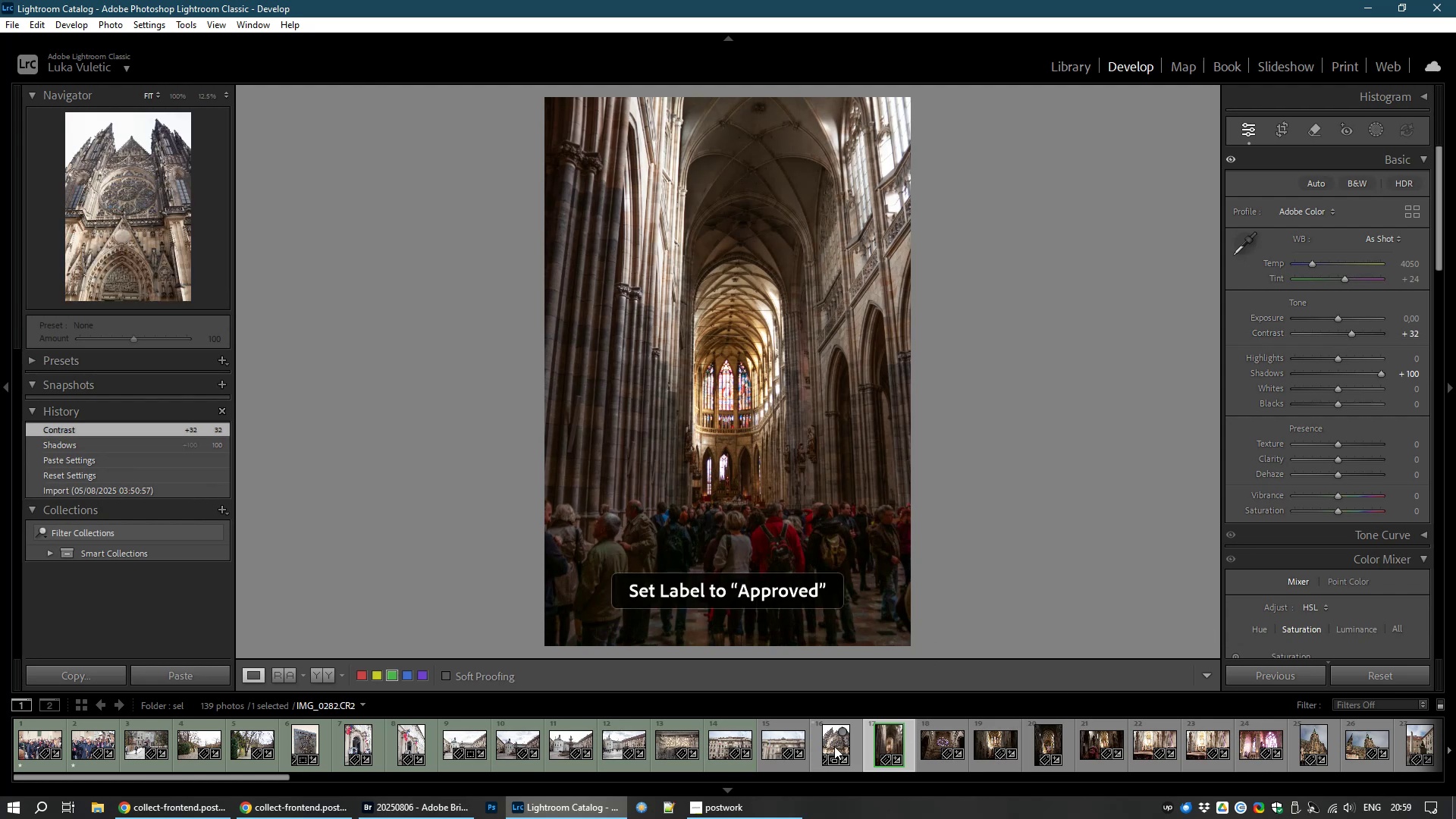 
key(8)
 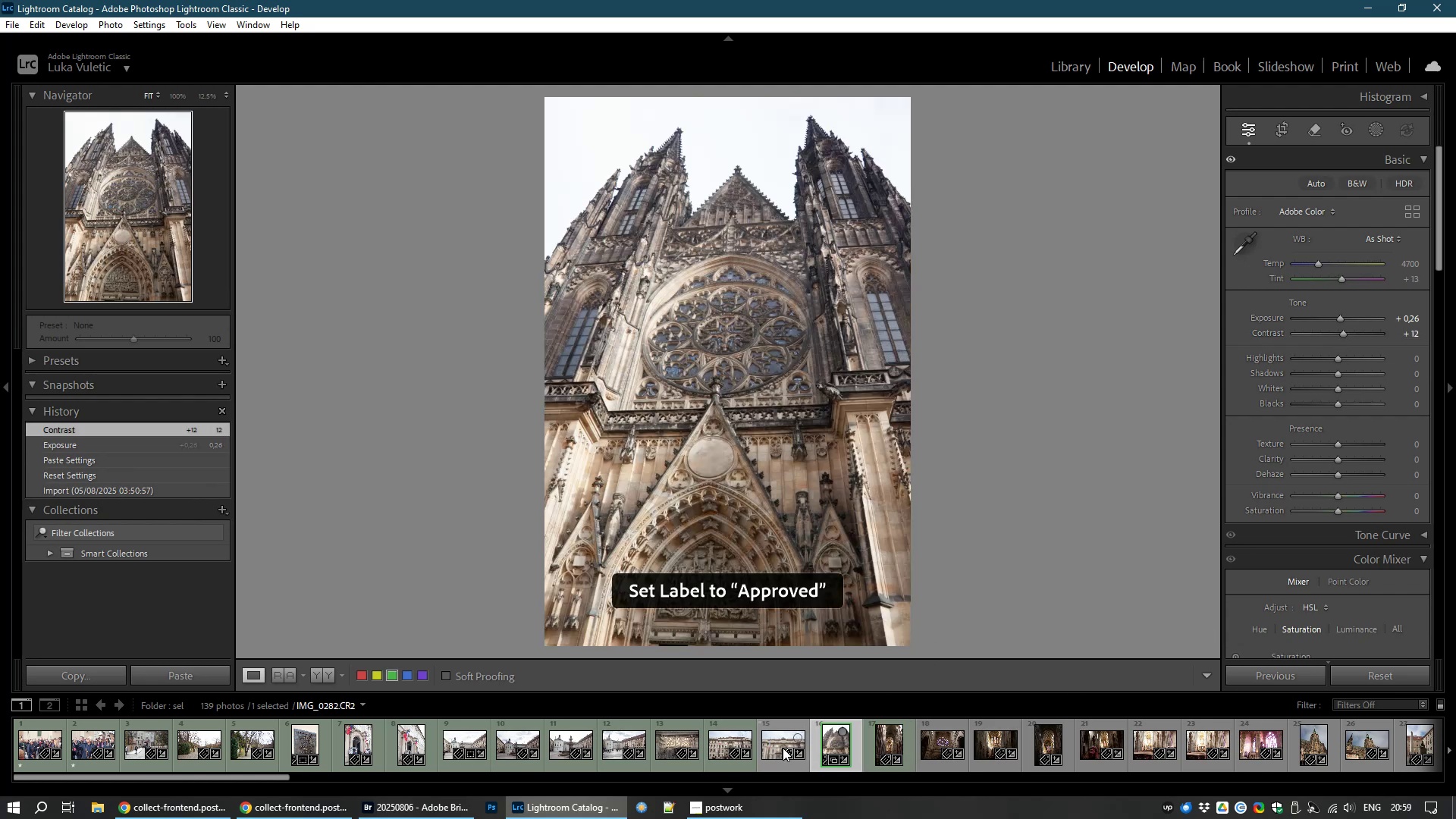 
left_click([783, 747])
 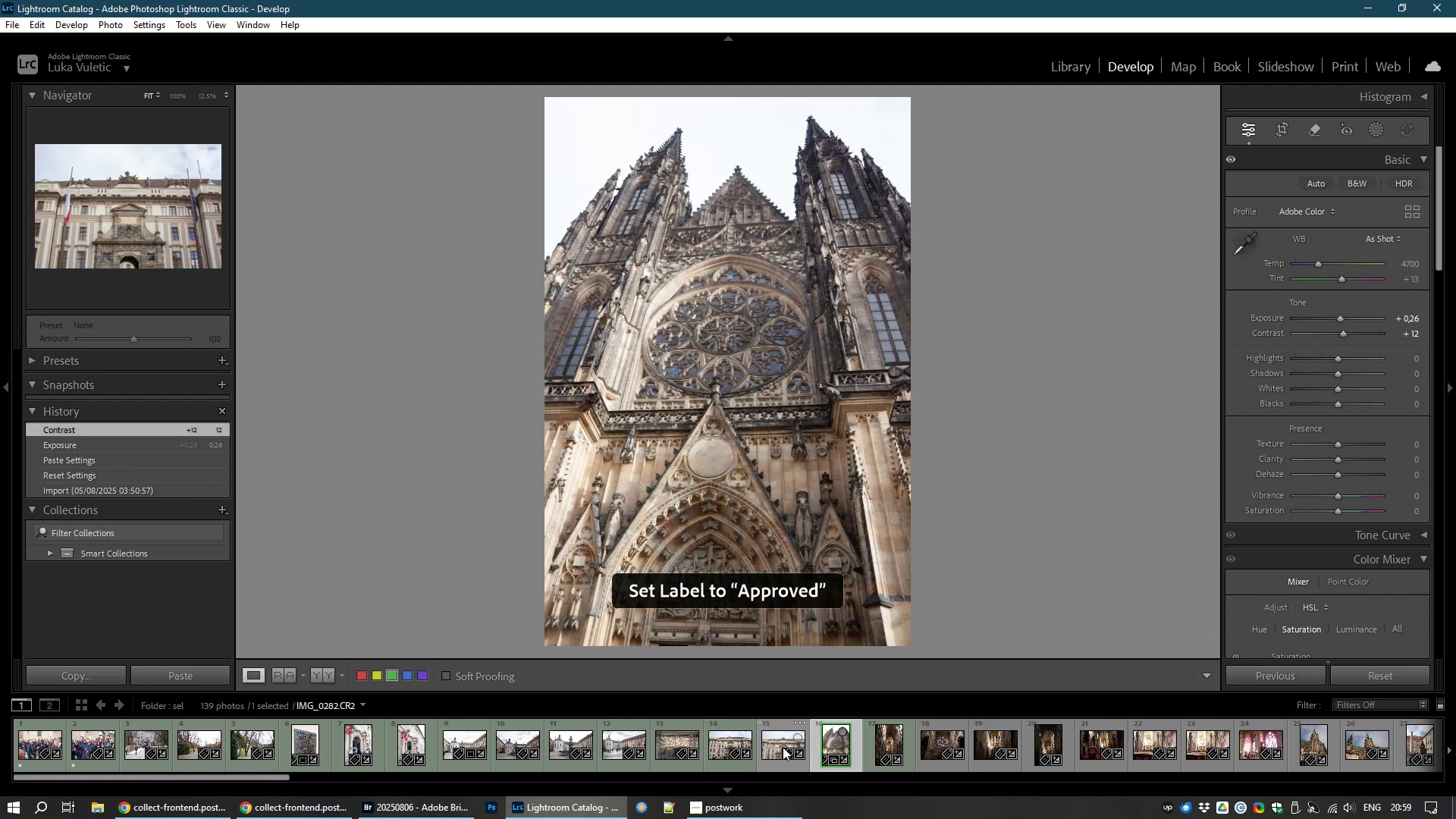 
key(8)
 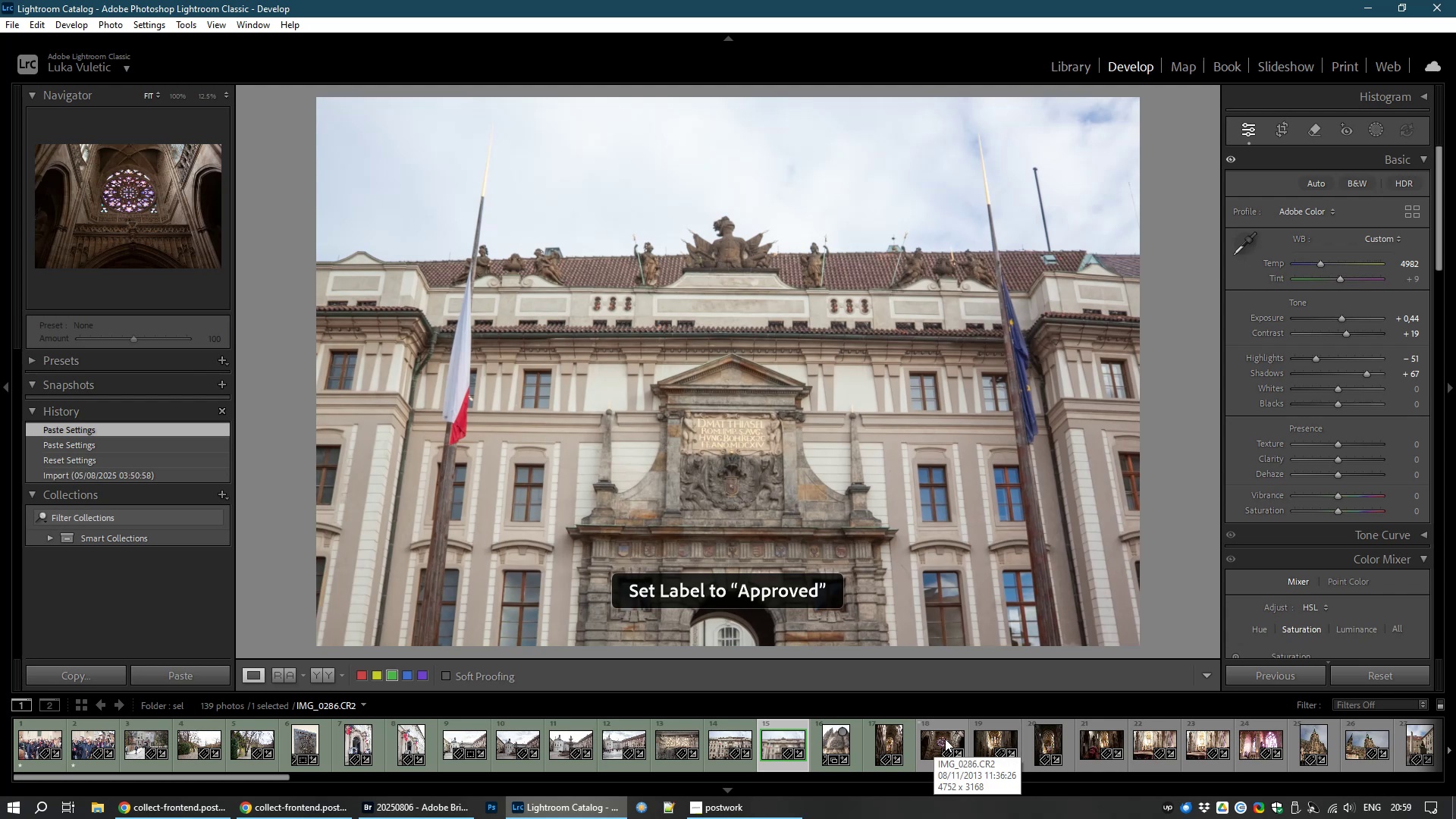 
left_click([945, 739])
 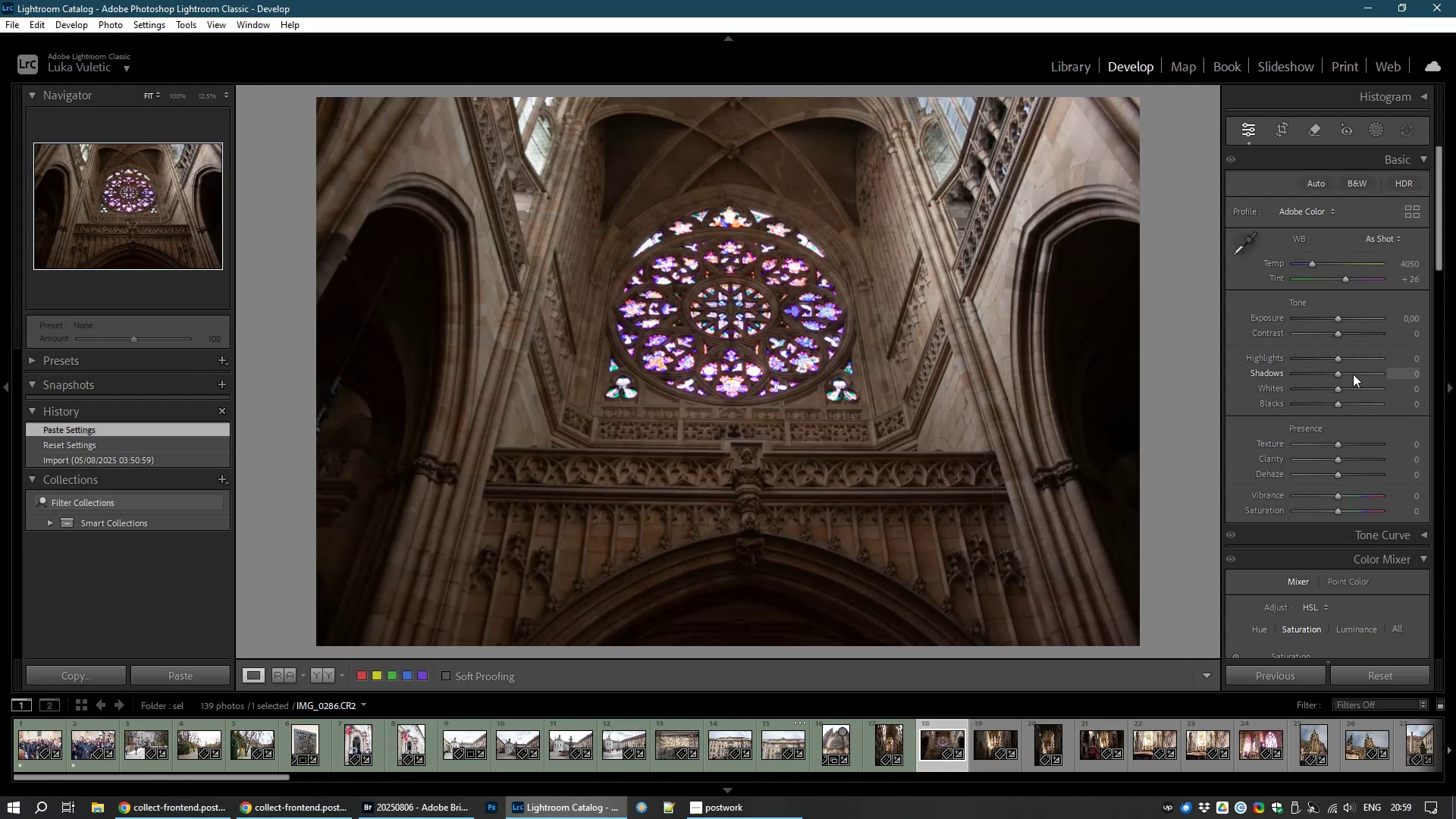 
left_click_drag(start_coordinate=[1337, 373], to_coordinate=[1363, 377])
 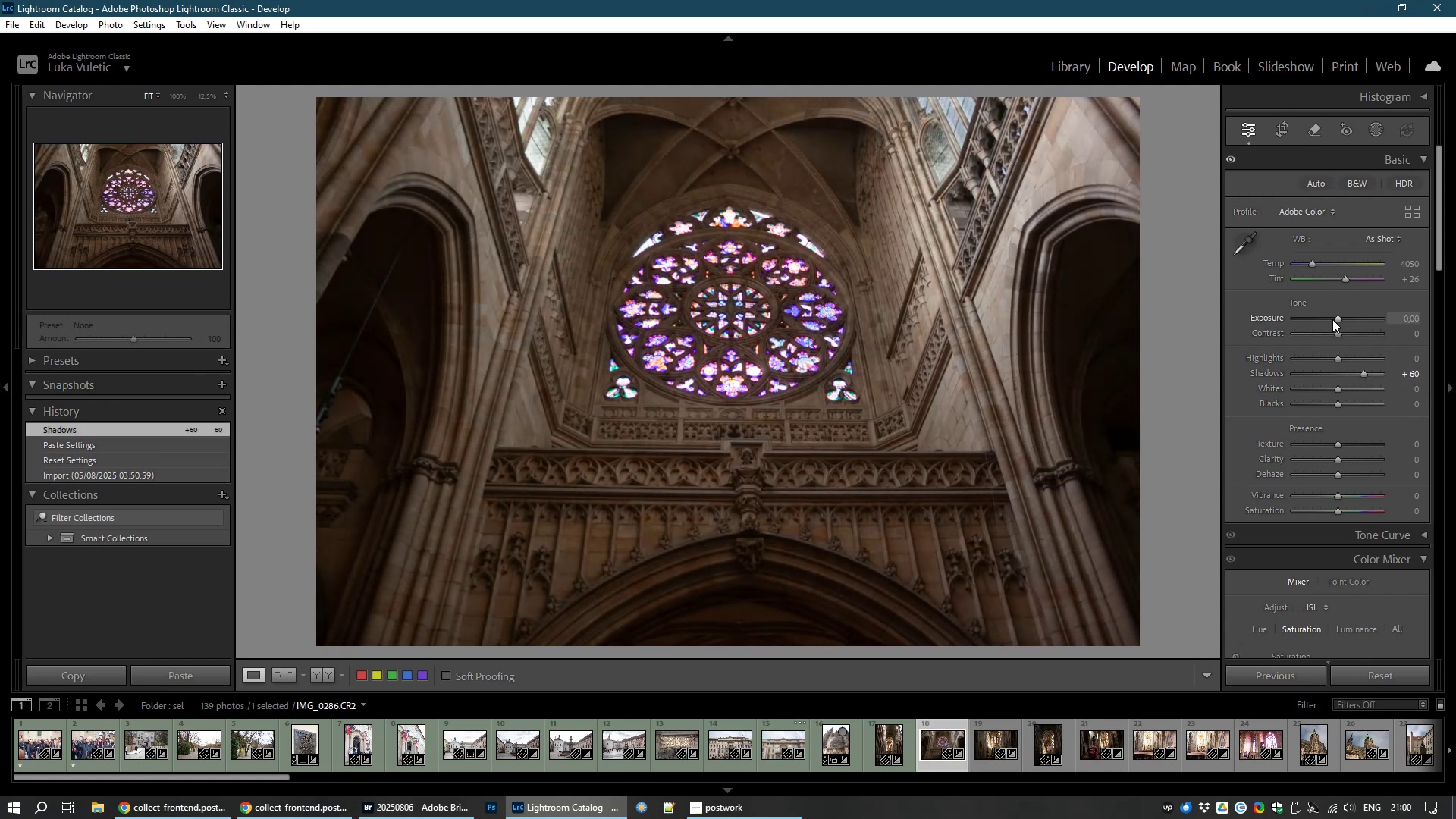 
left_click_drag(start_coordinate=[1338, 315], to_coordinate=[1345, 318])
 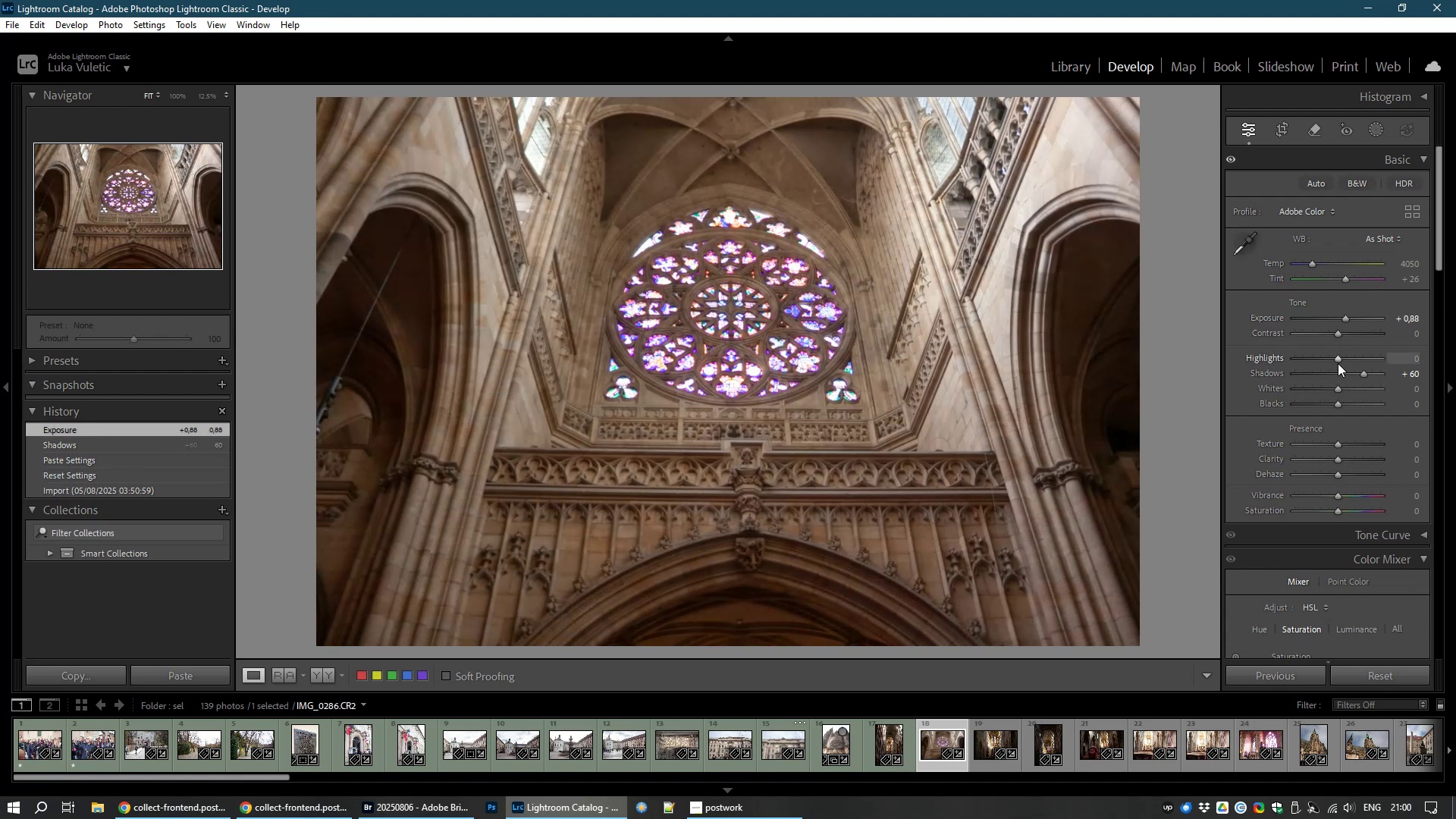 
left_click_drag(start_coordinate=[1336, 355], to_coordinate=[1313, 364])
 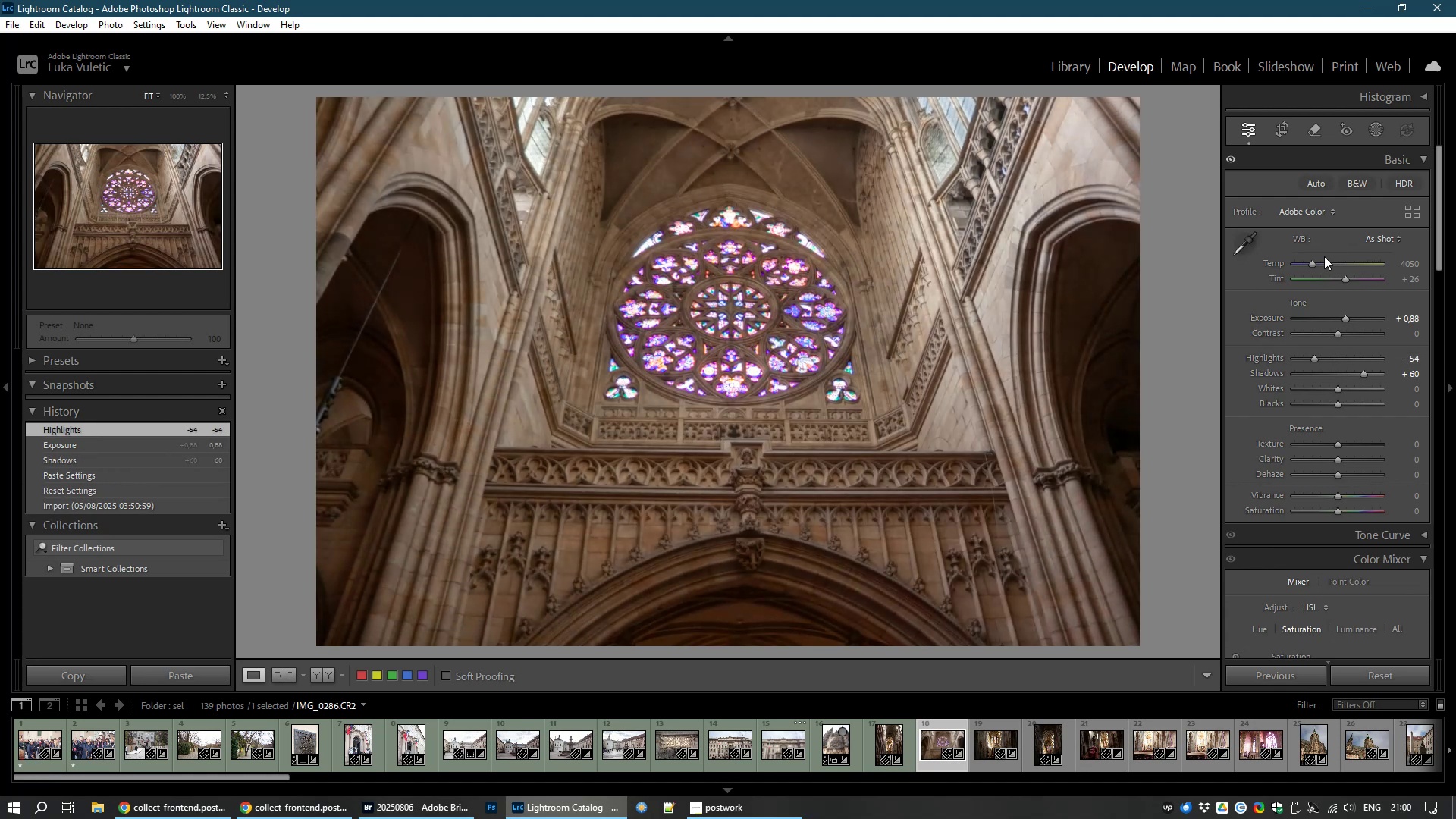 
left_click_drag(start_coordinate=[1312, 266], to_coordinate=[1307, 268])
 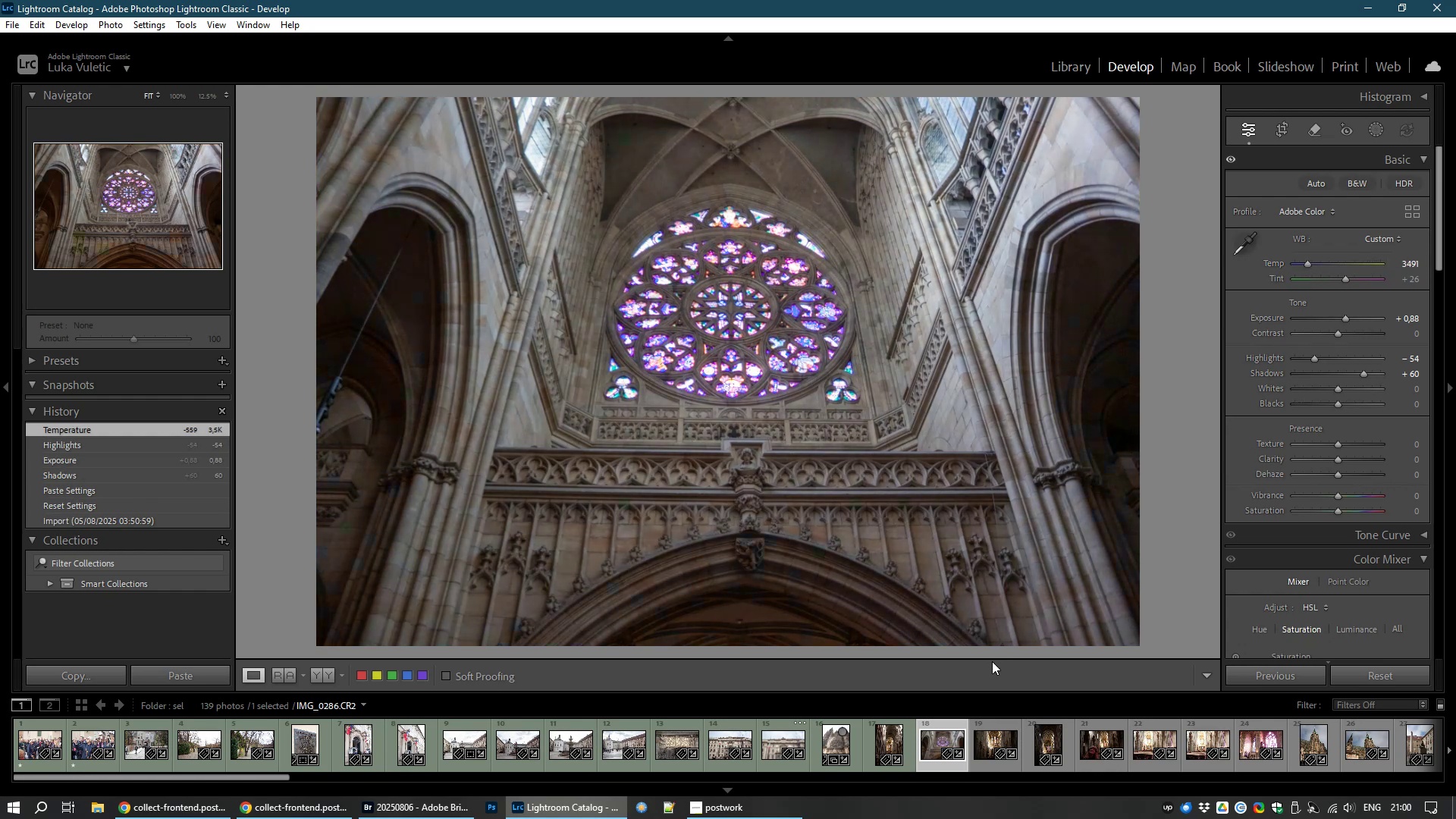 
key(8)
 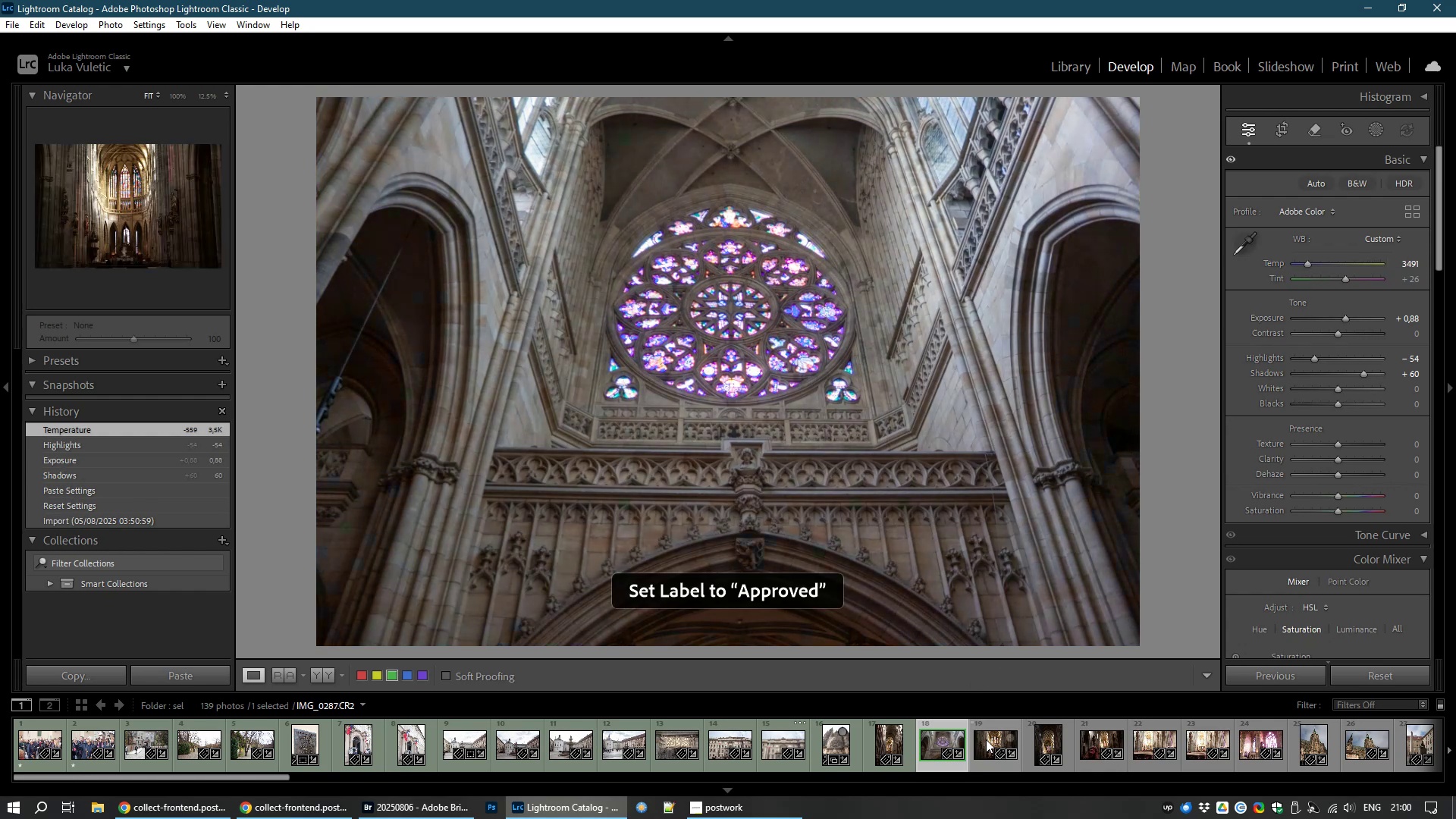 
left_click([984, 734])
 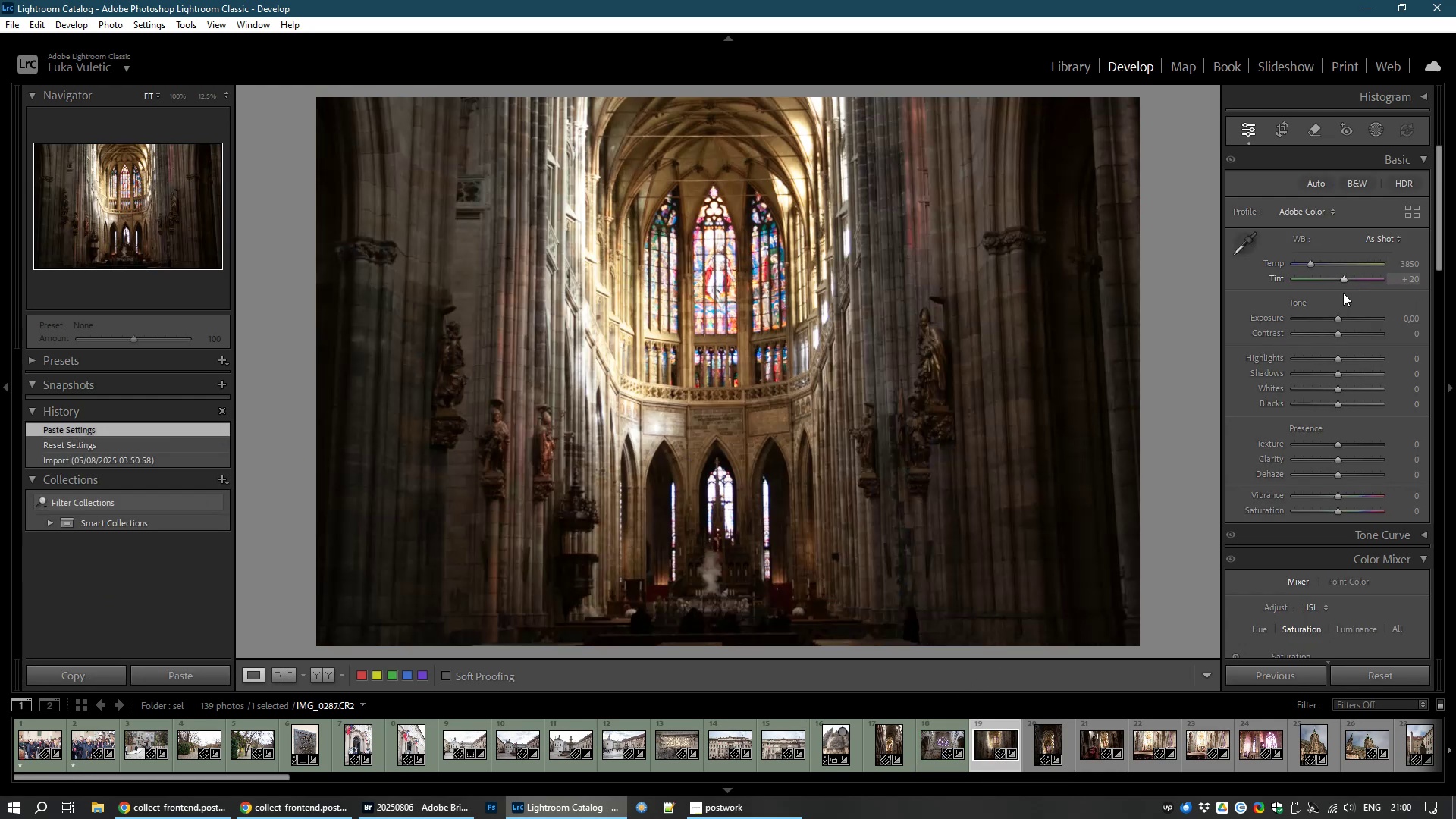 
wait(8.65)
 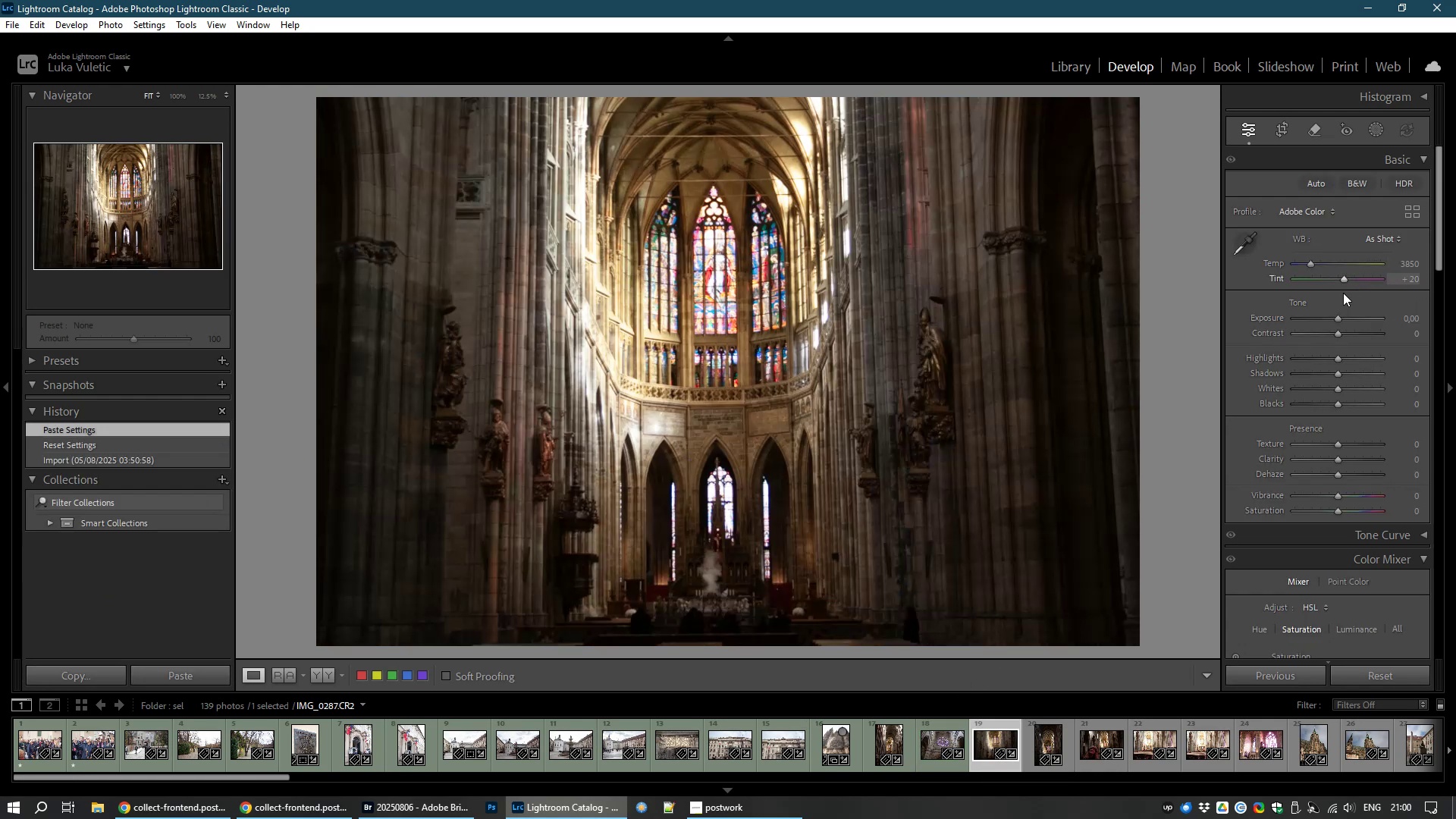 
left_click_drag(start_coordinate=[1339, 372], to_coordinate=[1325, 375])
 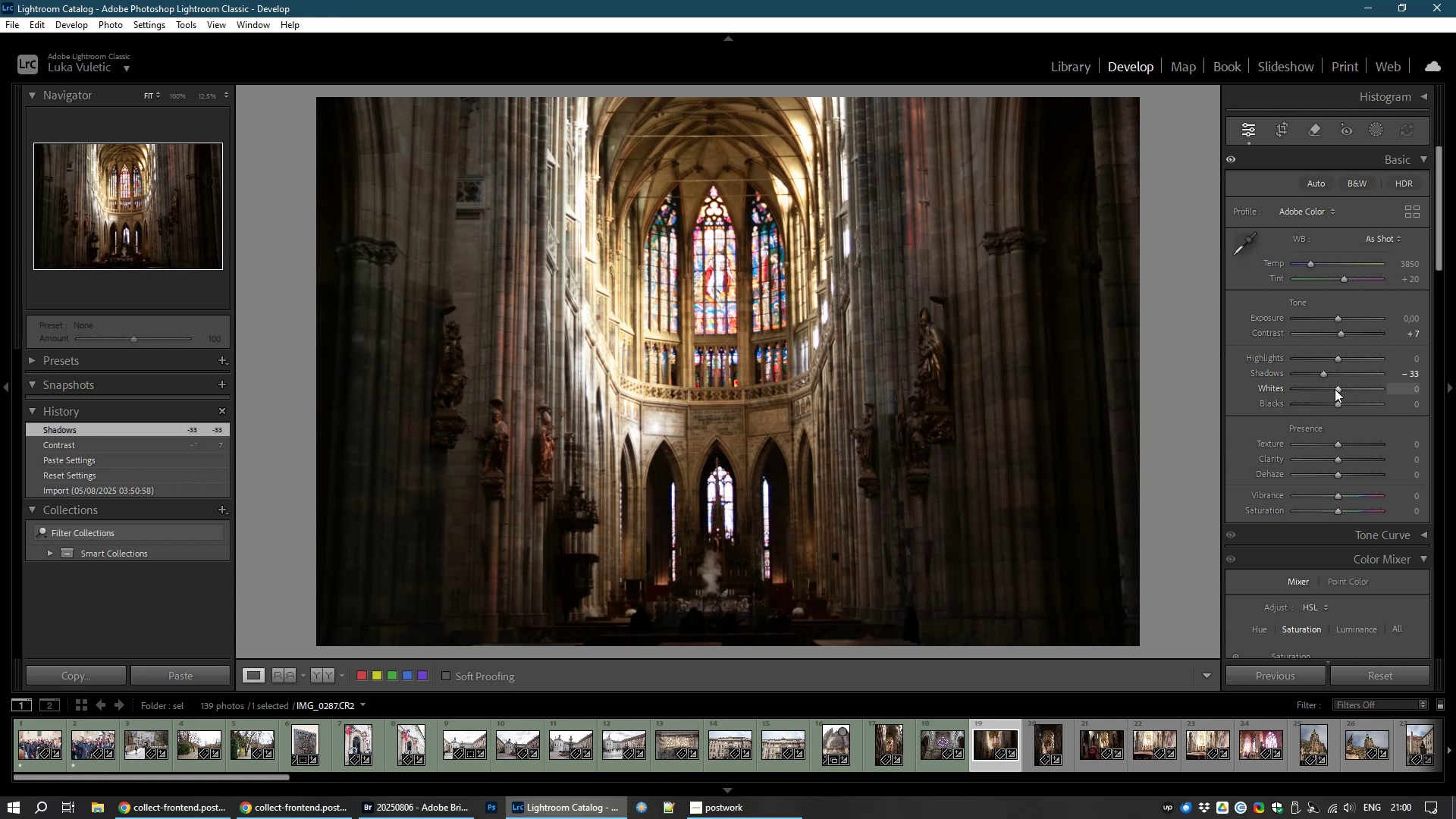 
left_click_drag(start_coordinate=[1335, 388], to_coordinate=[1320, 389])
 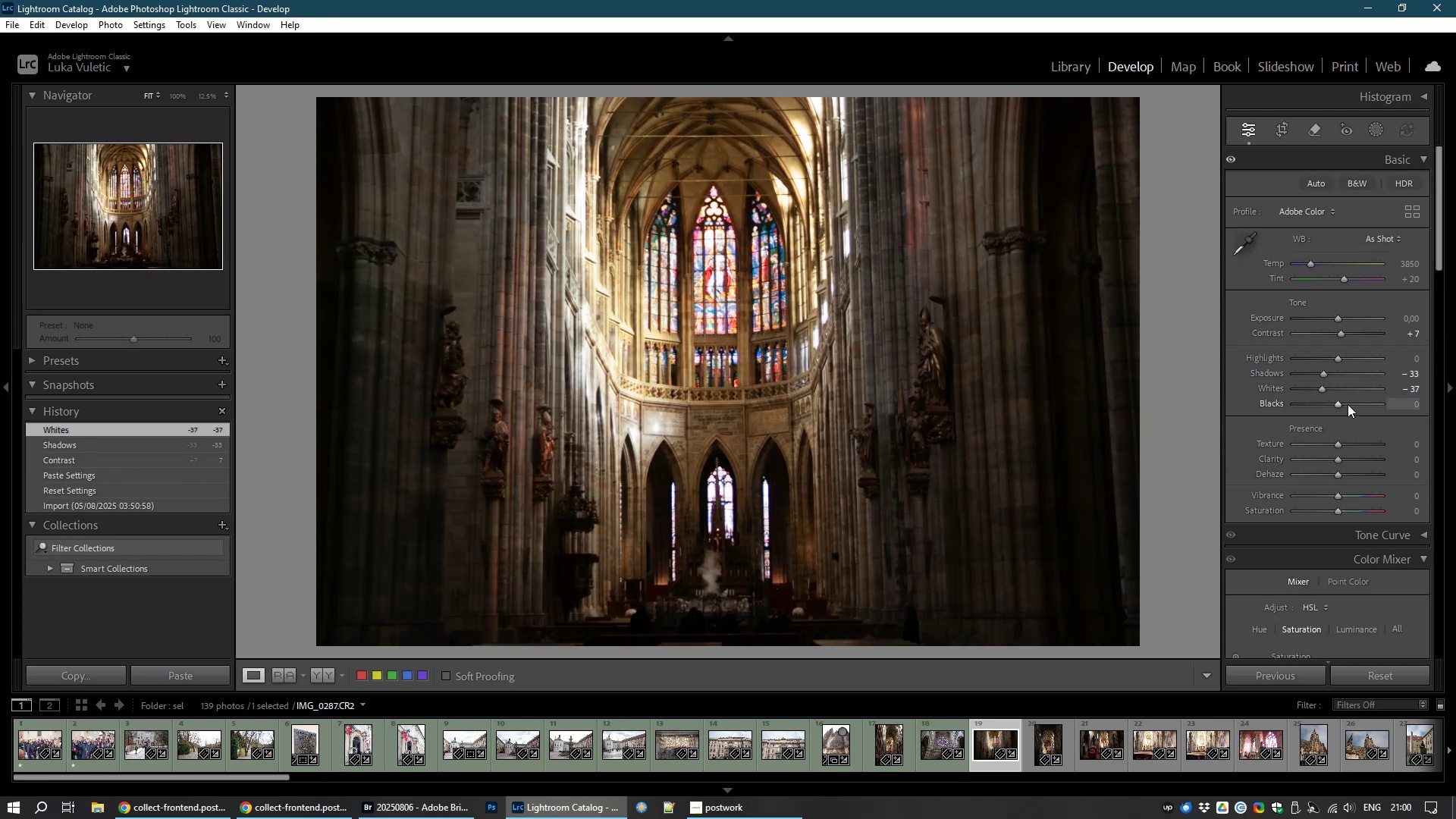 
left_click_drag(start_coordinate=[1342, 403], to_coordinate=[1357, 403])
 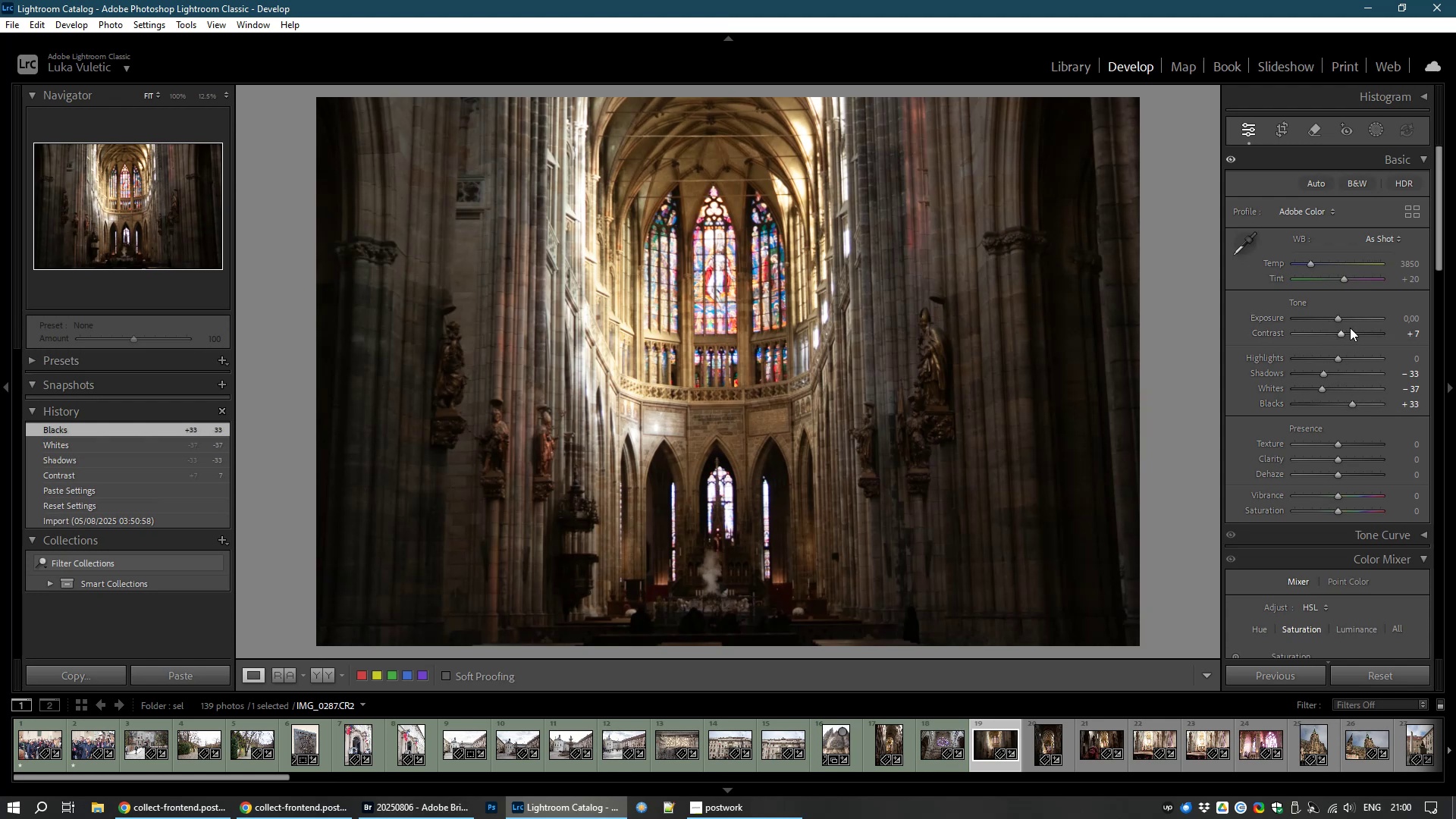 
left_click_drag(start_coordinate=[1341, 334], to_coordinate=[1348, 337])
 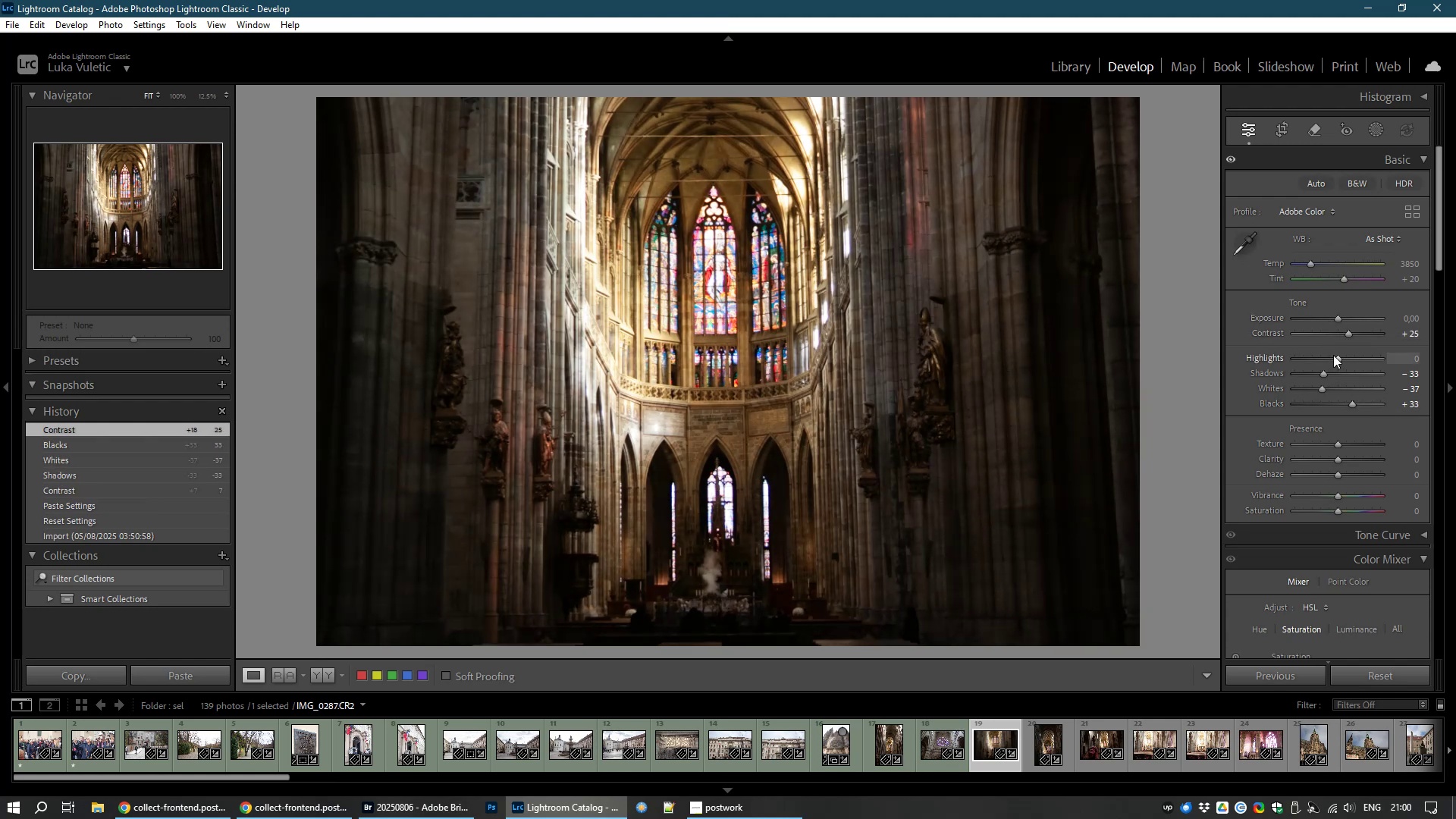 
left_click_drag(start_coordinate=[1341, 357], to_coordinate=[1320, 366])
 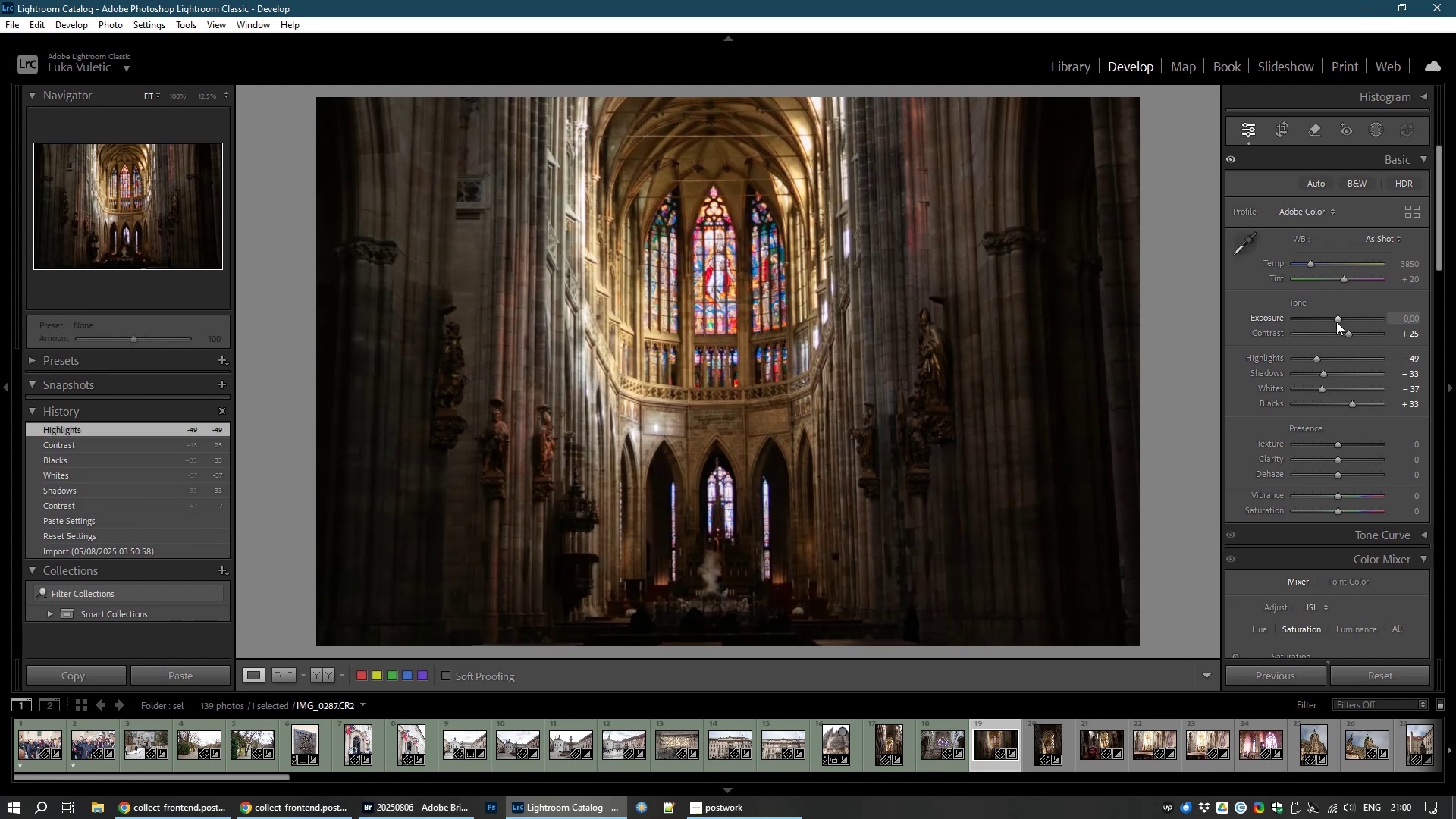 
left_click_drag(start_coordinate=[1337, 322], to_coordinate=[1341, 322])
 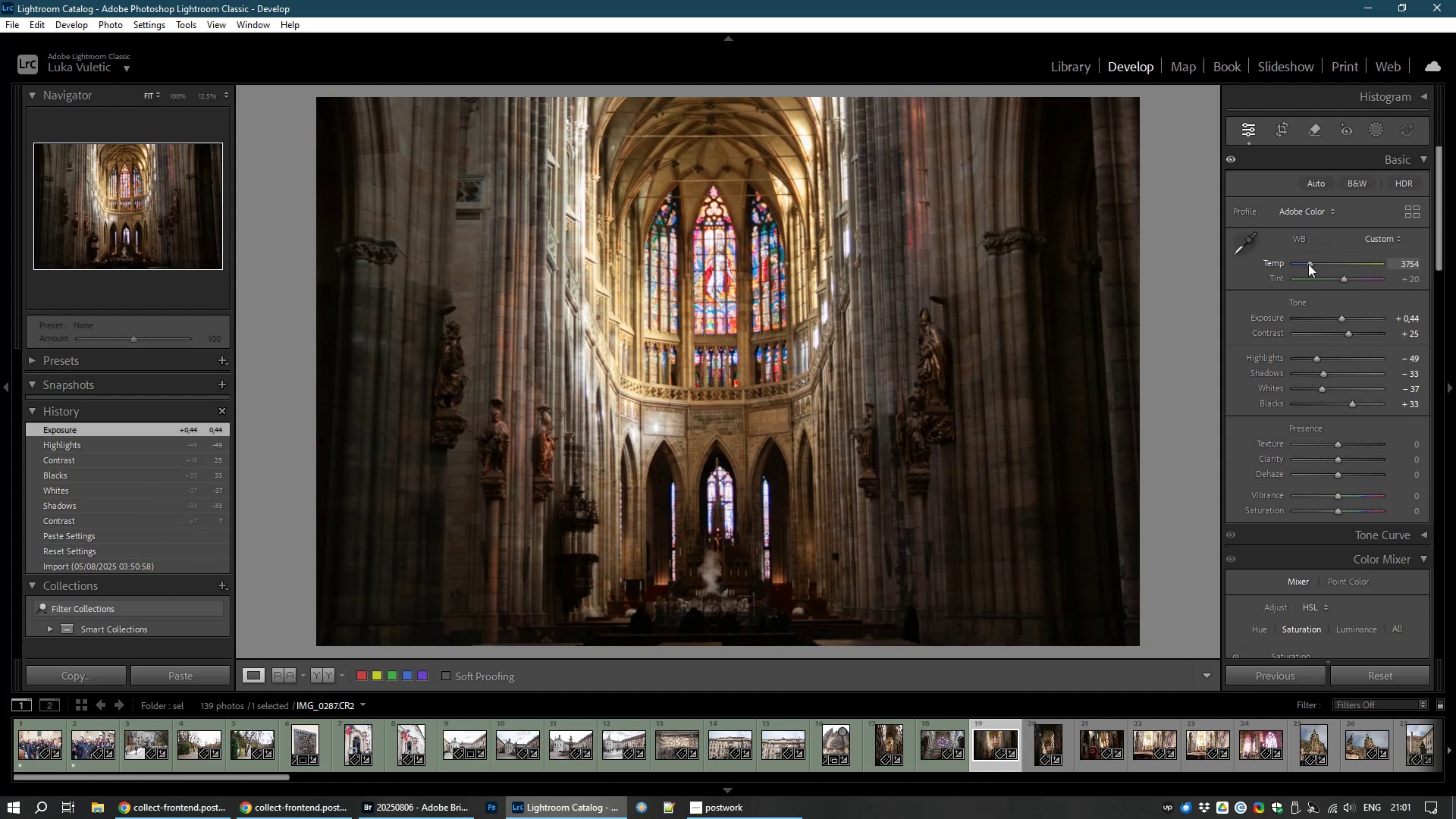 
wait(12.76)
 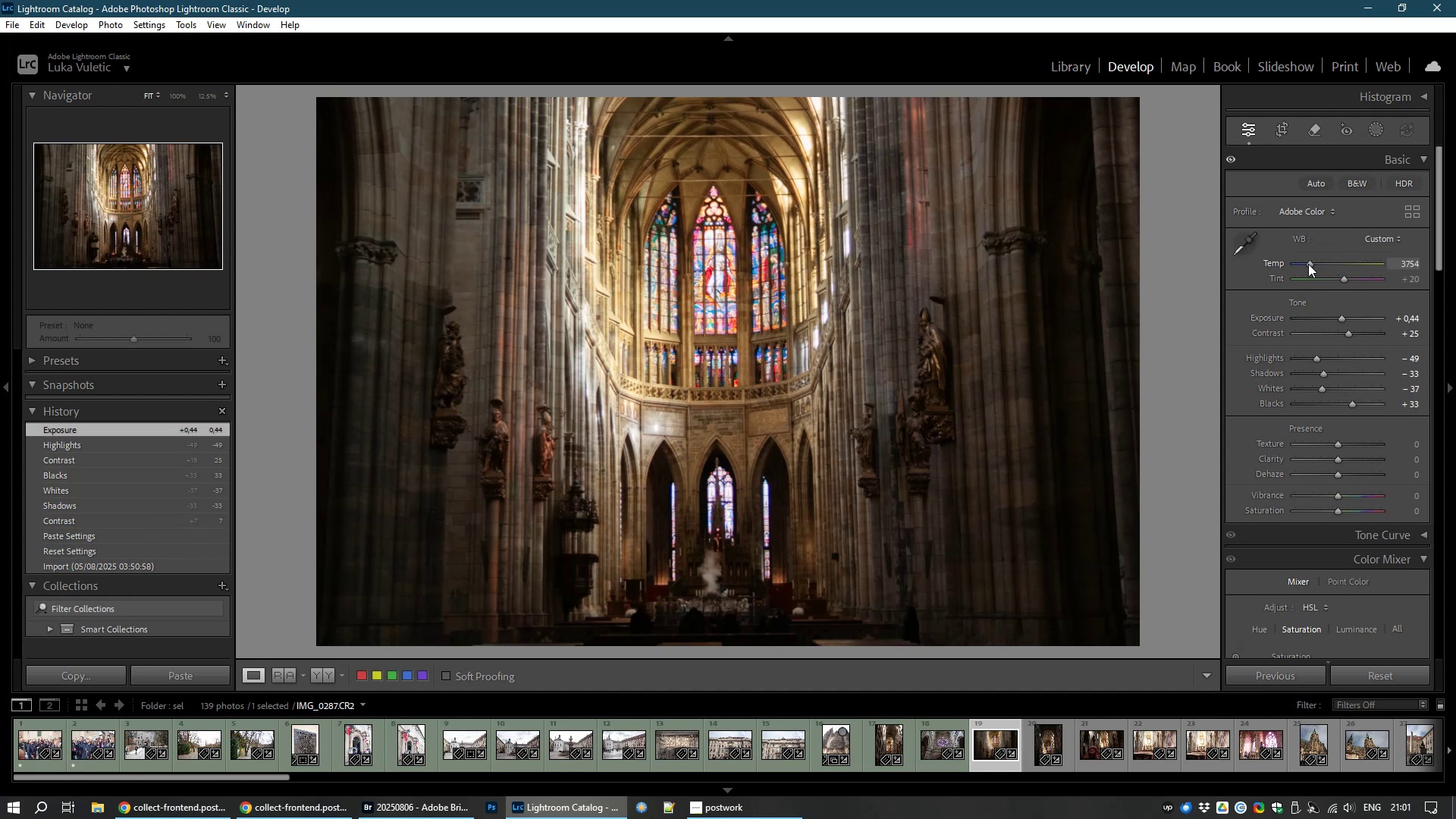 
left_click([1274, 133])
 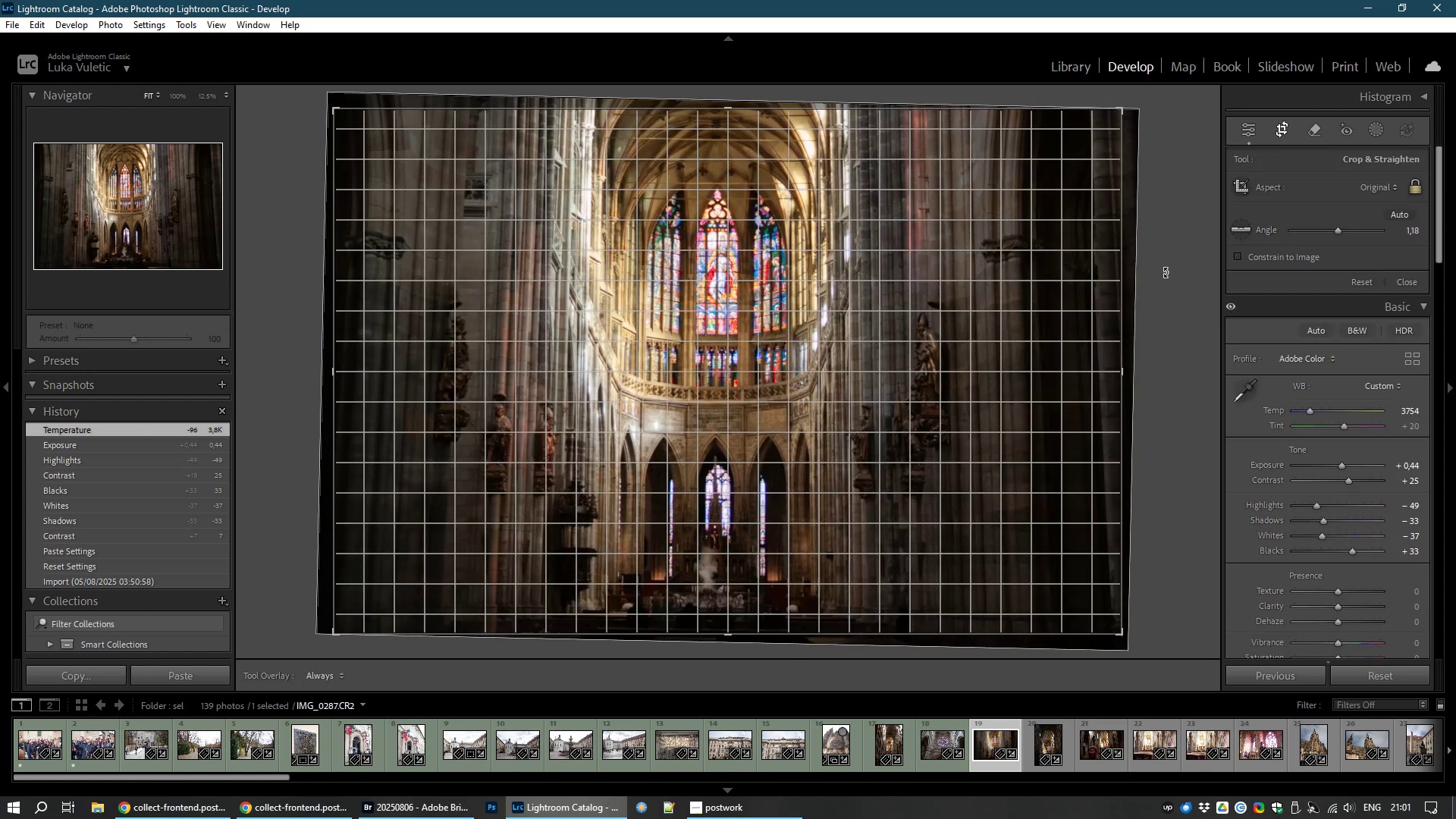 
wait(5.12)
 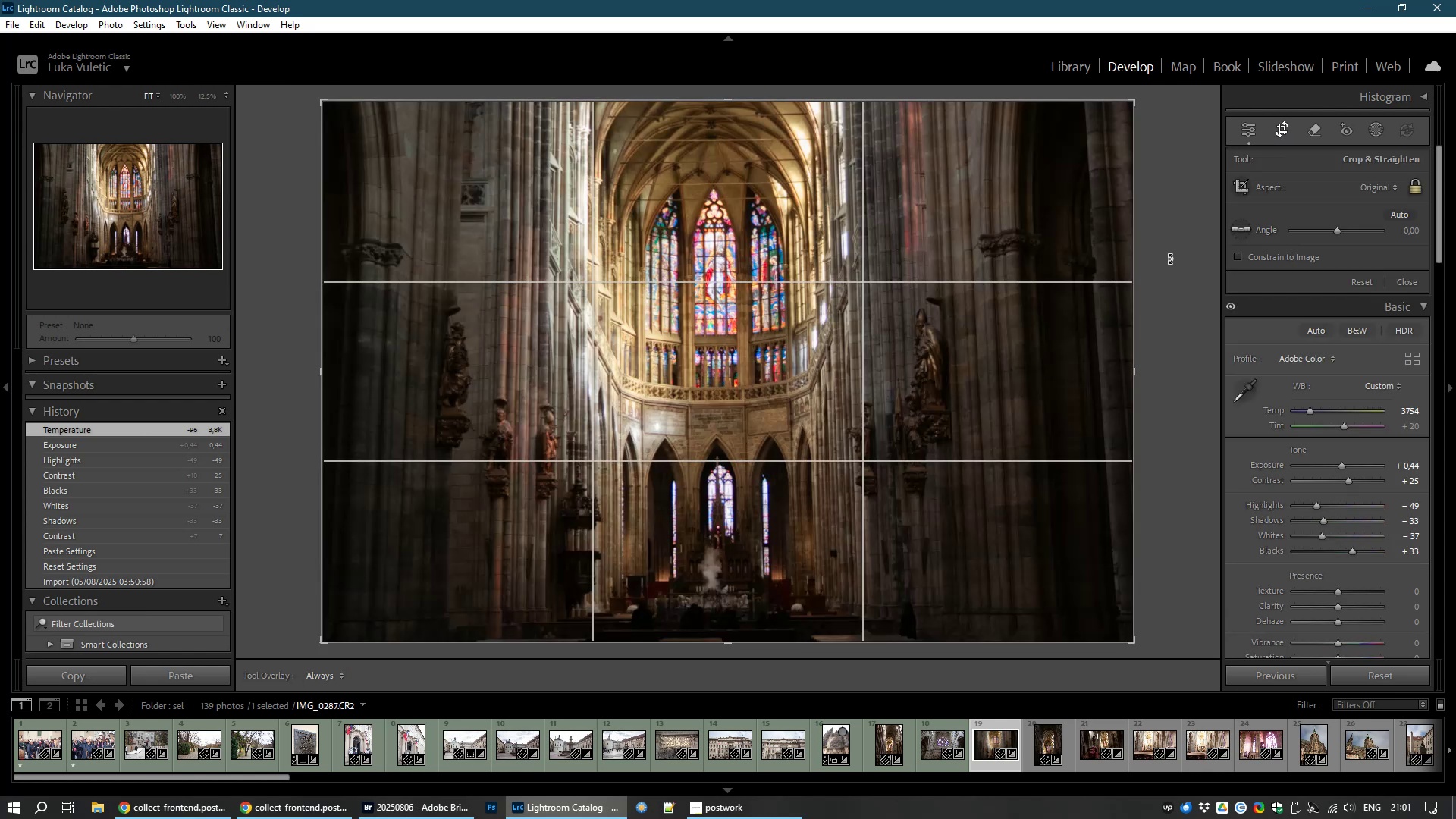 
double_click([1031, 287])
 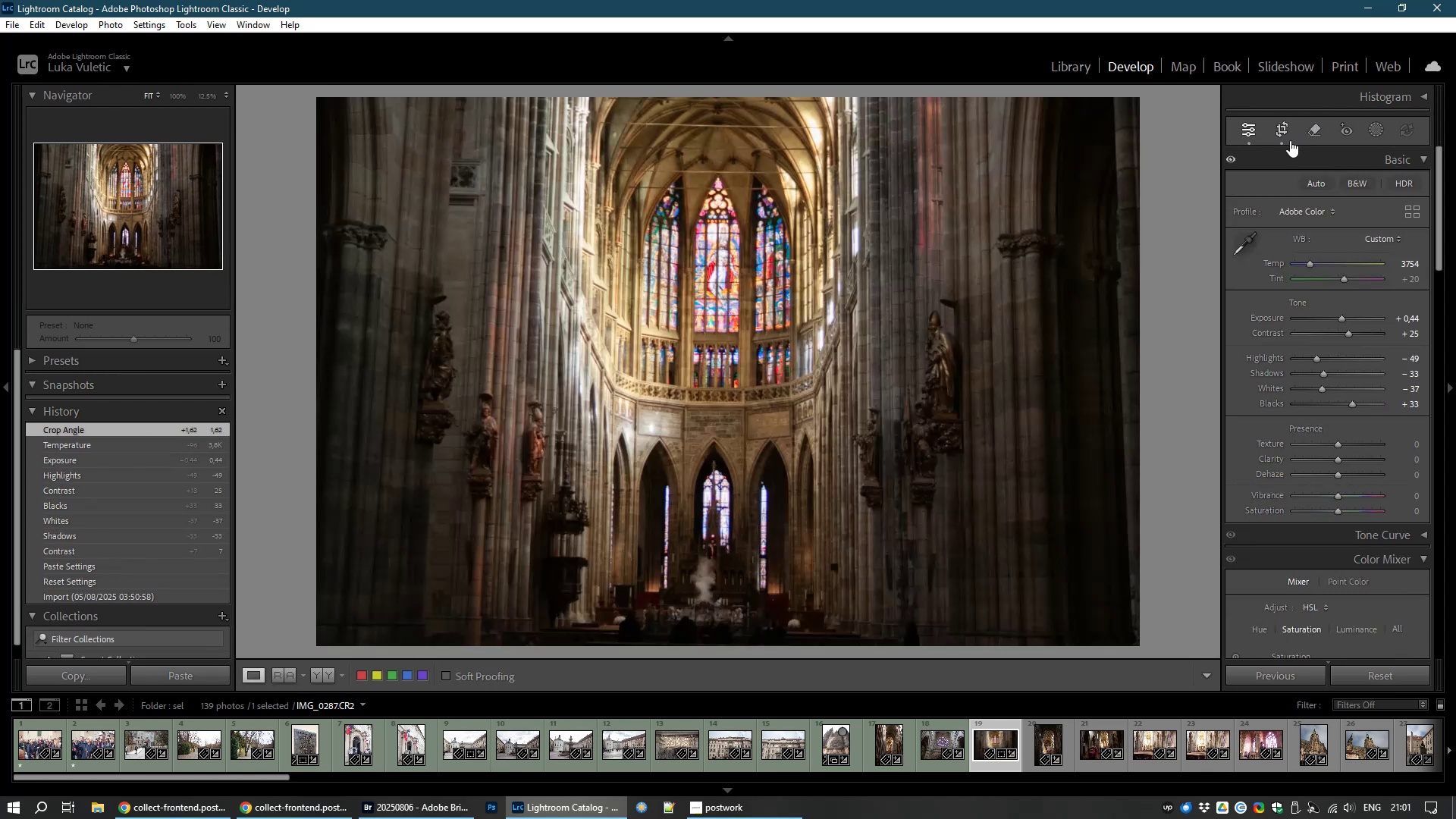 
left_click([1287, 133])
 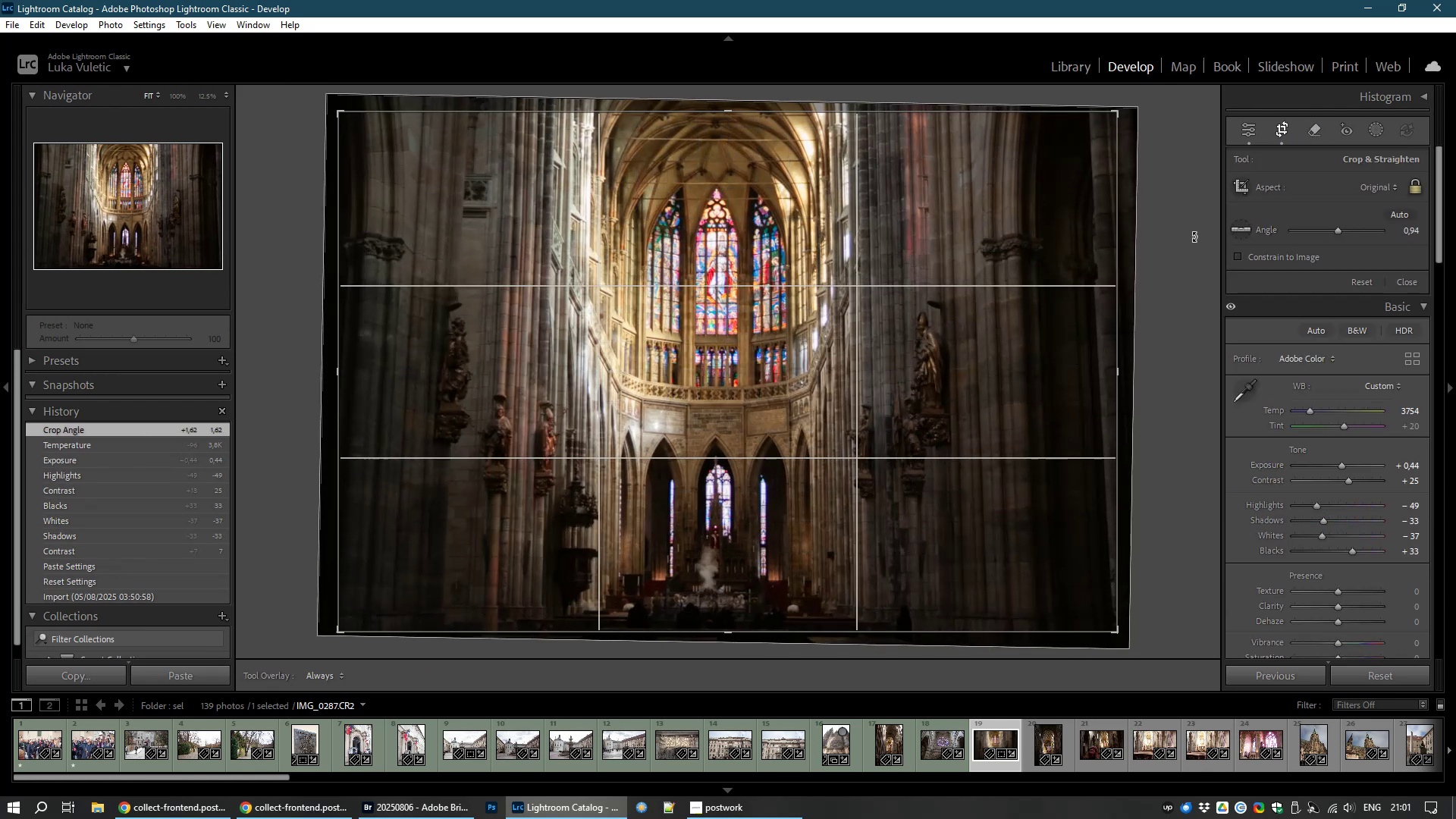 
double_click([1105, 259])
 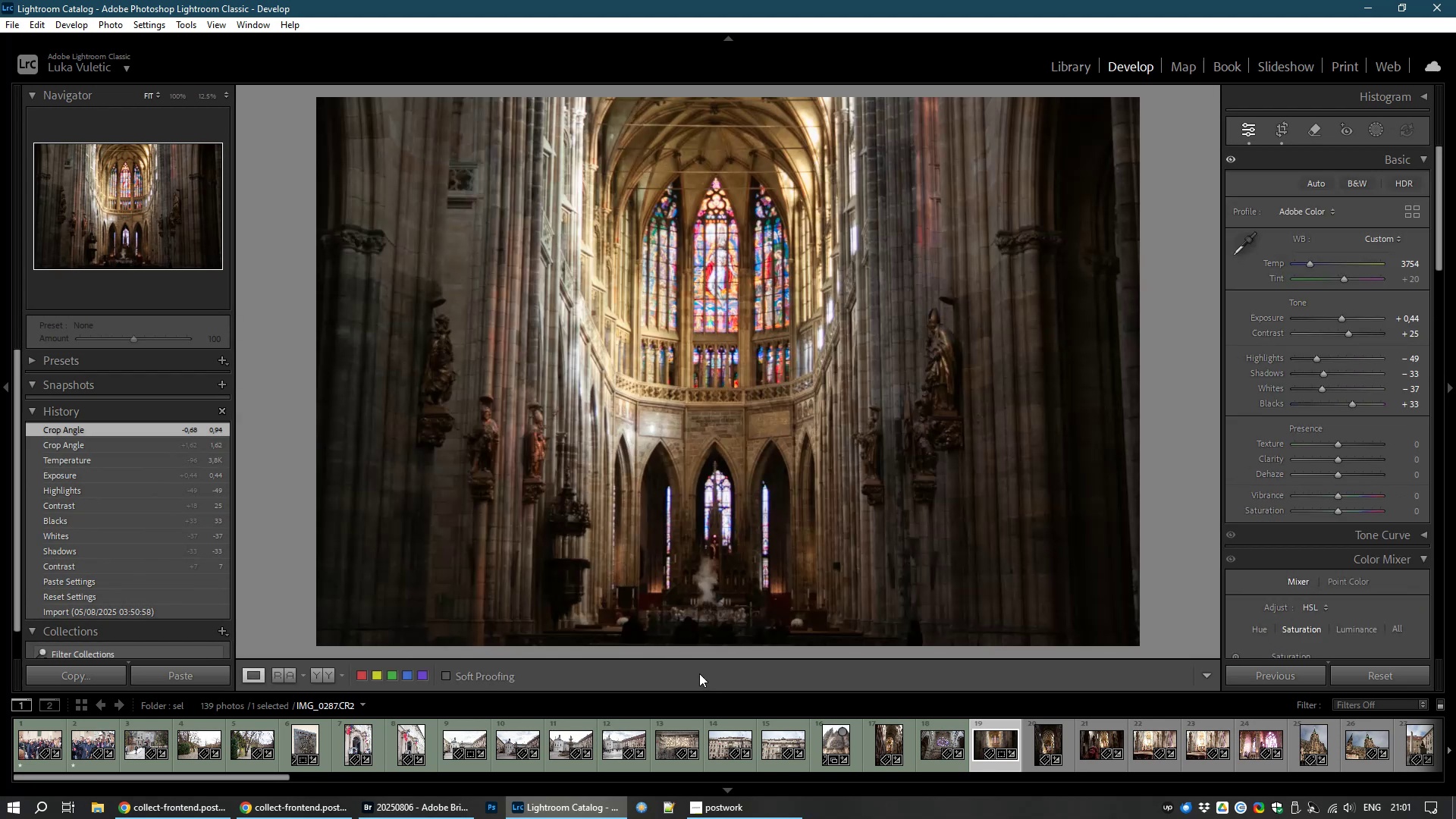 
wait(5.23)
 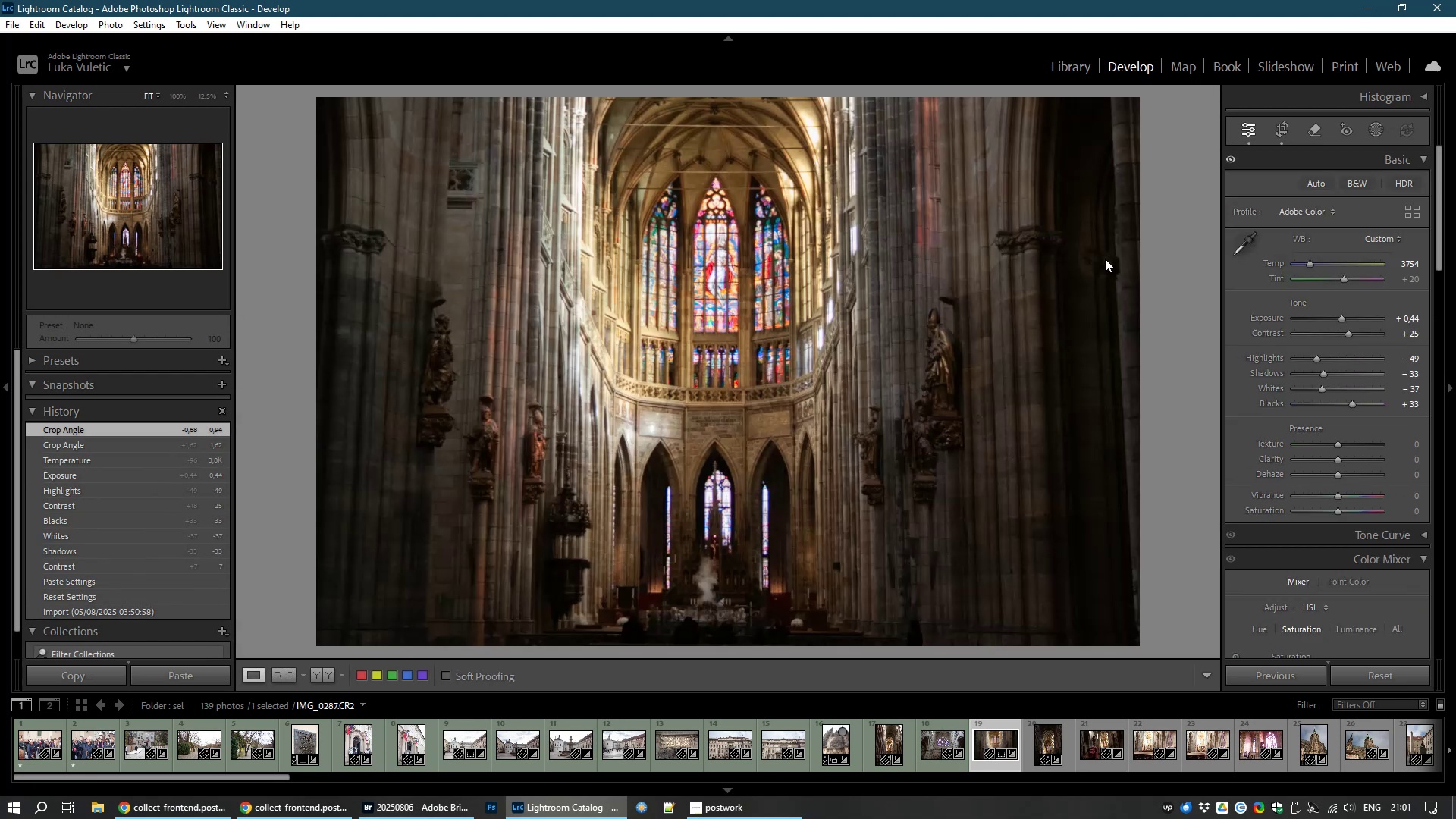 
key(8)
 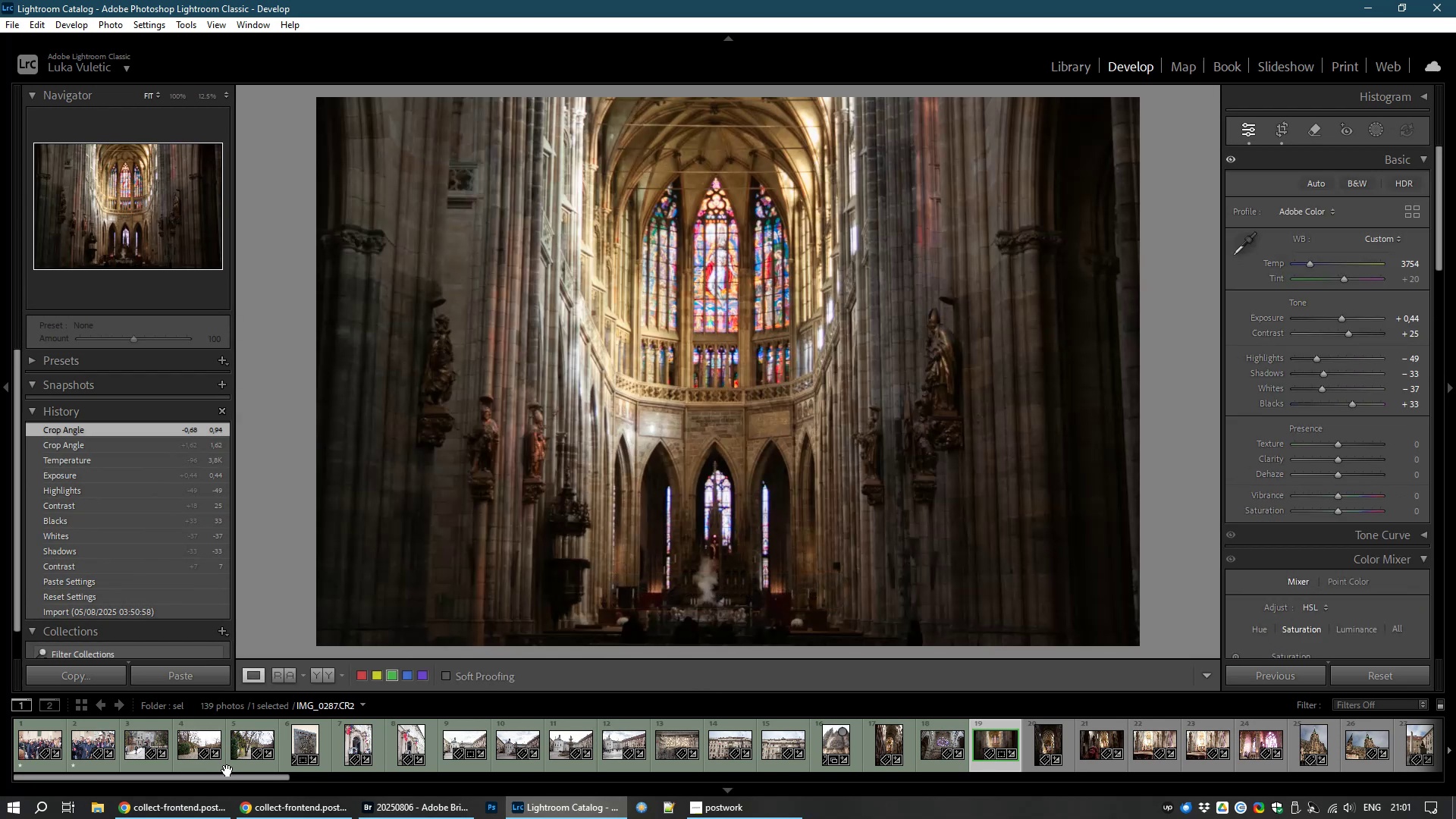 
left_click_drag(start_coordinate=[229, 771], to_coordinate=[241, 776])
 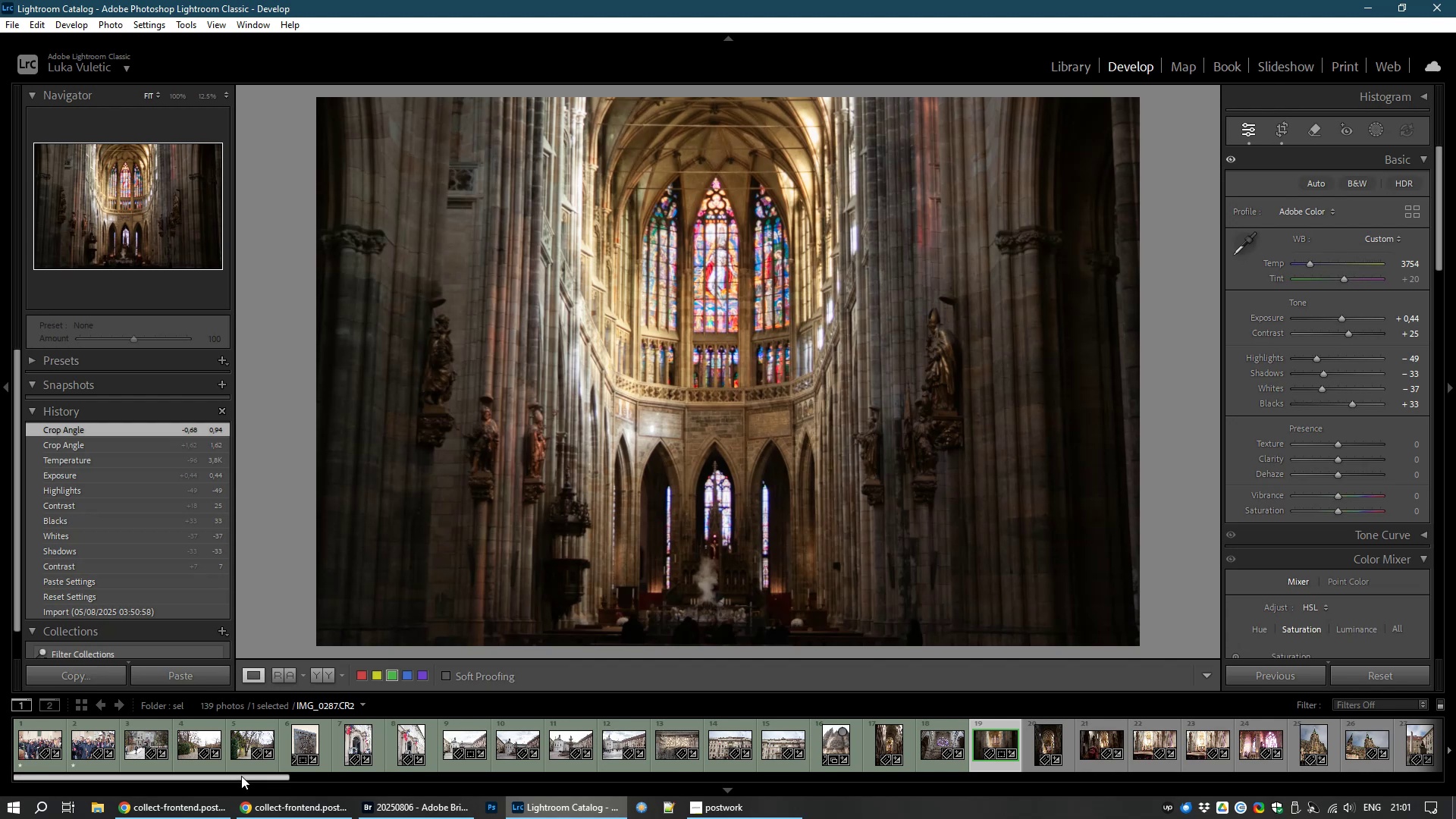 
left_click_drag(start_coordinate=[241, 776], to_coordinate=[398, 778])
 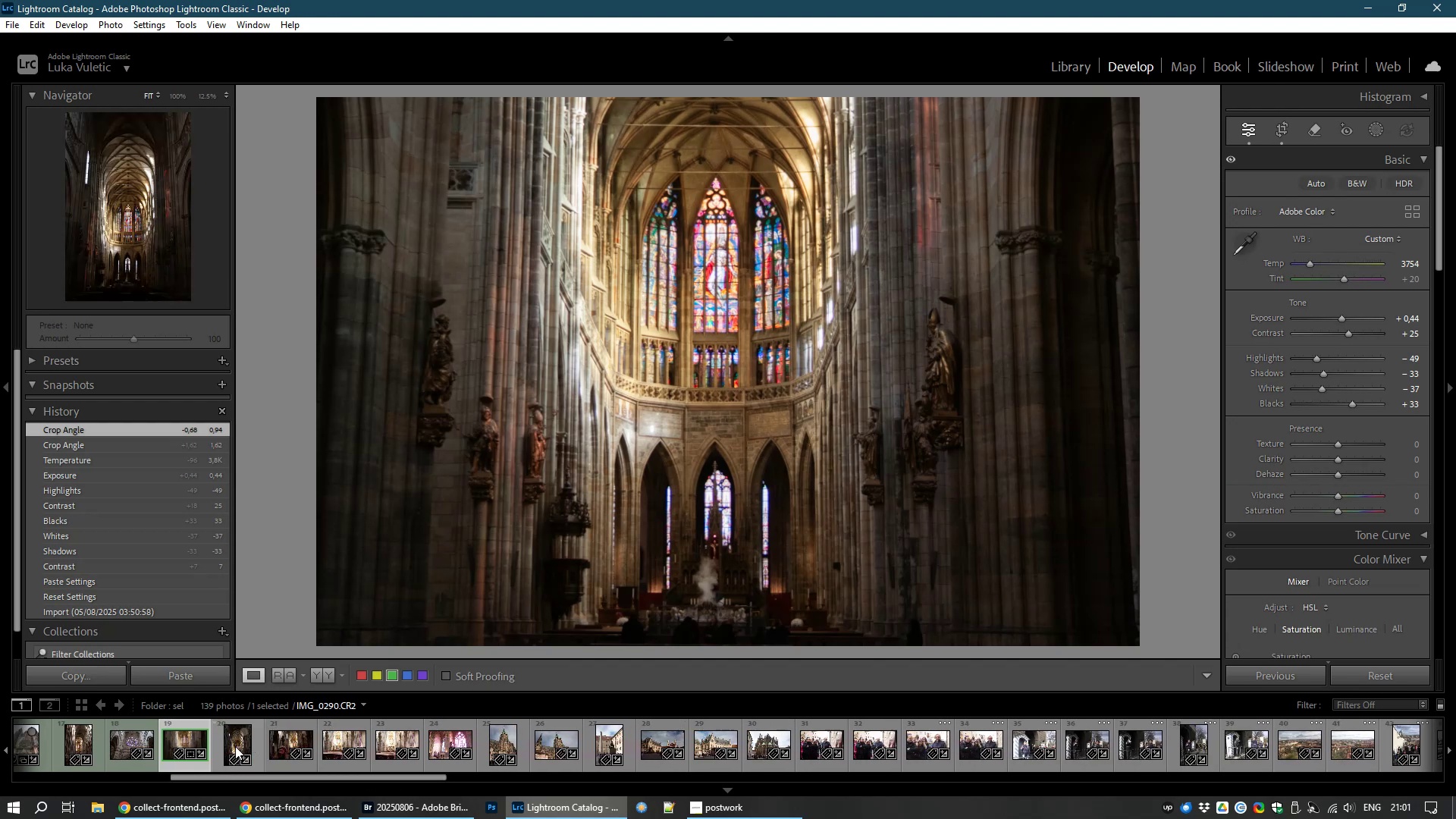 
left_click([235, 746])
 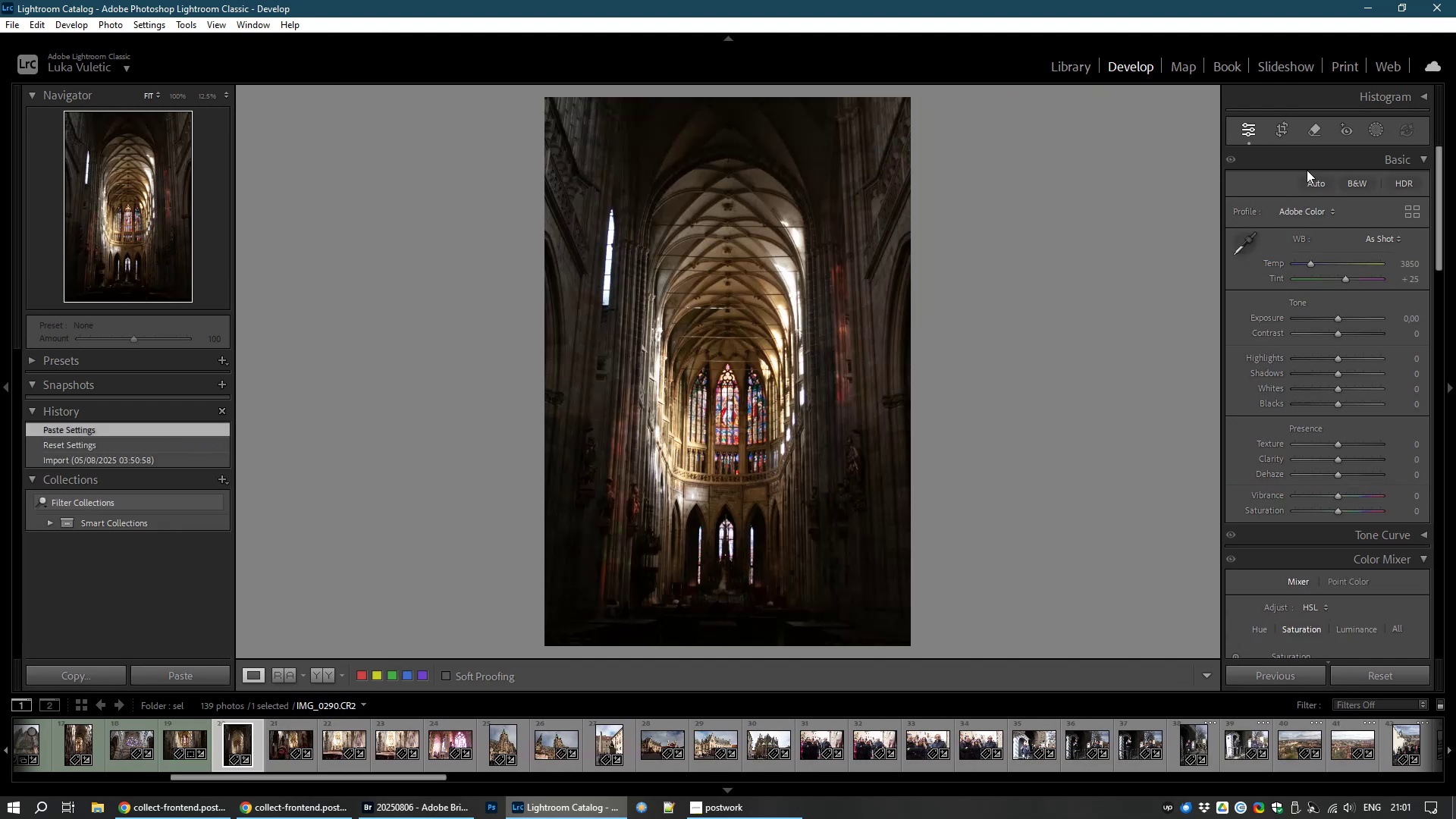 
left_click([1281, 127])
 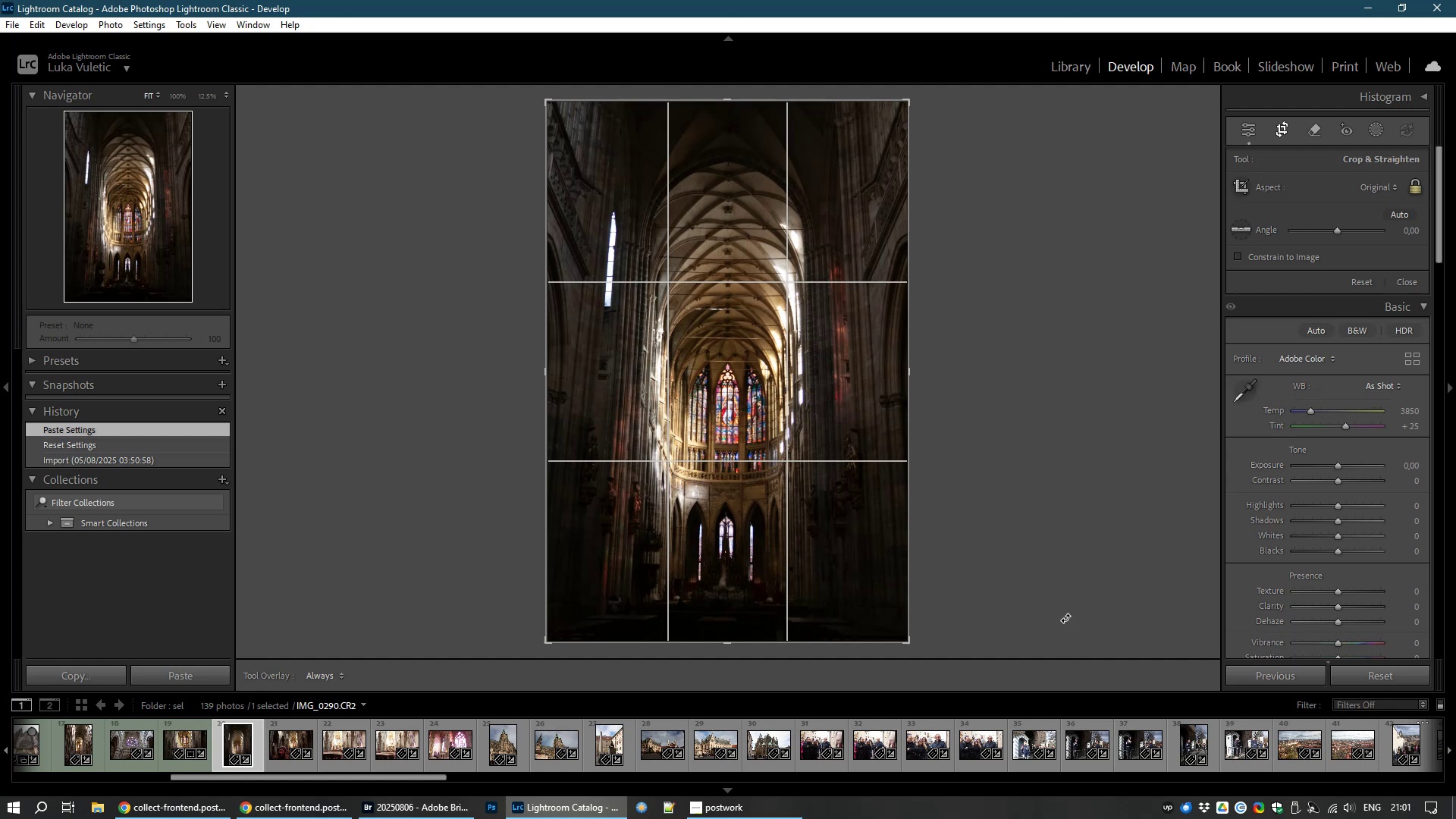 
left_click_drag(start_coordinate=[1048, 639], to_coordinate=[1050, 627])
 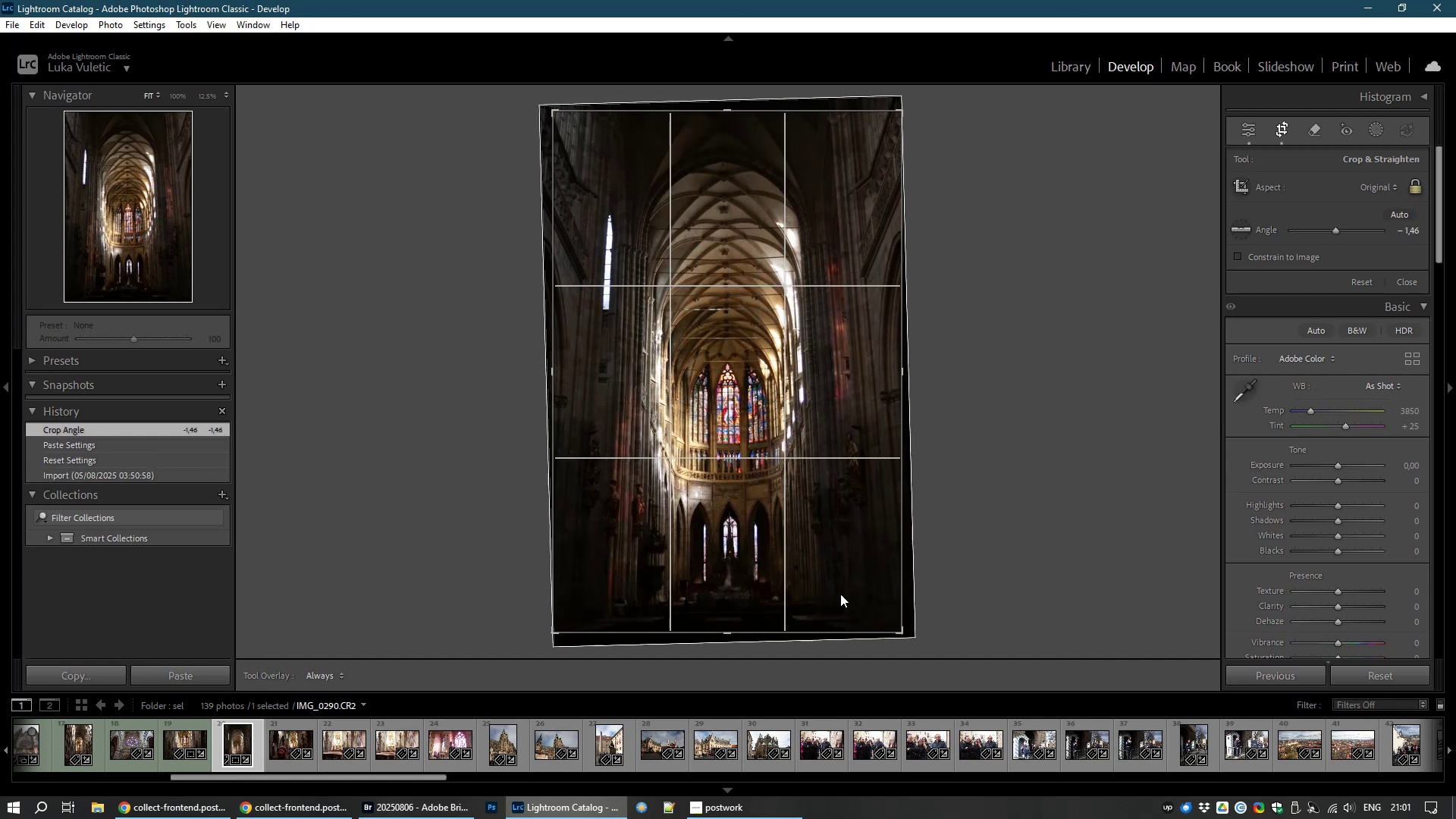 
double_click([840, 594])
 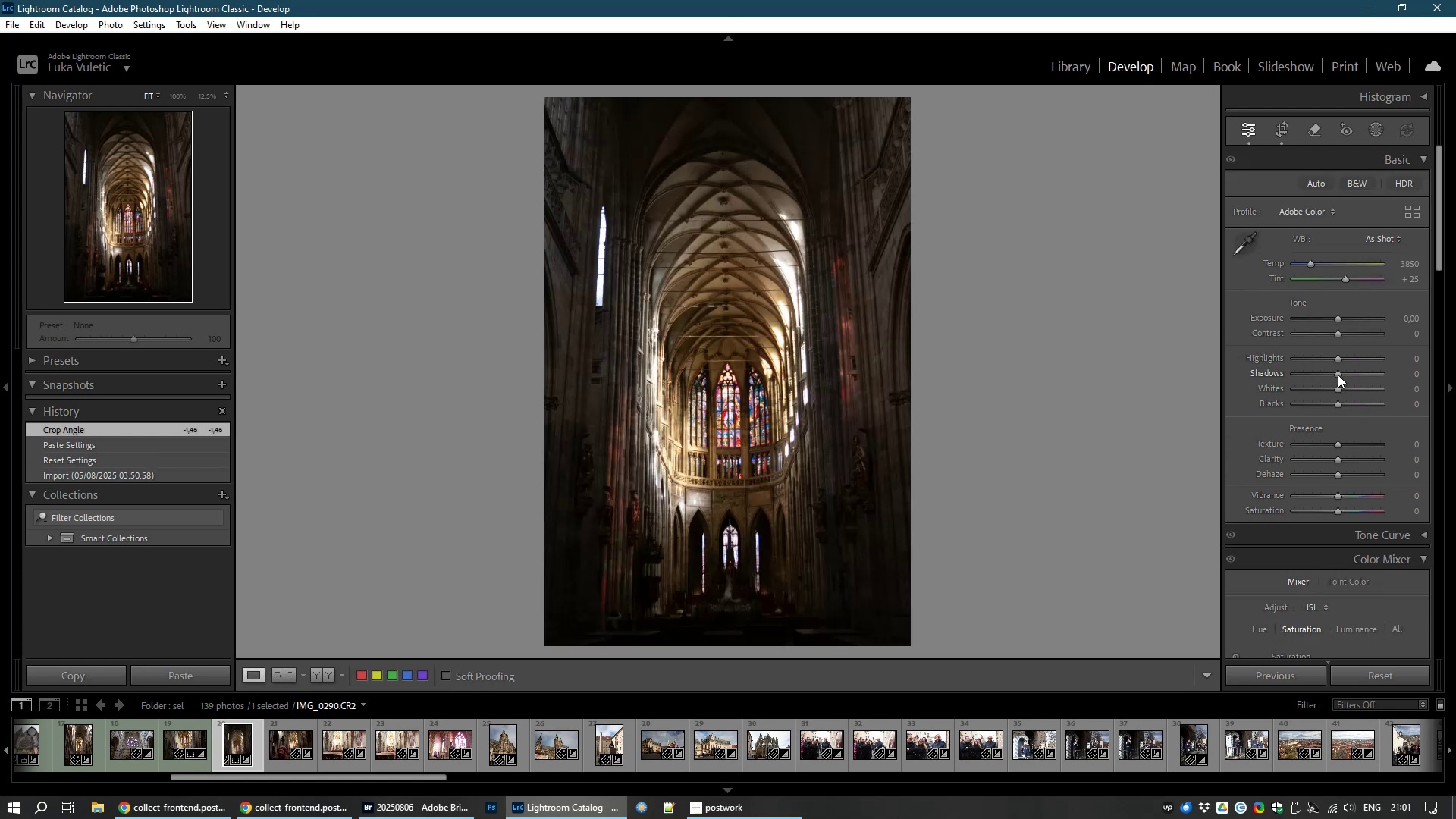 
left_click_drag(start_coordinate=[1339, 374], to_coordinate=[1365, 376])
 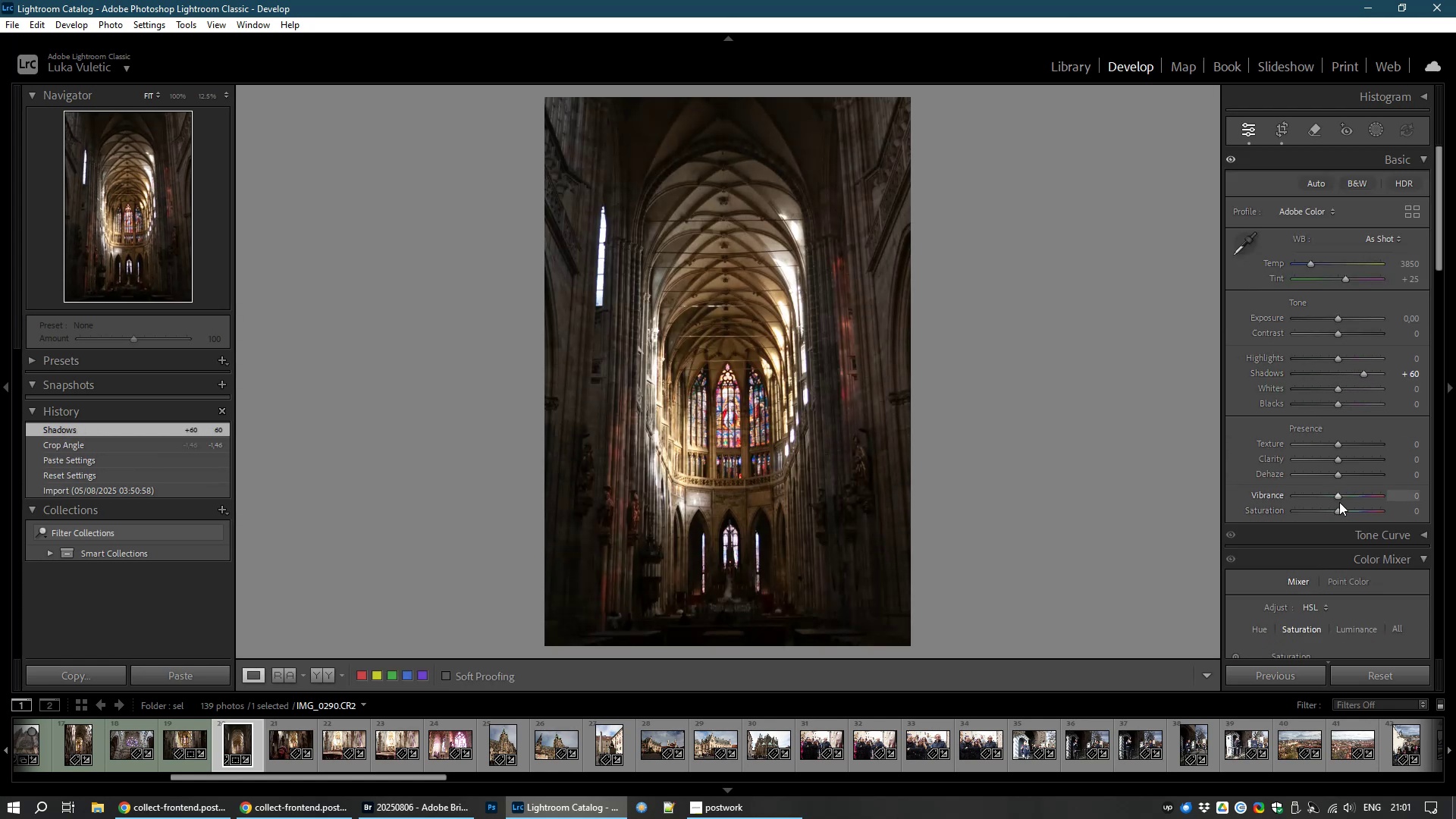 
left_click_drag(start_coordinate=[1336, 494], to_coordinate=[1354, 491])
 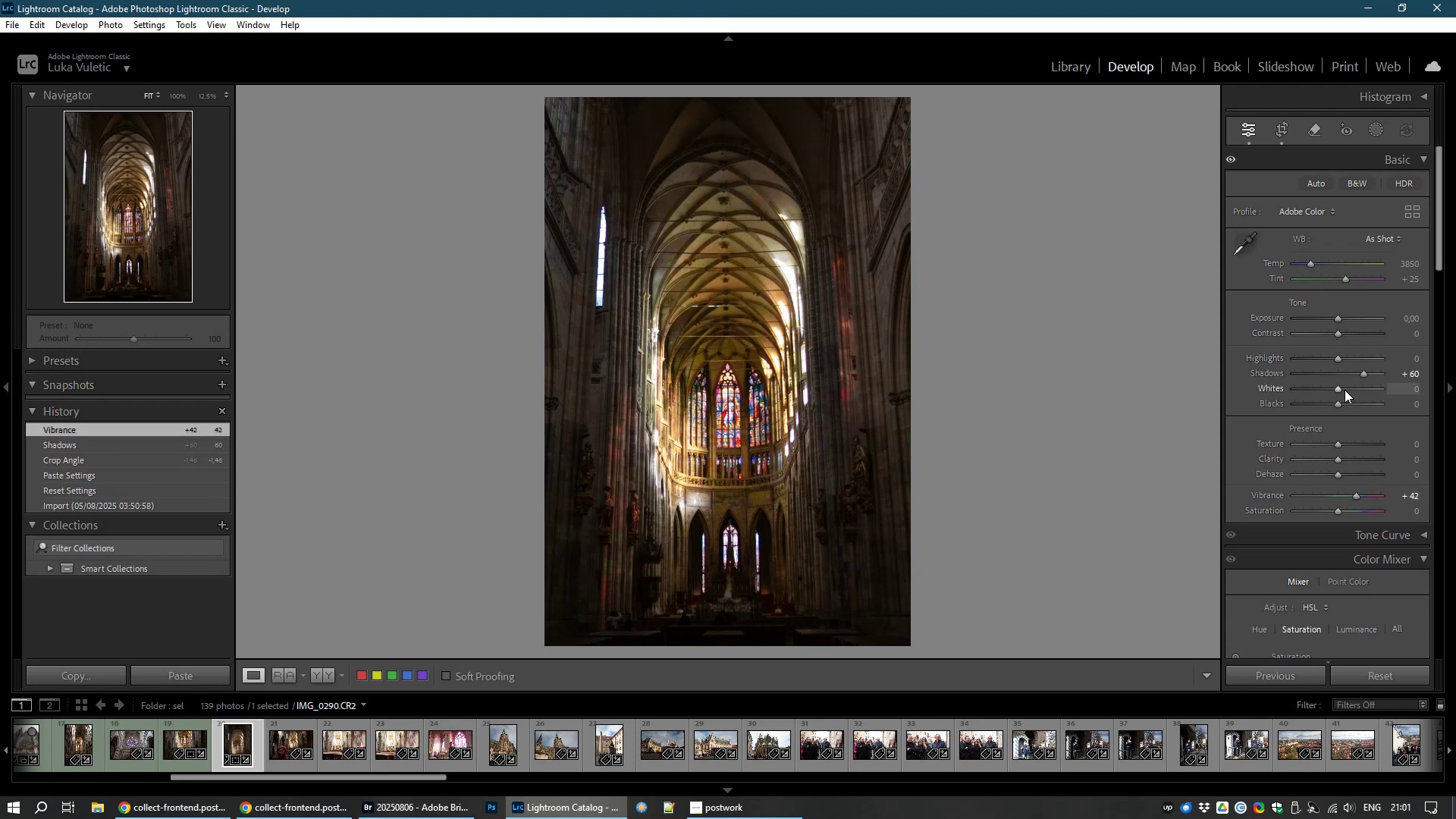 
left_click_drag(start_coordinate=[1341, 390], to_coordinate=[1348, 391])
 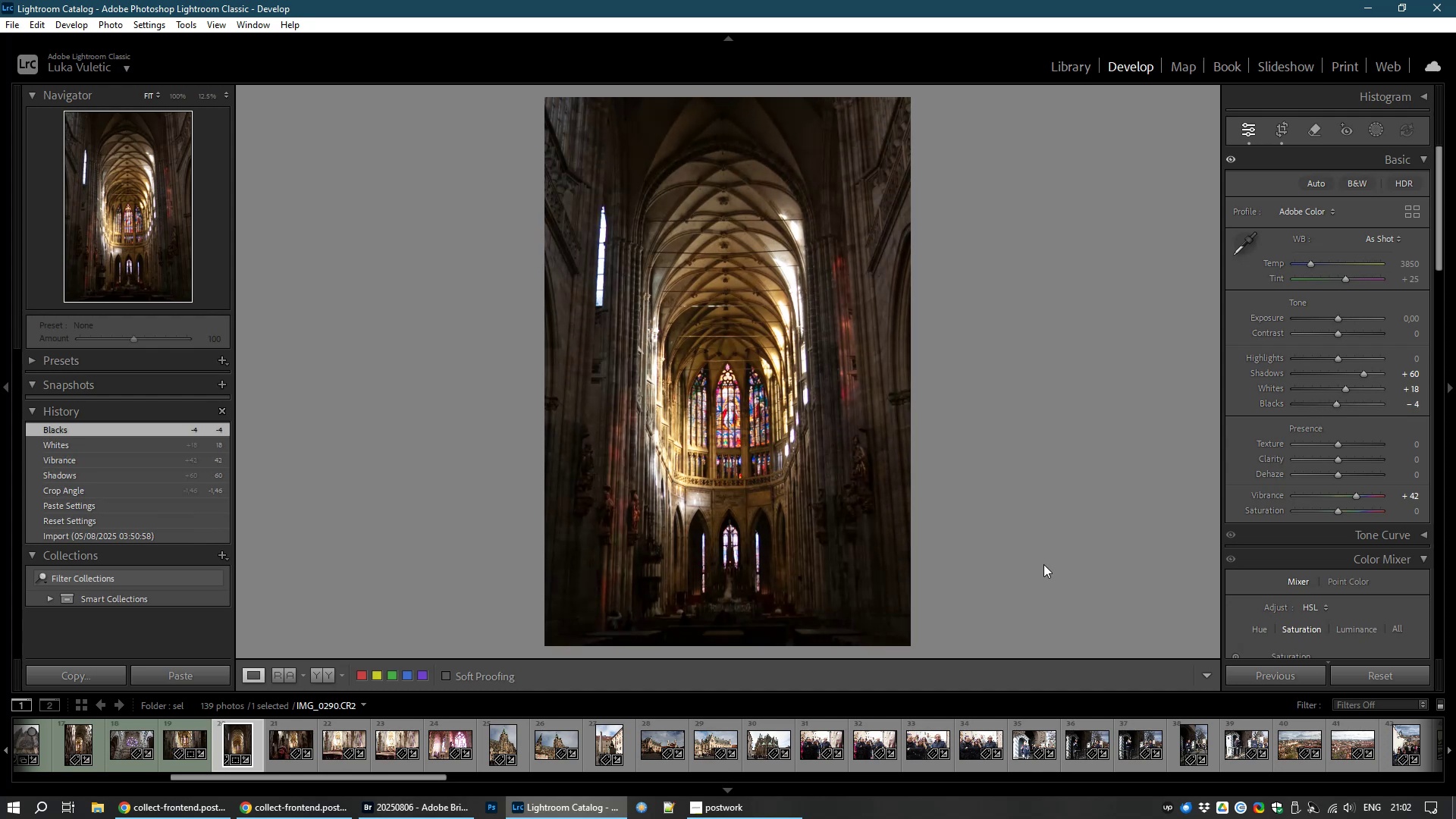 
wait(13.03)
 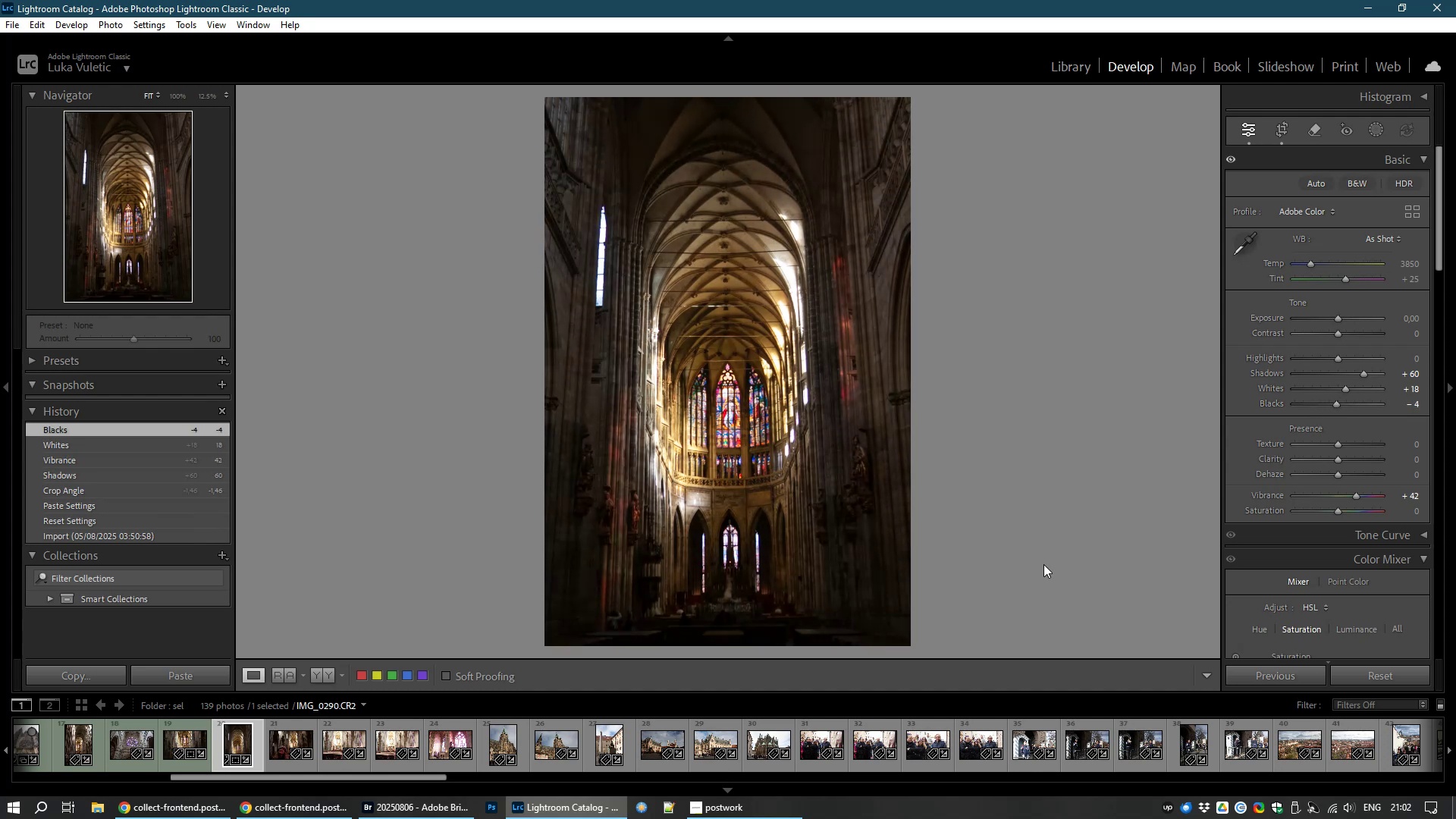 
left_click_drag(start_coordinate=[1338, 442], to_coordinate=[1376, 445])
 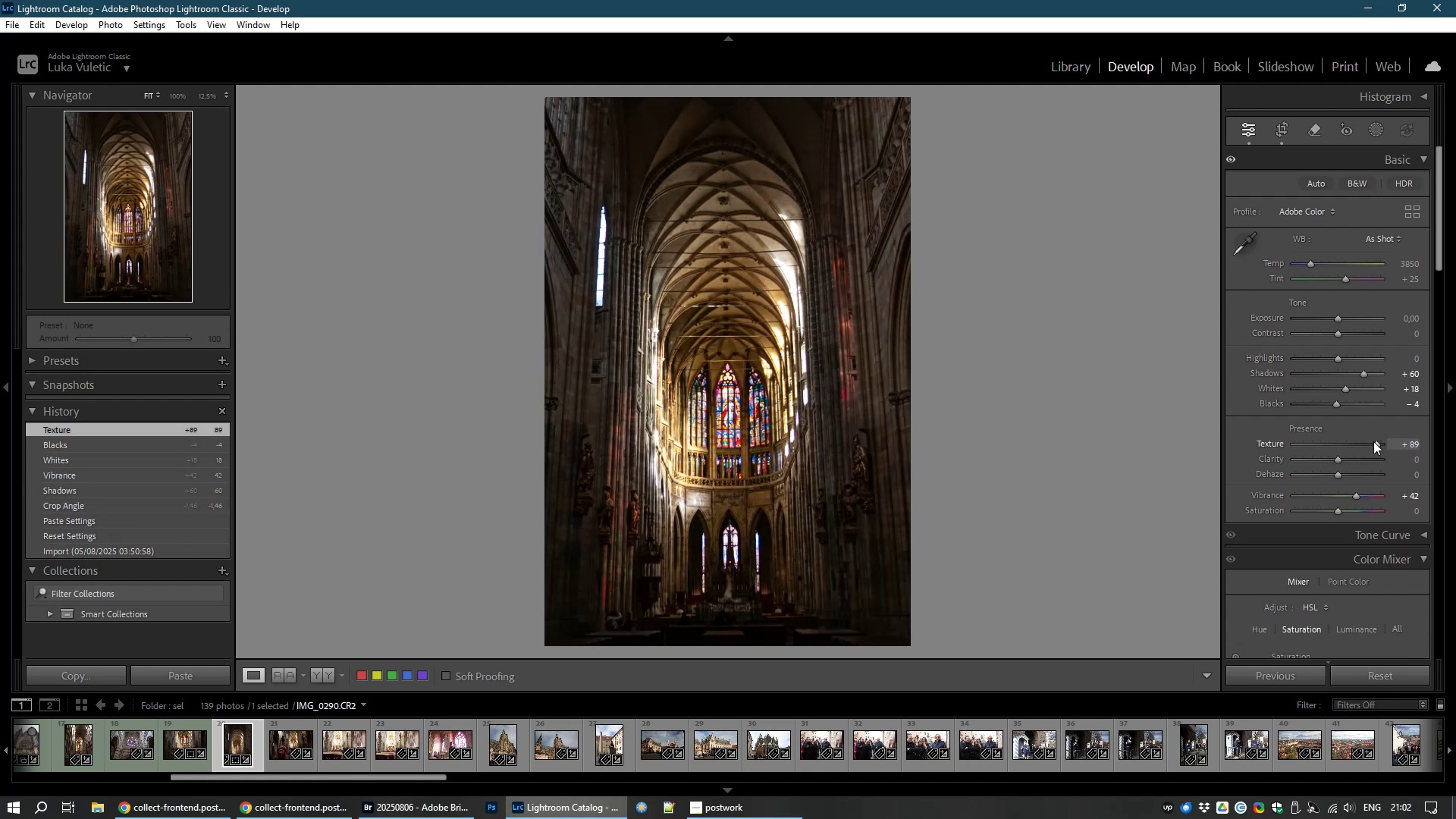 
left_click_drag(start_coordinate=[1373, 441], to_coordinate=[1348, 446])
 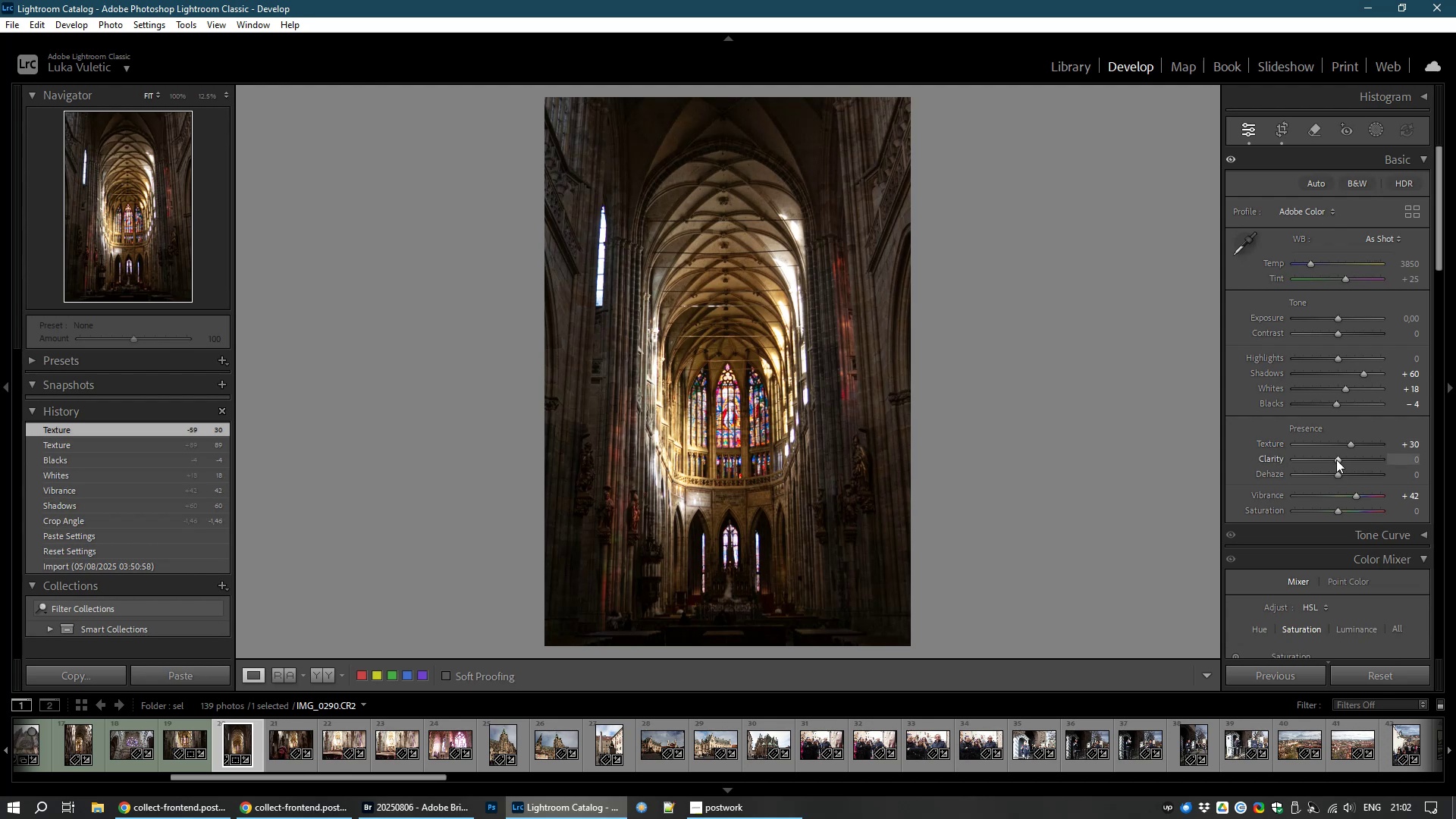 
left_click_drag(start_coordinate=[1336, 460], to_coordinate=[1342, 460])
 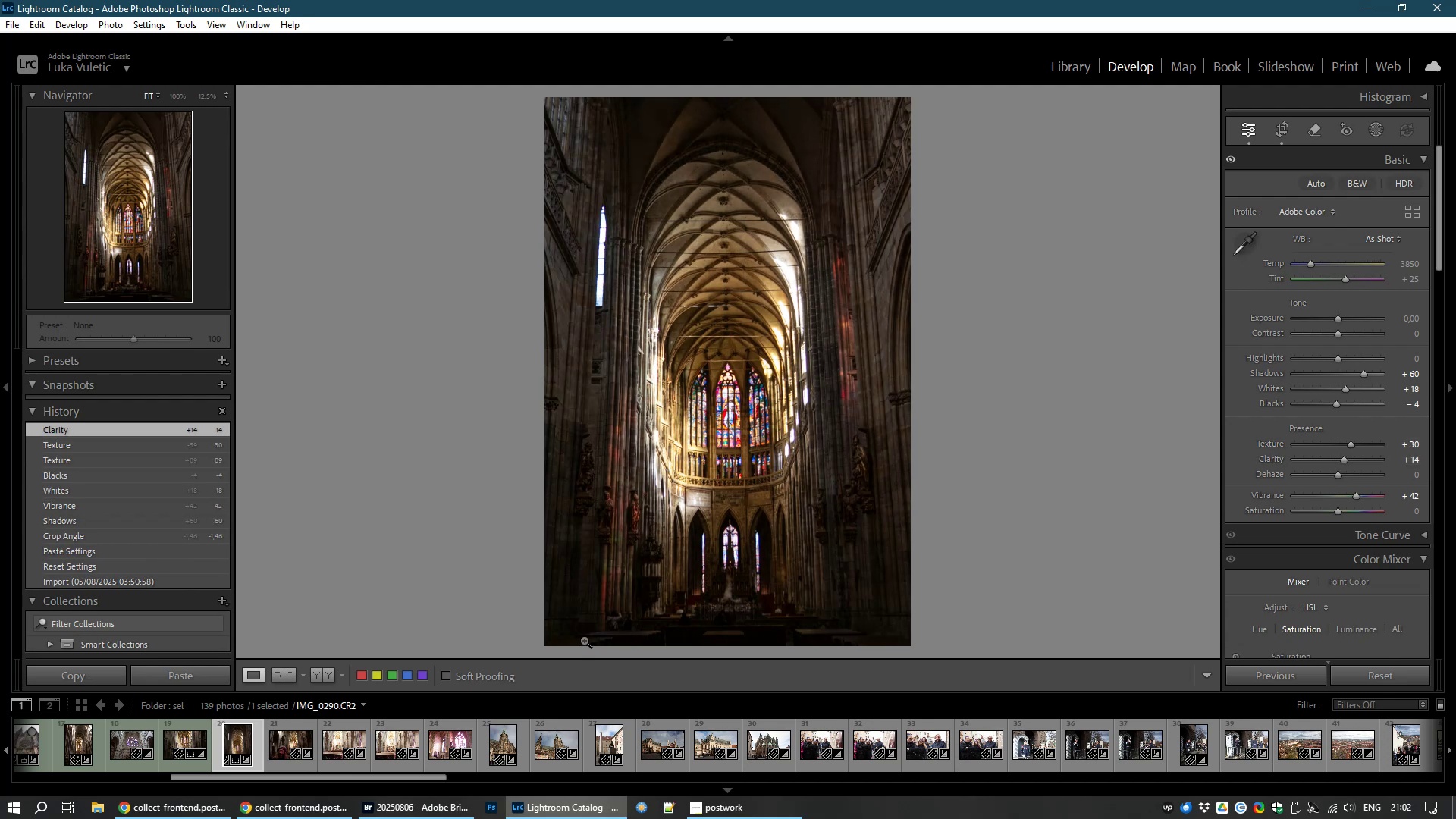 
key(8)
 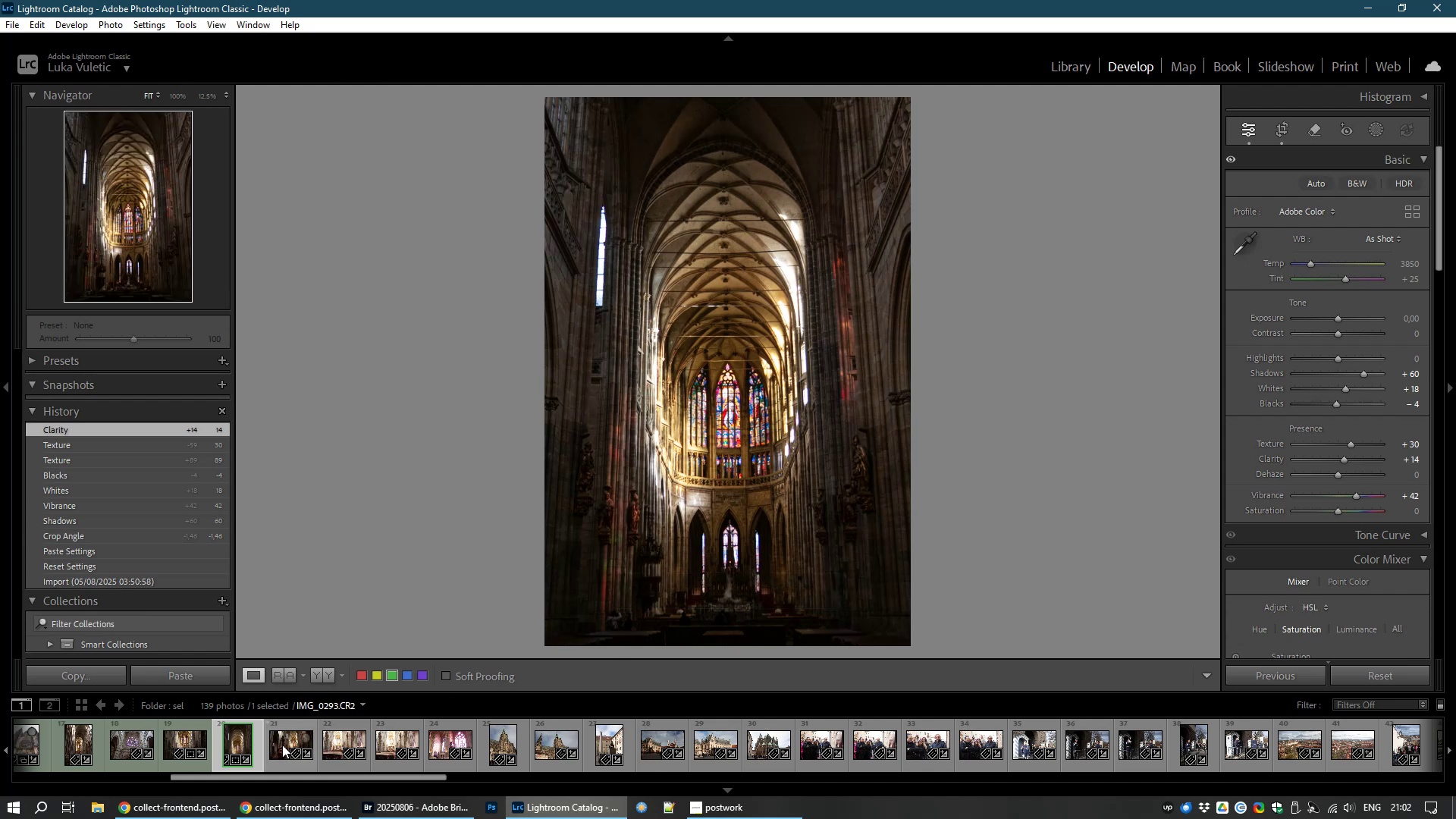 
left_click([280, 745])
 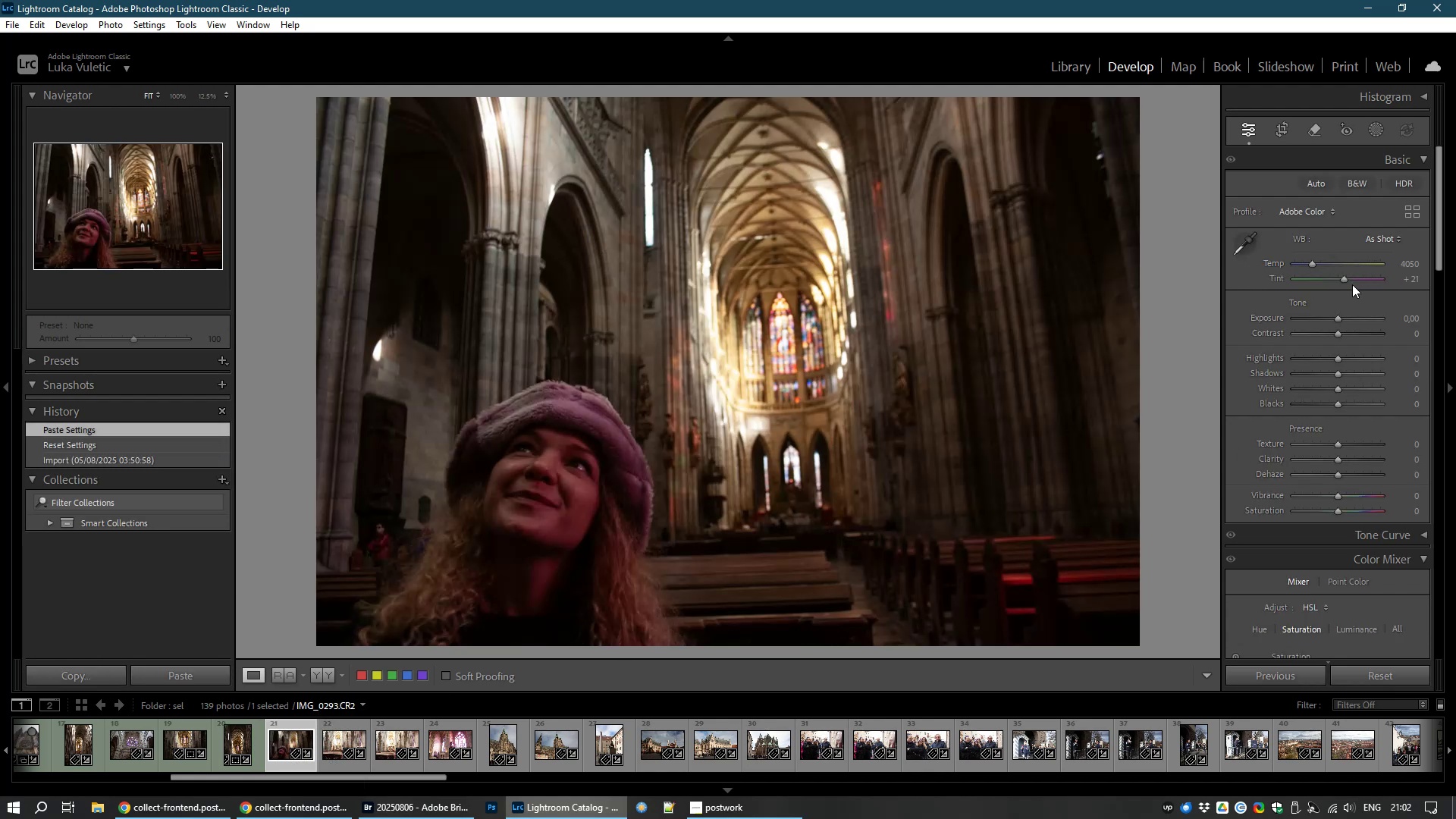 
wait(5.42)
 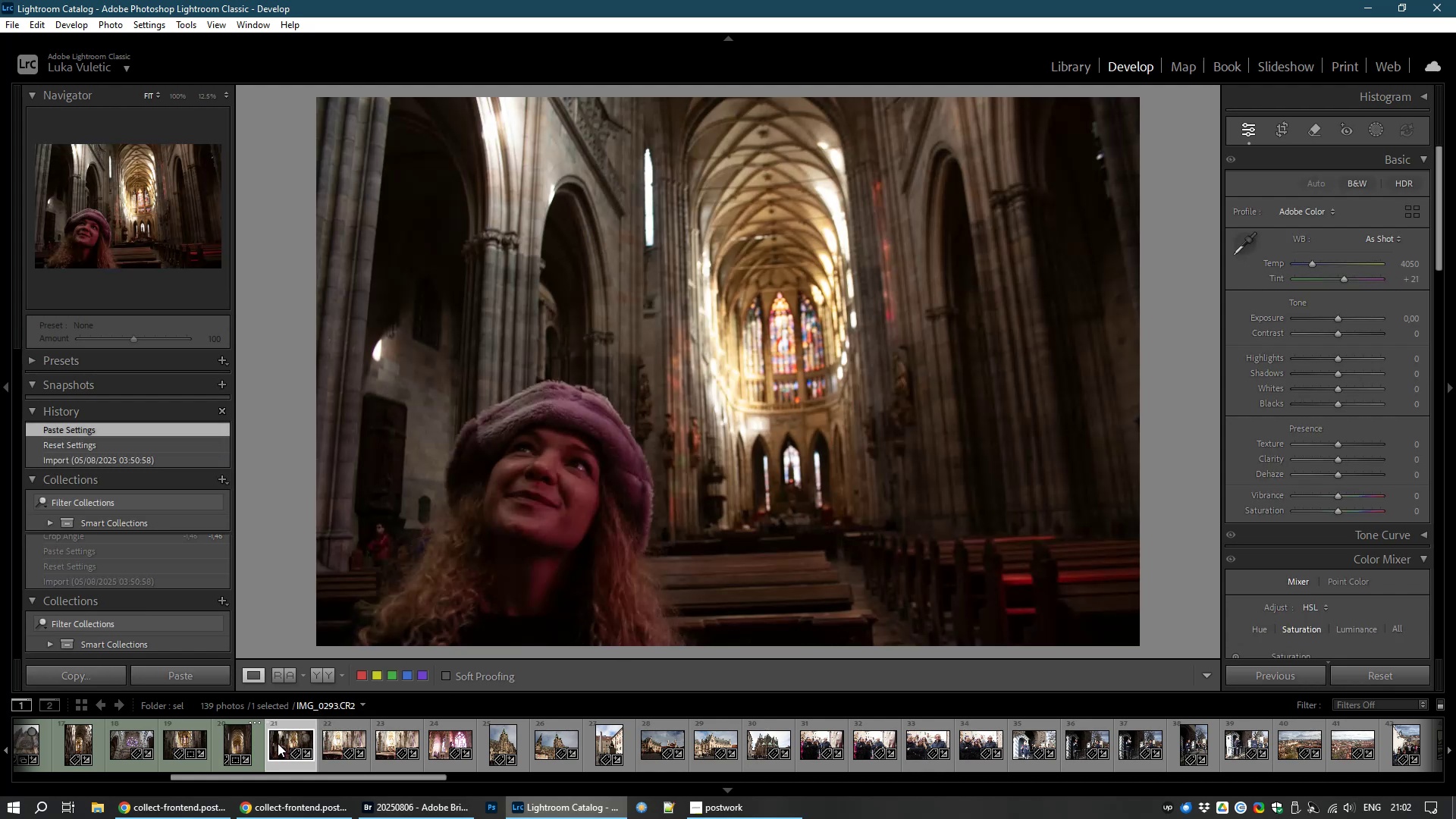 
left_click_drag(start_coordinate=[1344, 281], to_coordinate=[1335, 289])
 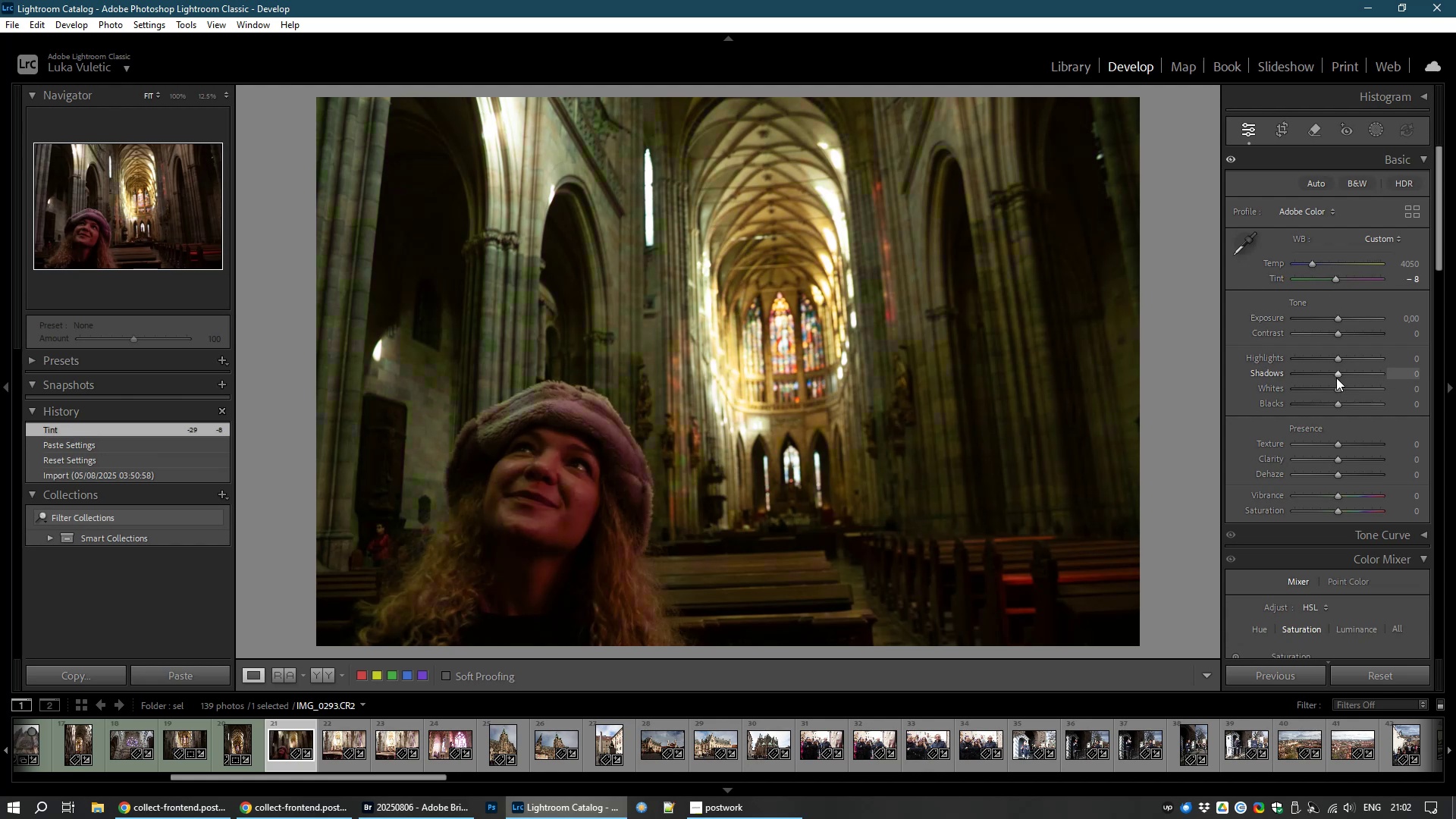 
left_click_drag(start_coordinate=[1338, 375], to_coordinate=[1360, 375])
 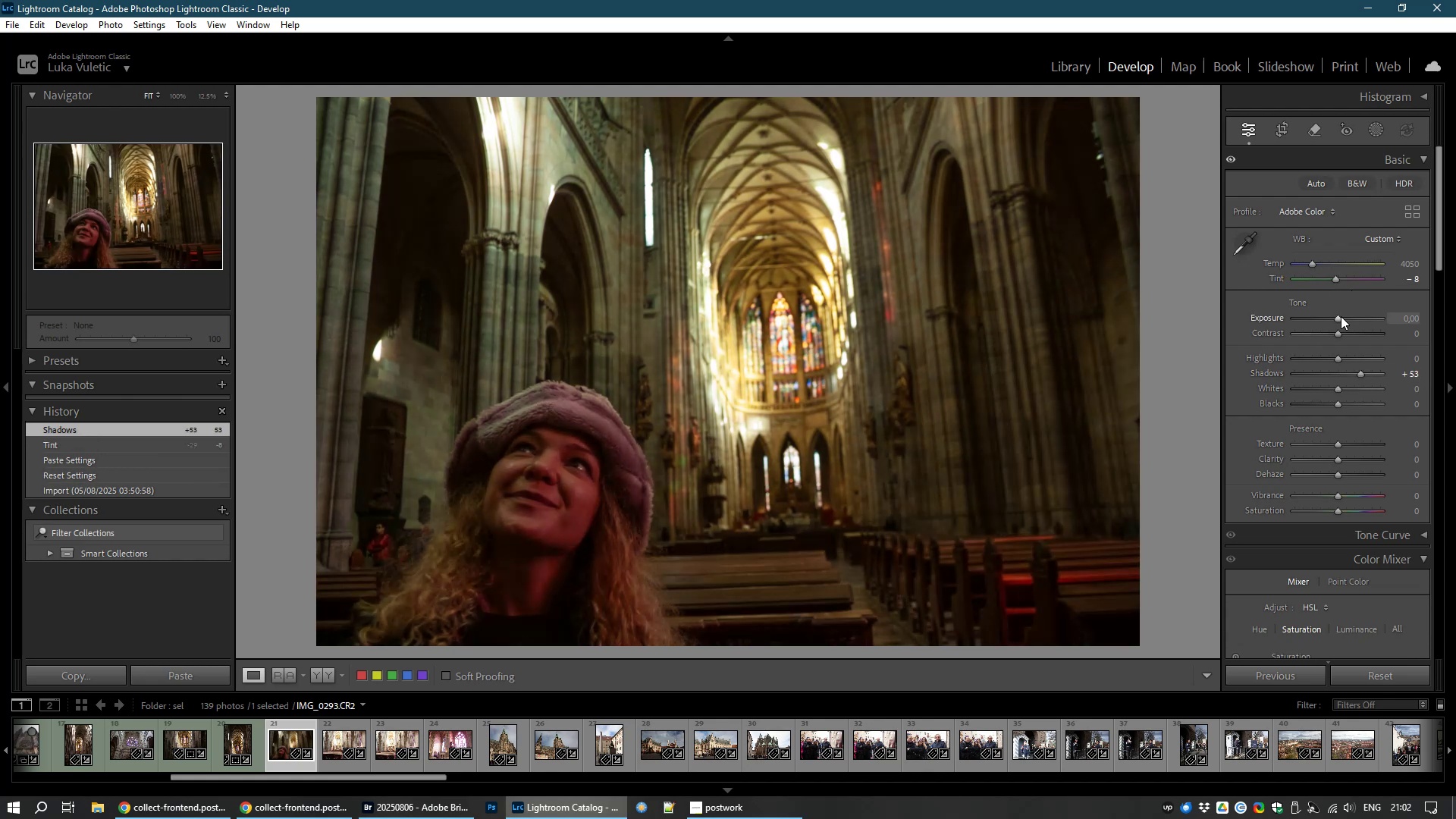 
left_click_drag(start_coordinate=[1341, 316], to_coordinate=[1348, 318])
 